 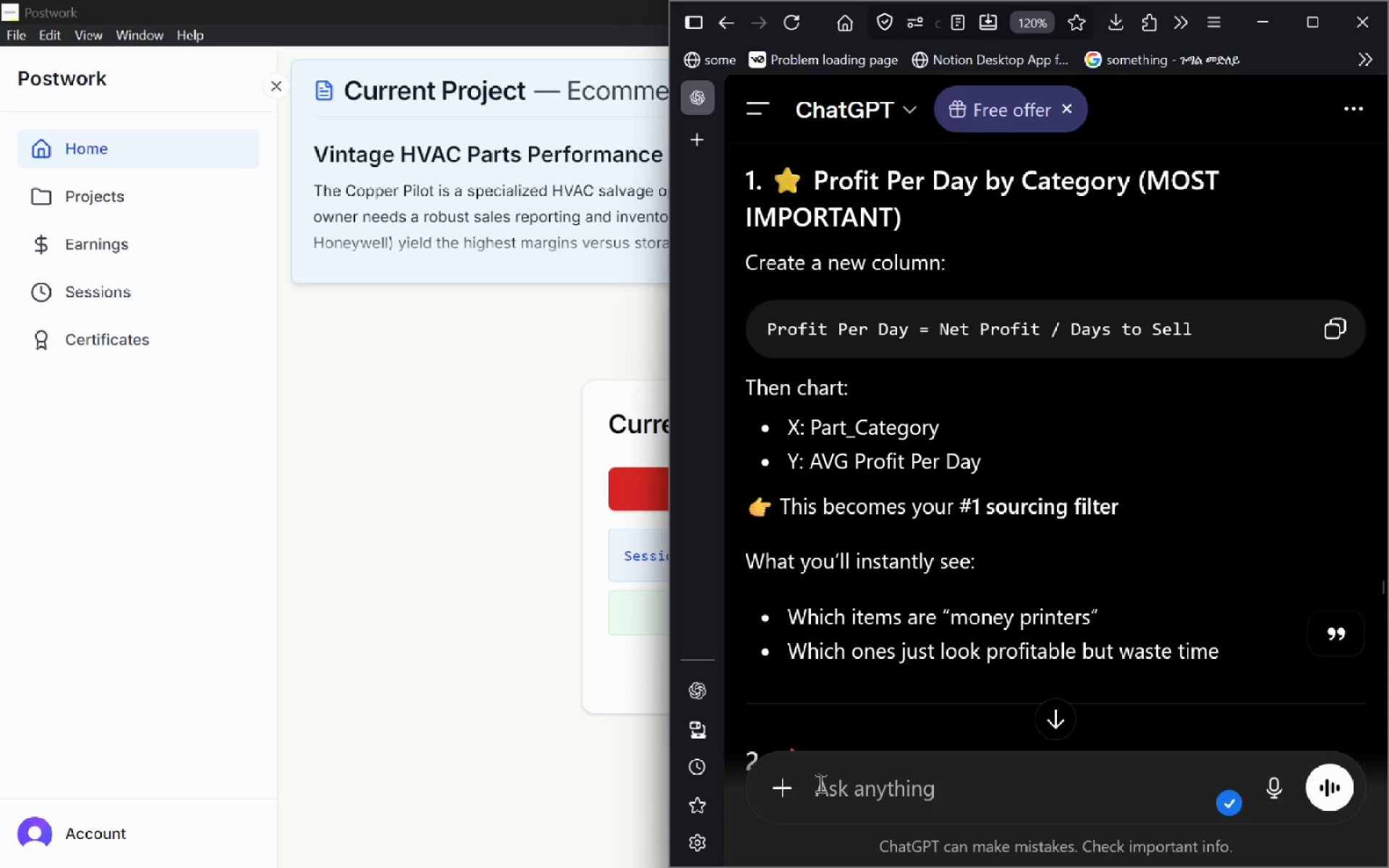 
key(Alt+Tab)
 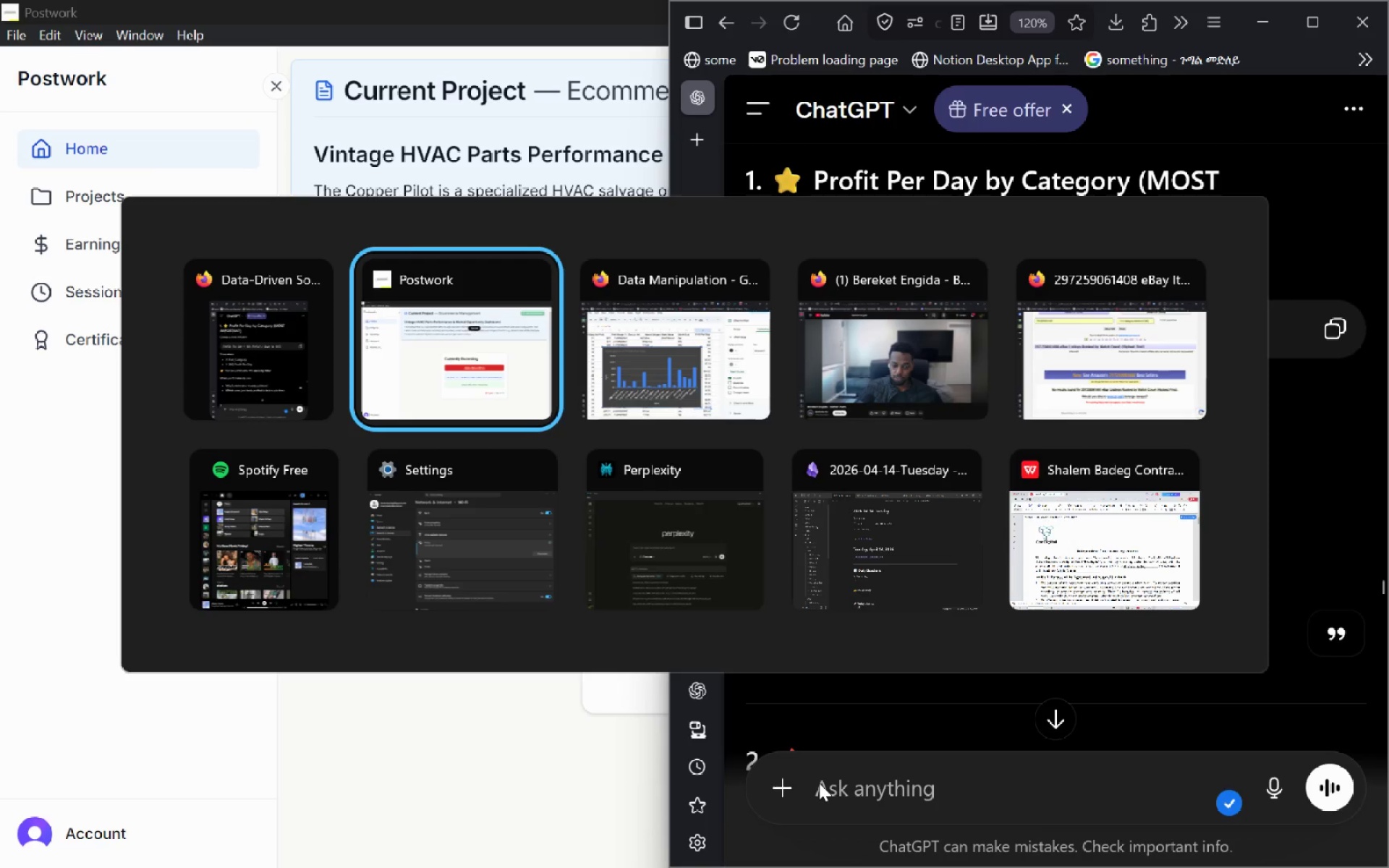 
key(Alt+Tab)
 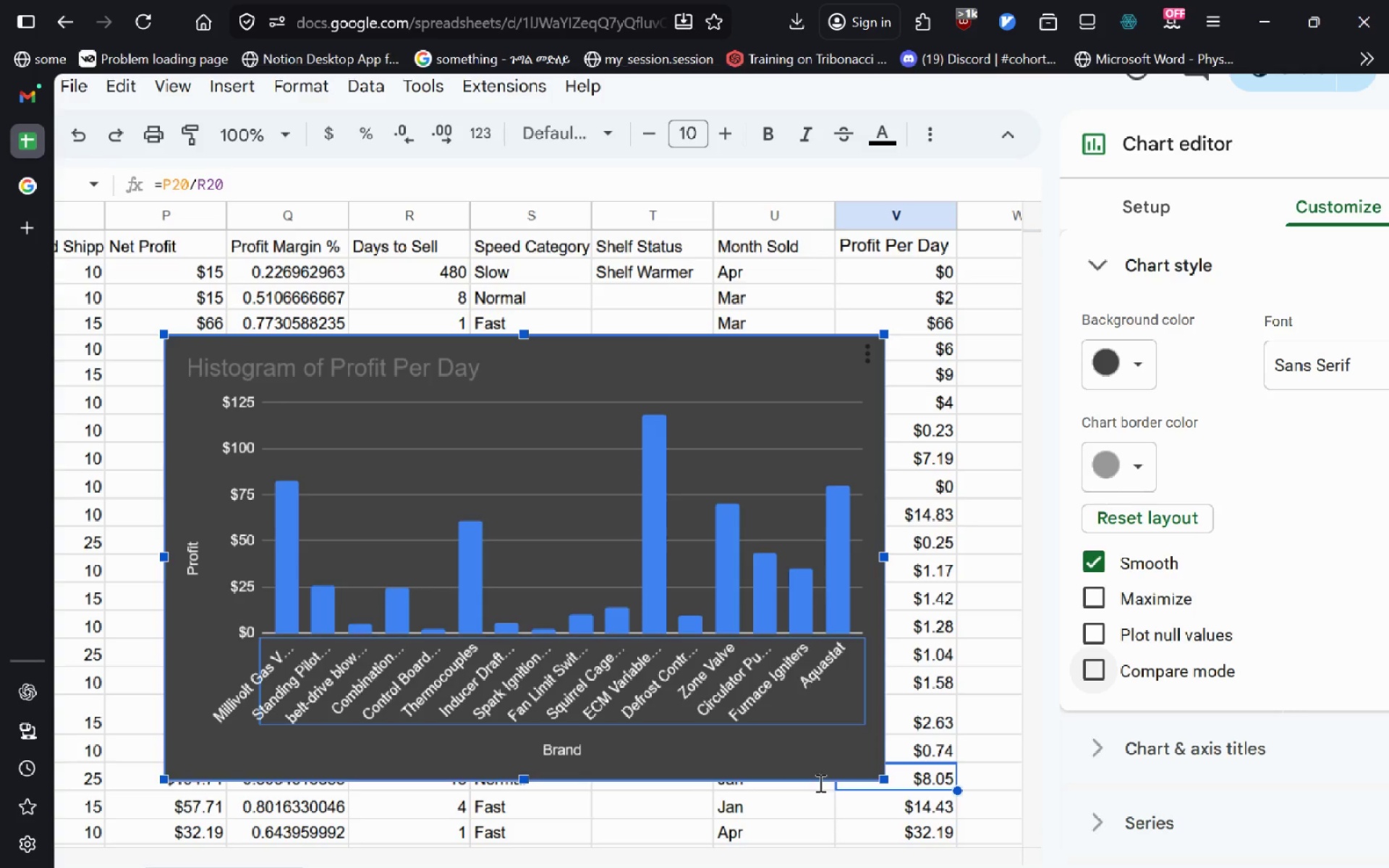 
wait(19.25)
 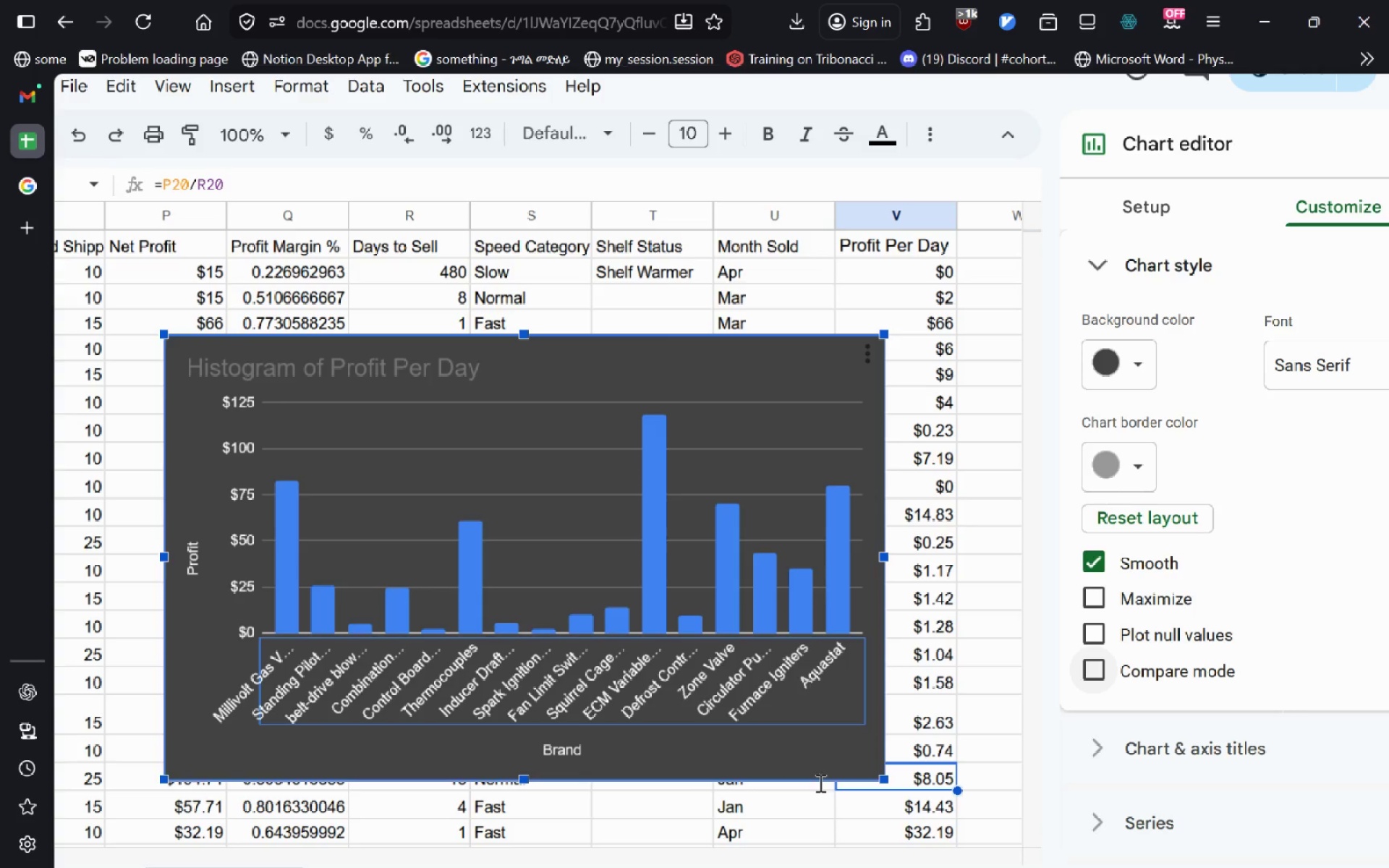 
hold_key(key=ControlLeft, duration=2.28)
 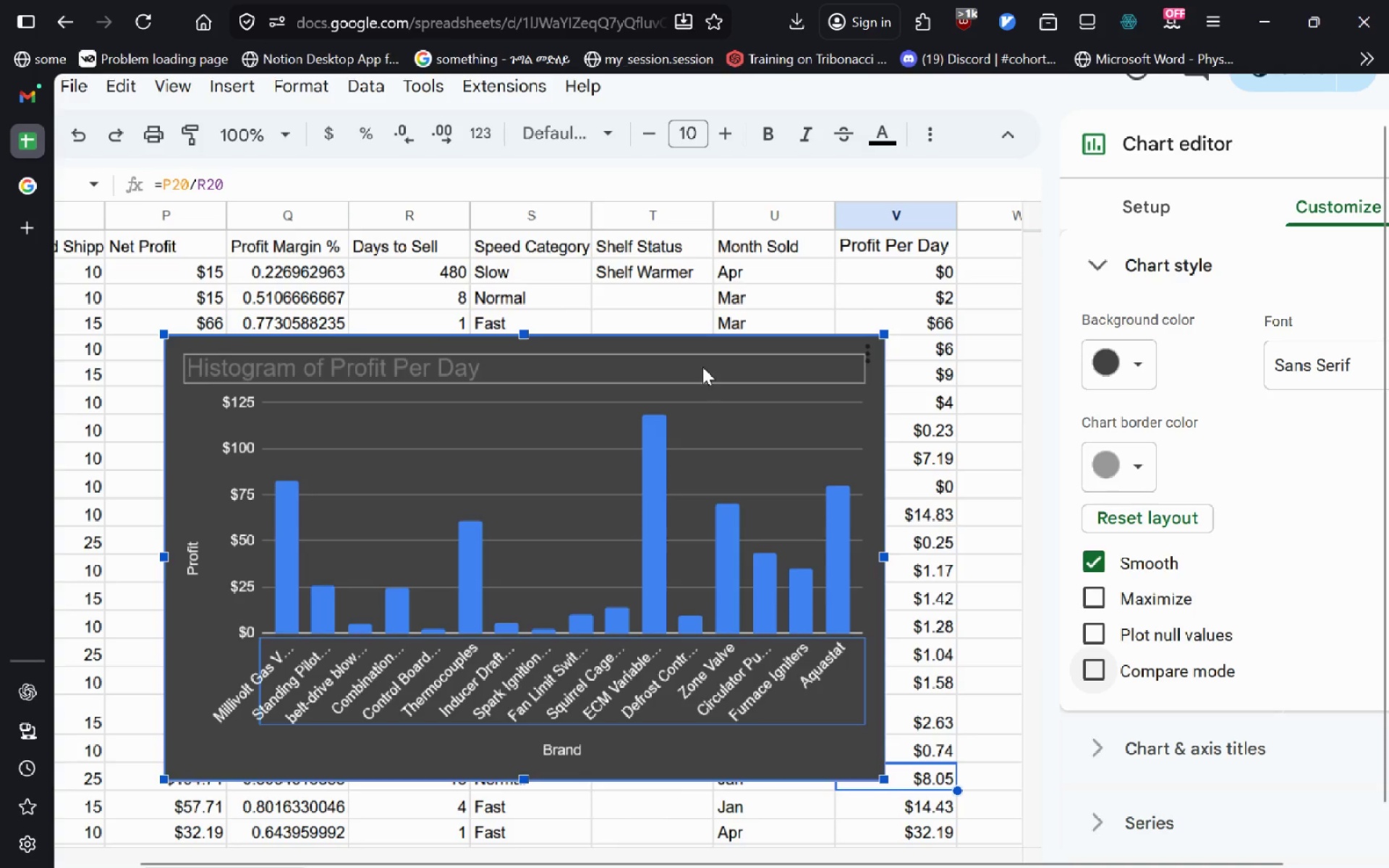 
left_click([719, 349])
 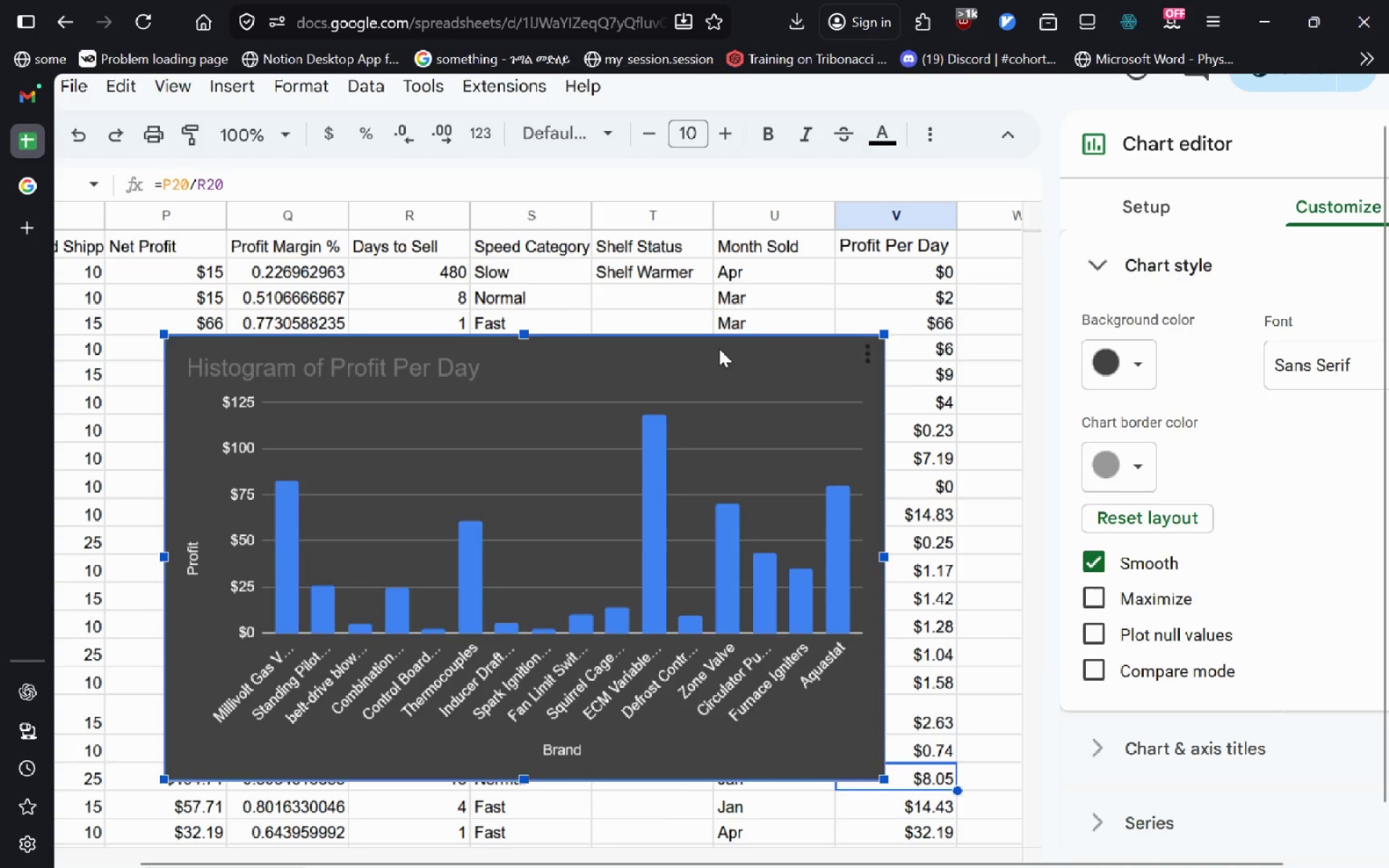 
key(Control+C)
 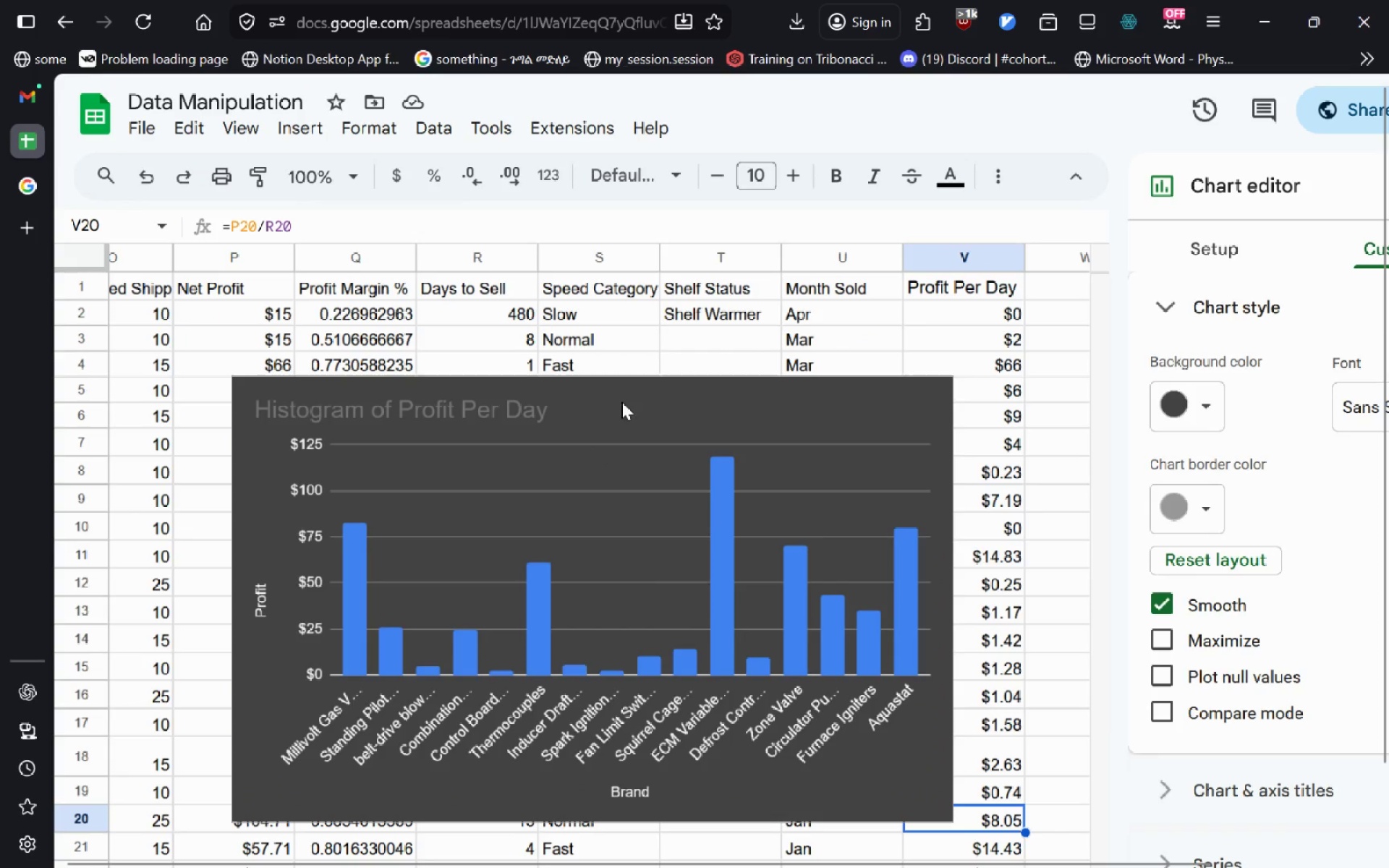 
left_click([621, 401])
 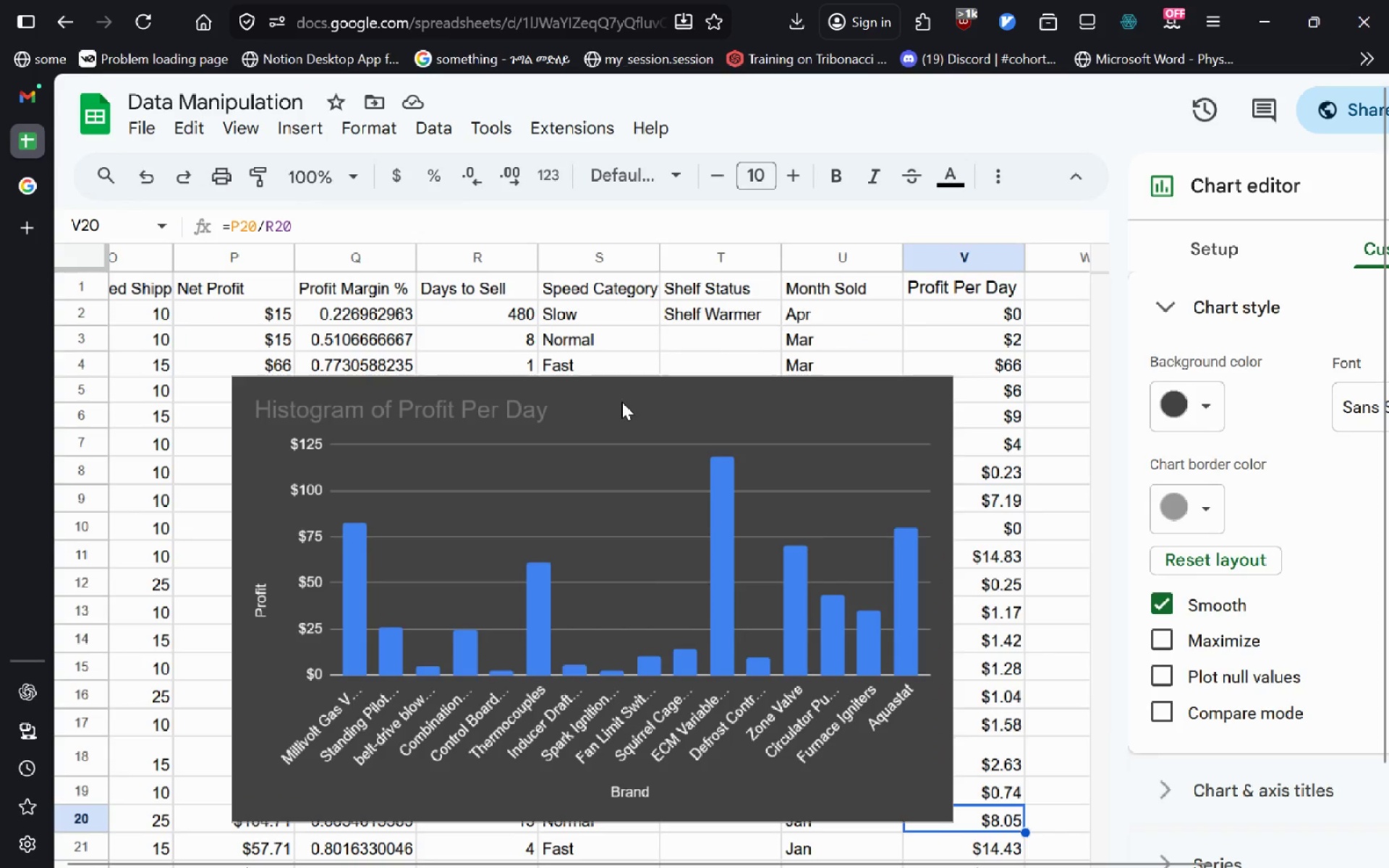 
key(Control+C)
 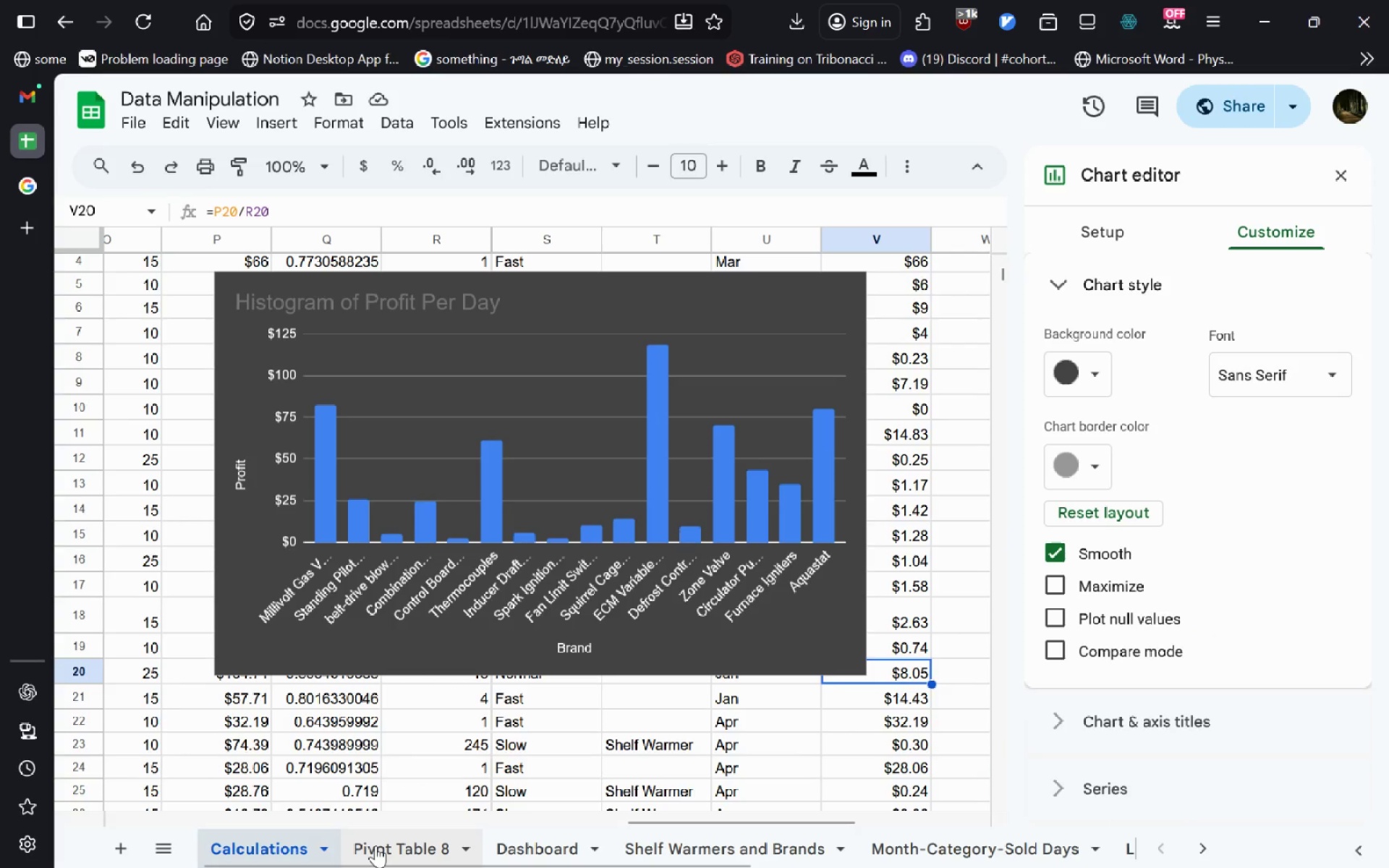 
left_click([564, 846])
 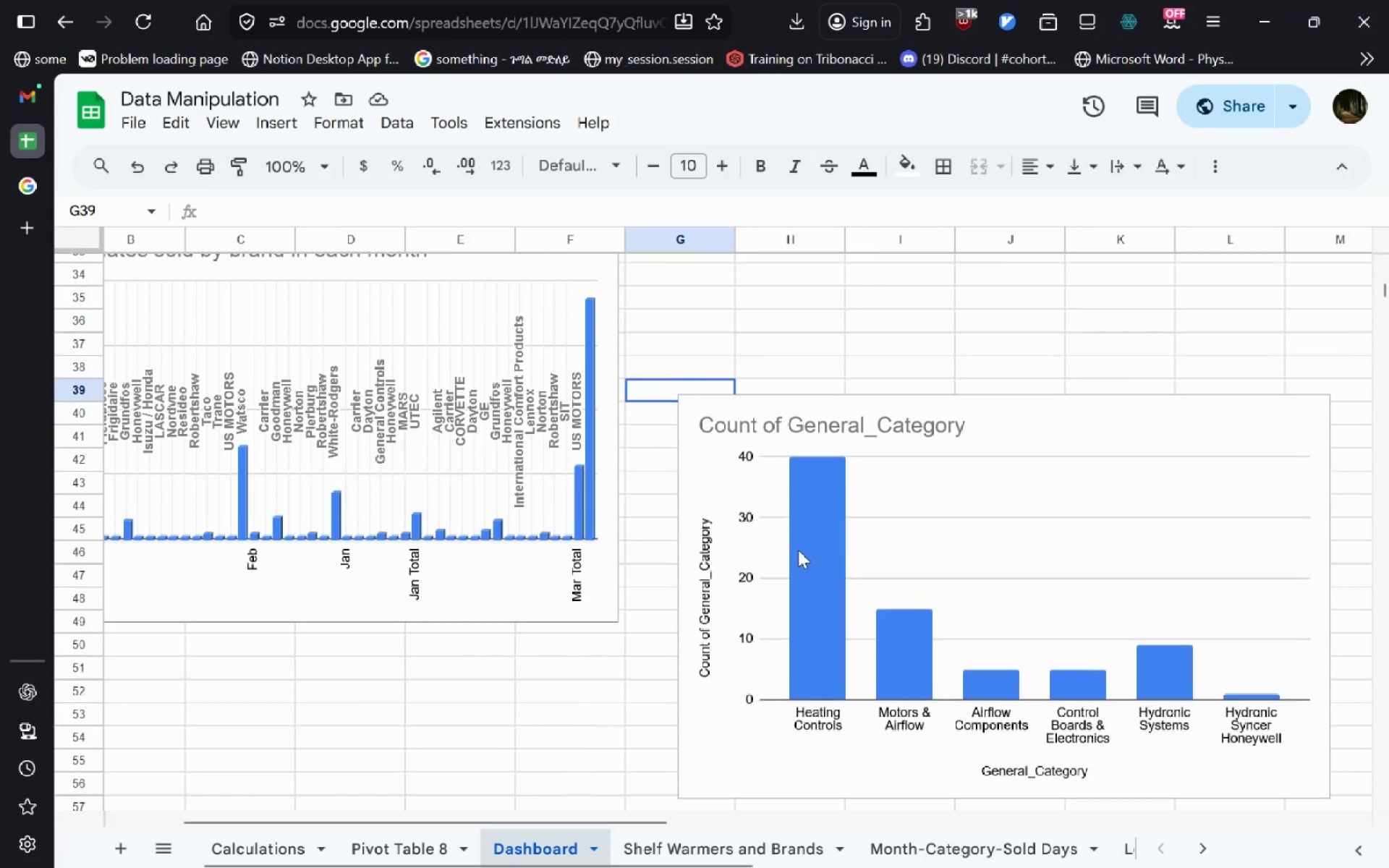 
left_click([765, 420])
 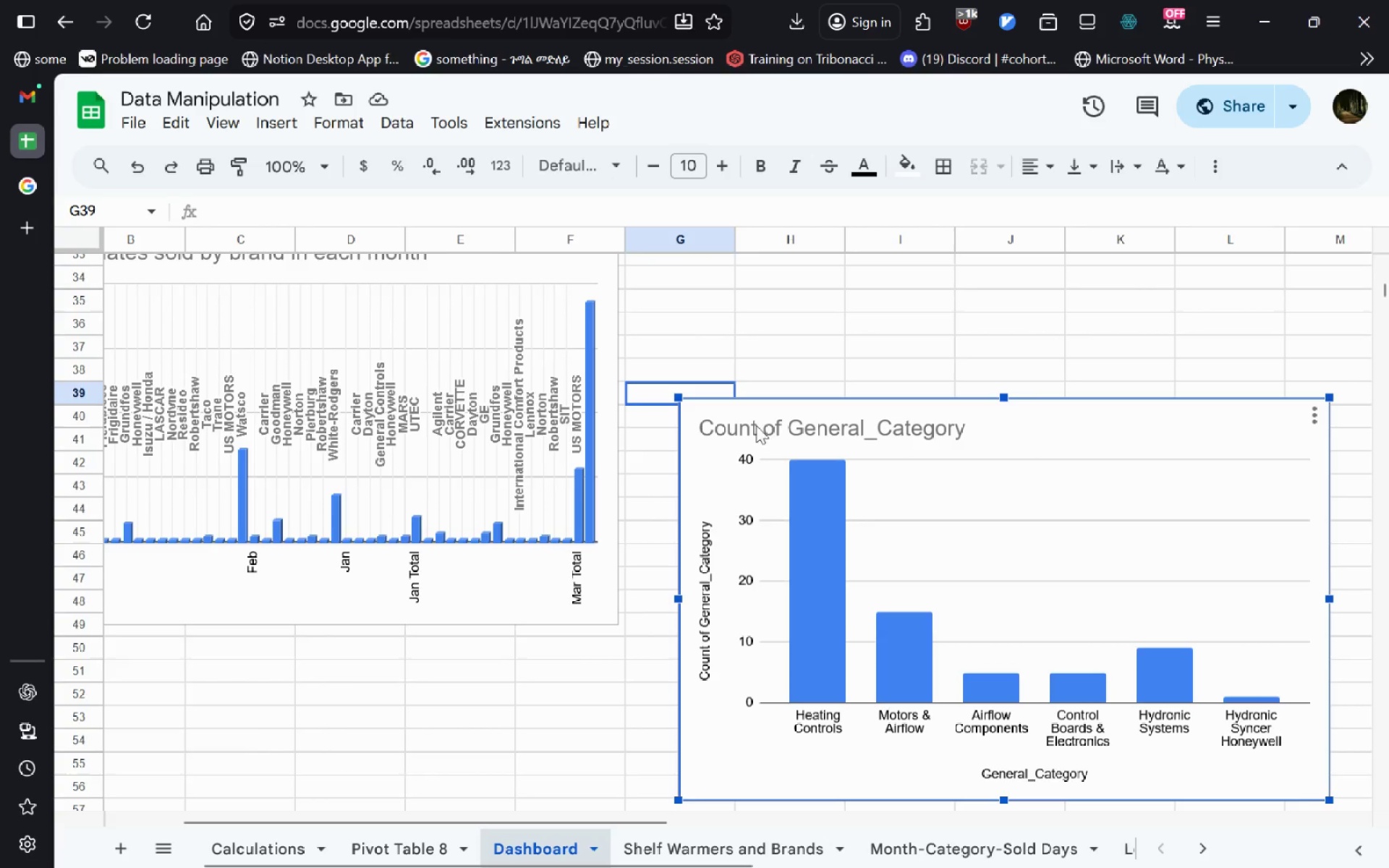 
left_click_drag(start_coordinate=[755, 424], to_coordinate=[713, 264])
 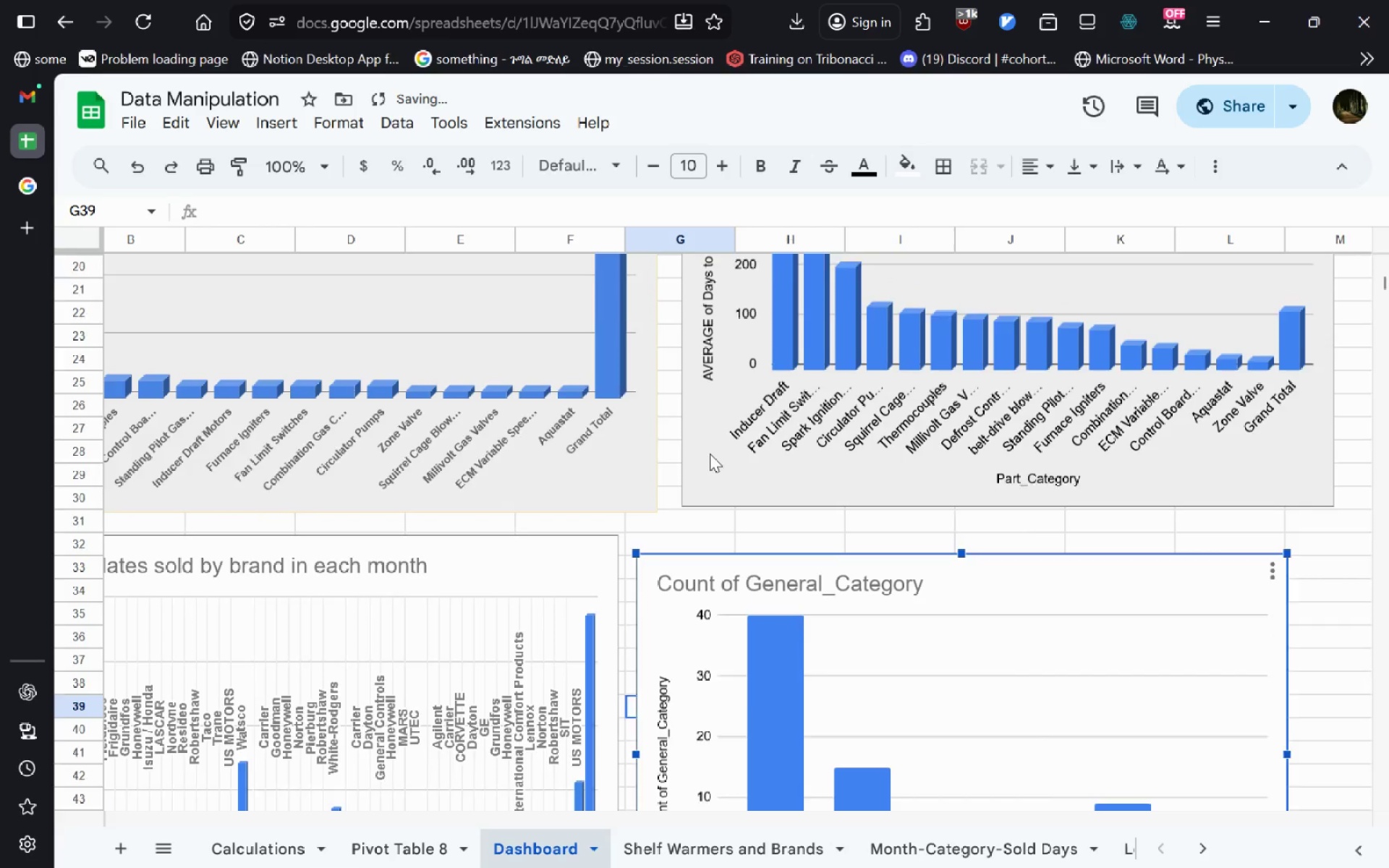 
hold_key(key=ControlLeft, duration=0.59)
 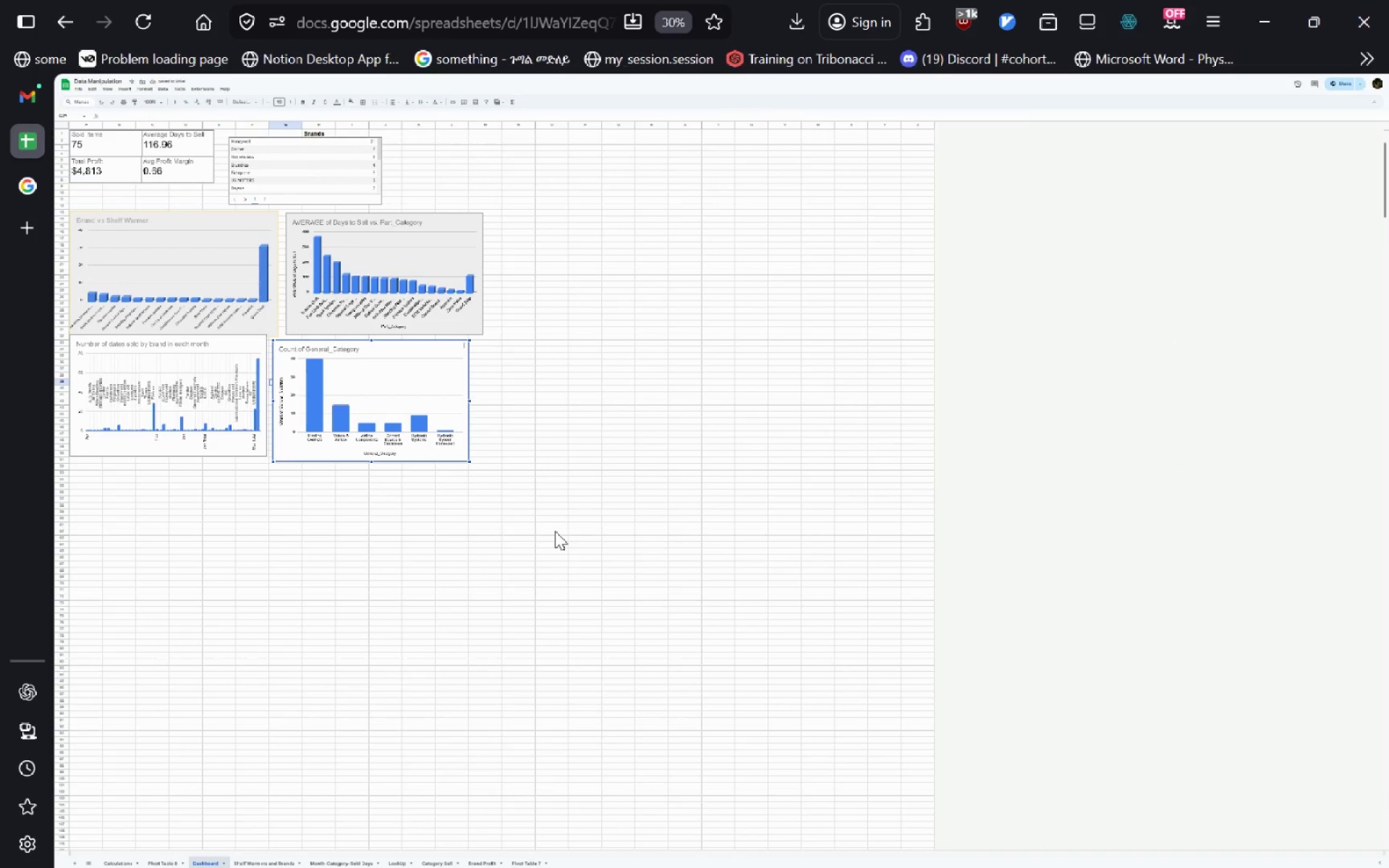 
hold_key(key=ControlLeft, duration=0.69)
 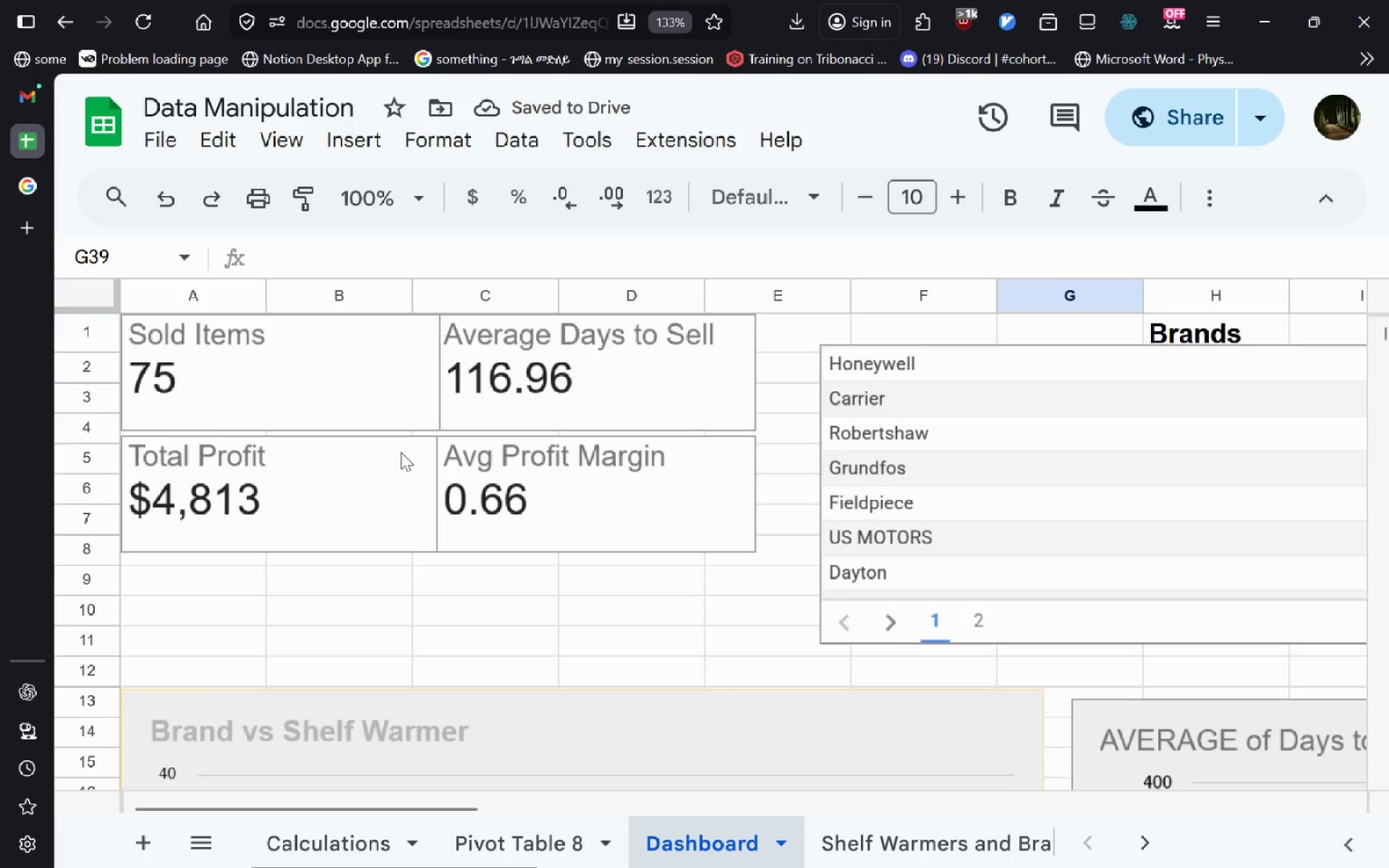 
hold_key(key=ControlLeft, duration=0.78)
 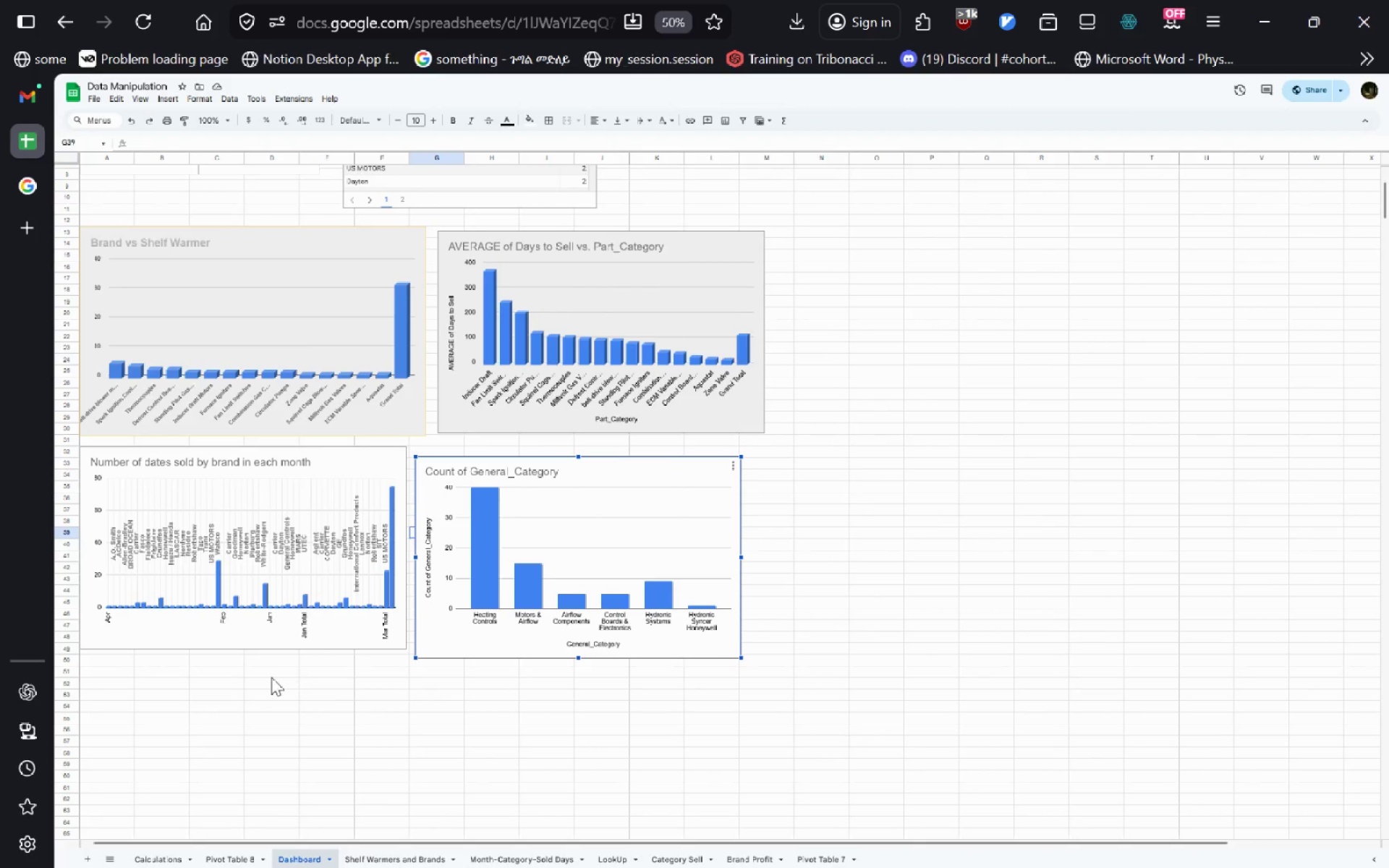 
left_click([252, 702])
 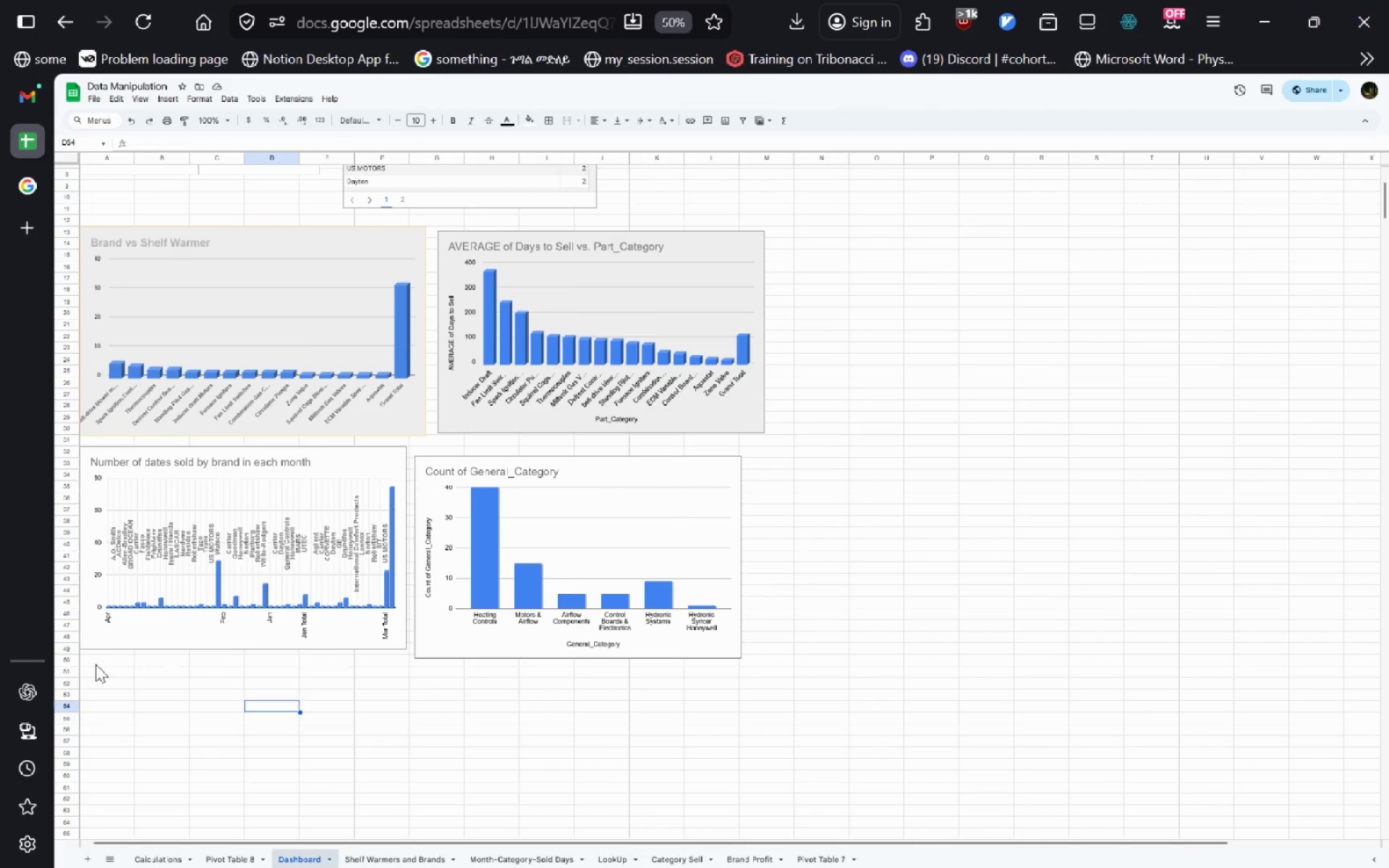 
left_click([95, 664])
 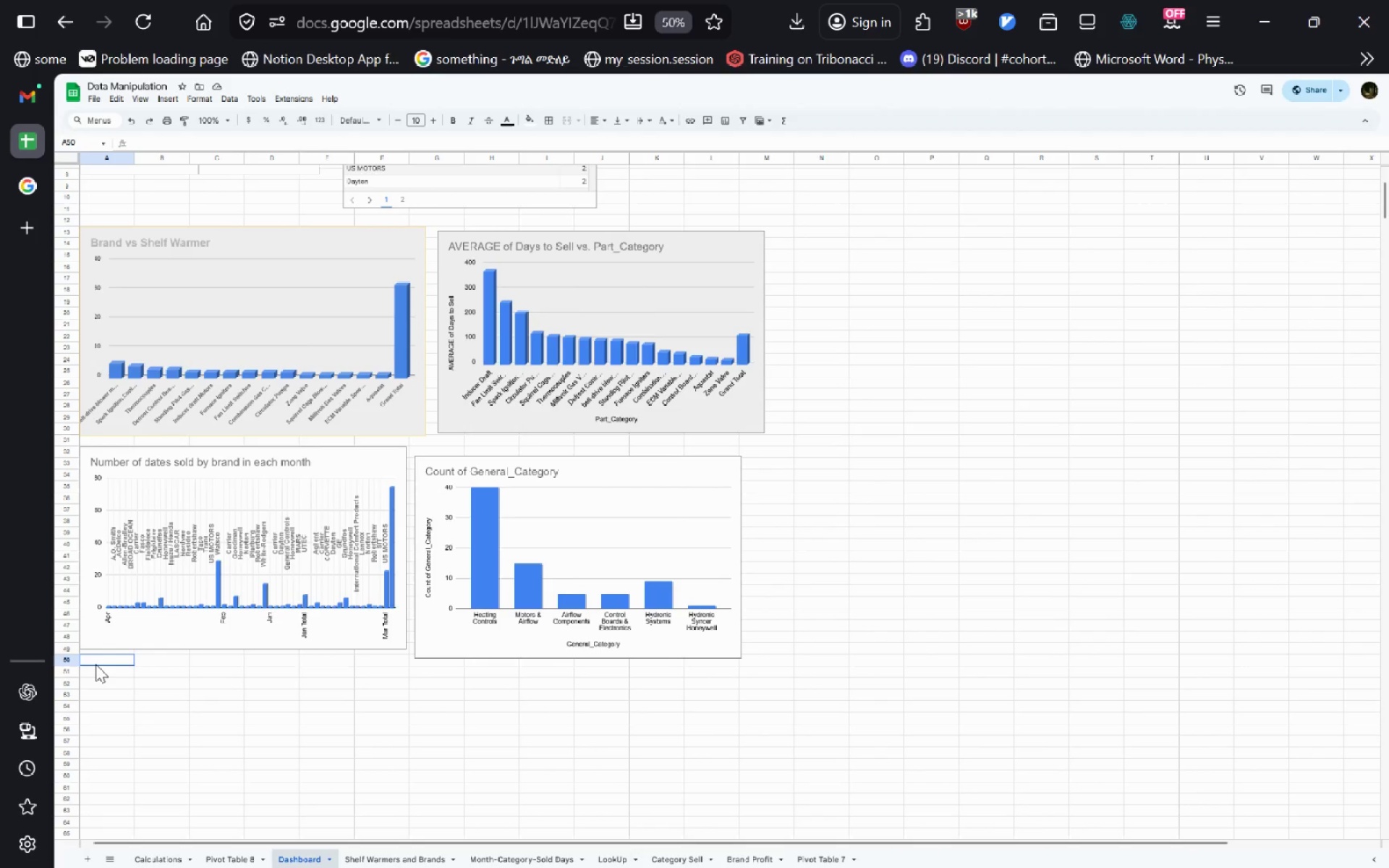 
key(Control+V)
 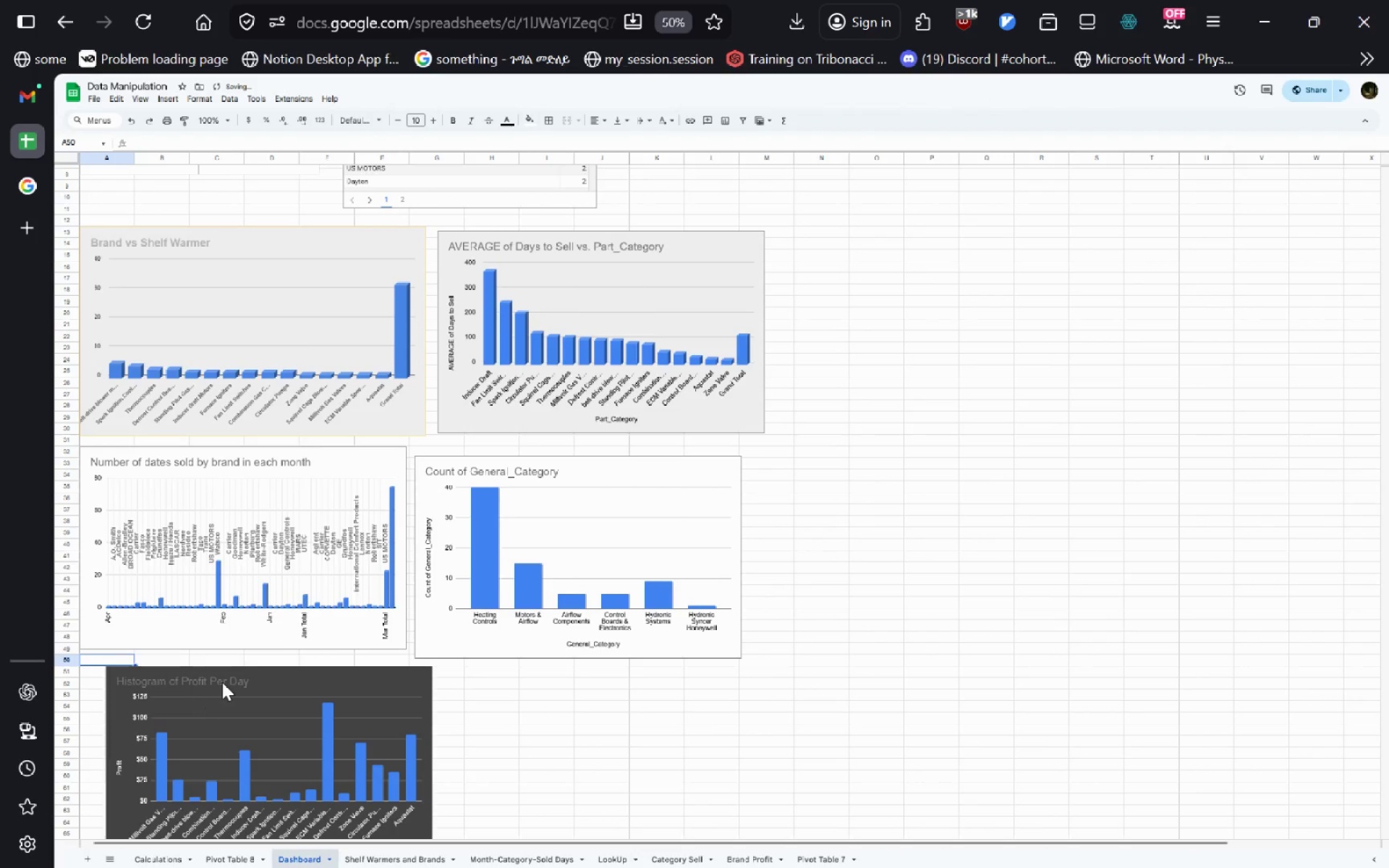 
left_click_drag(start_coordinate=[222, 681], to_coordinate=[172, 671])
 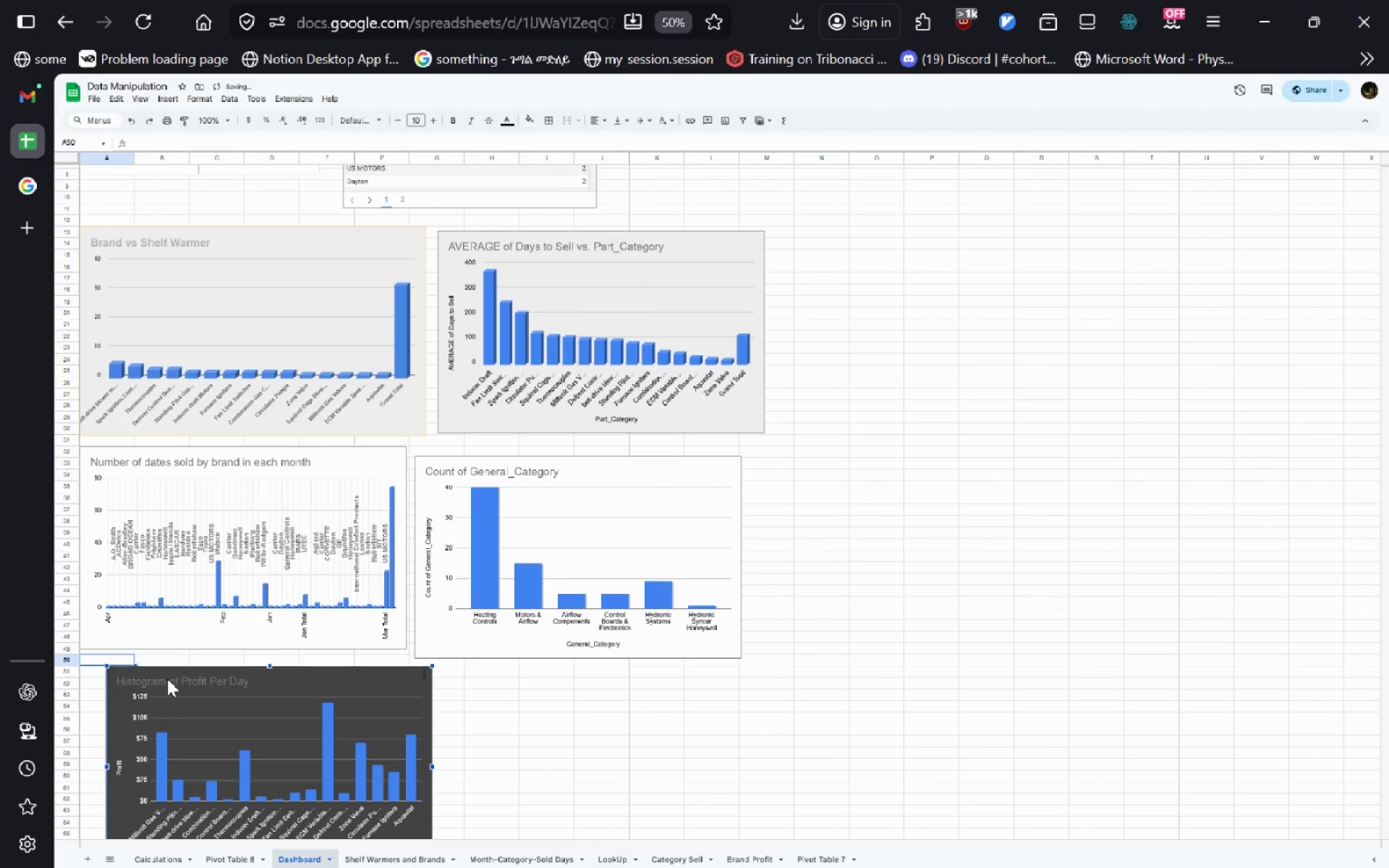 
left_click_drag(start_coordinate=[167, 678], to_coordinate=[137, 663])
 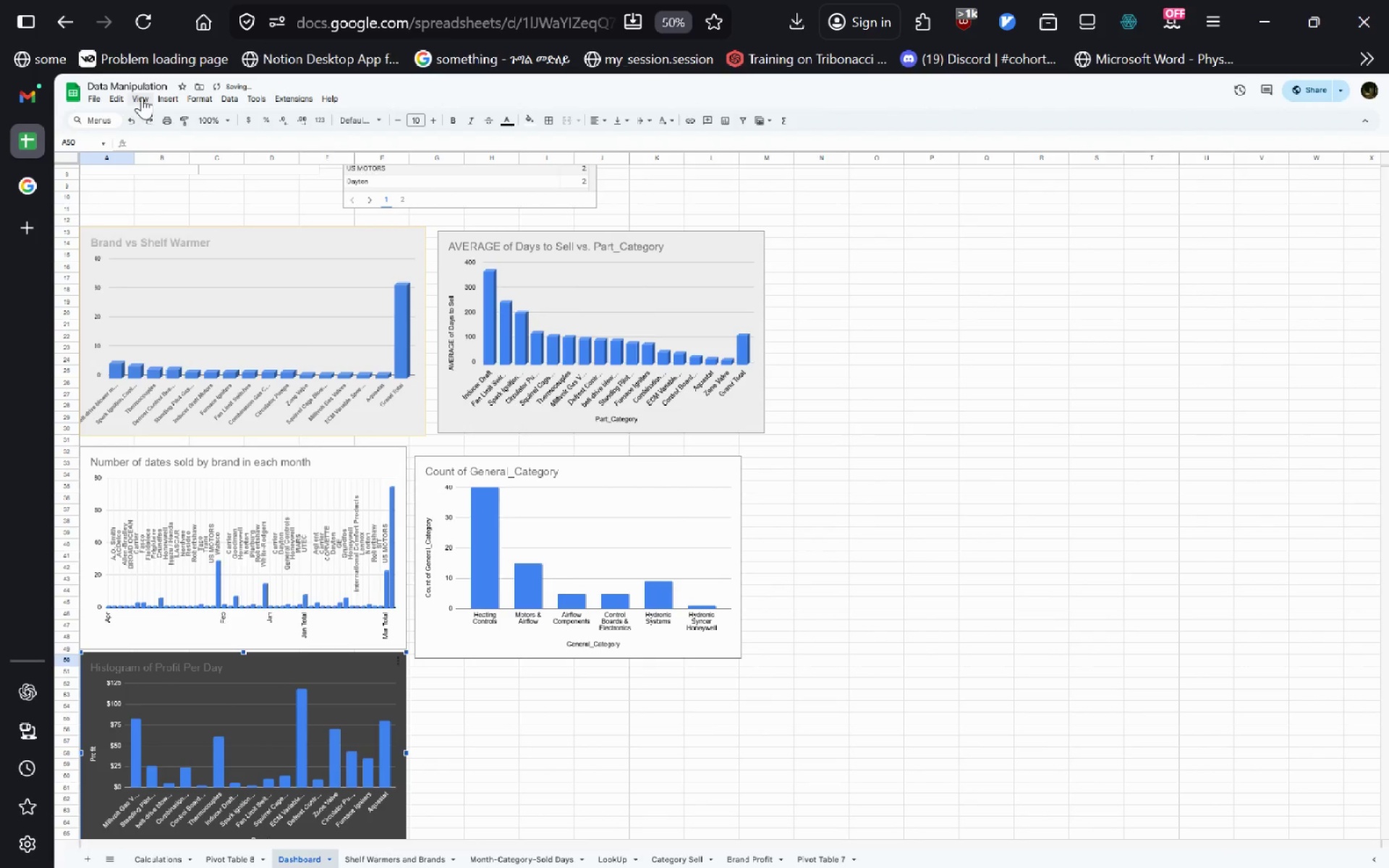 
left_click([142, 97])
 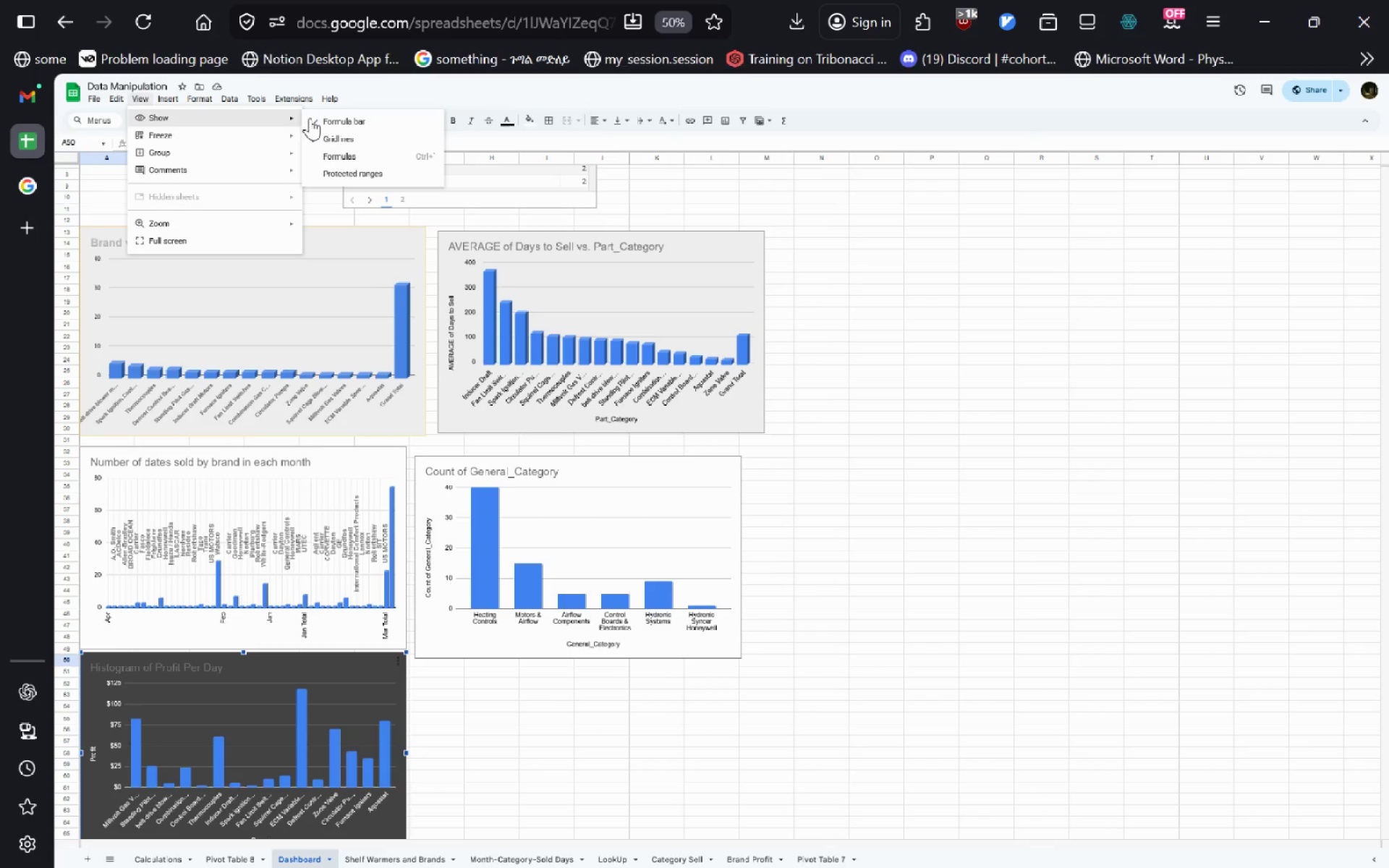 
left_click([371, 143])
 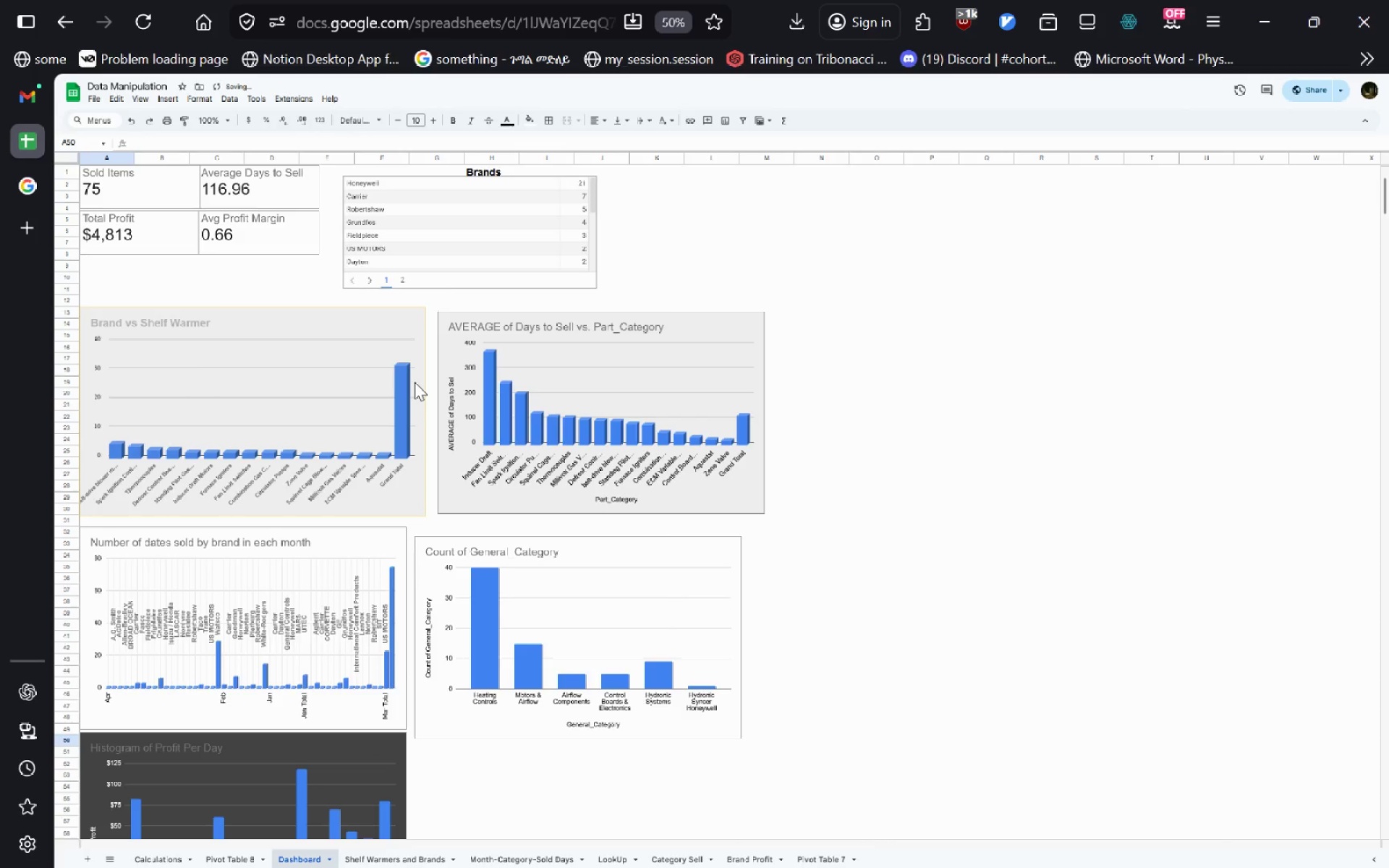 
left_click_drag(start_coordinate=[476, 179], to_coordinate=[485, 190])
 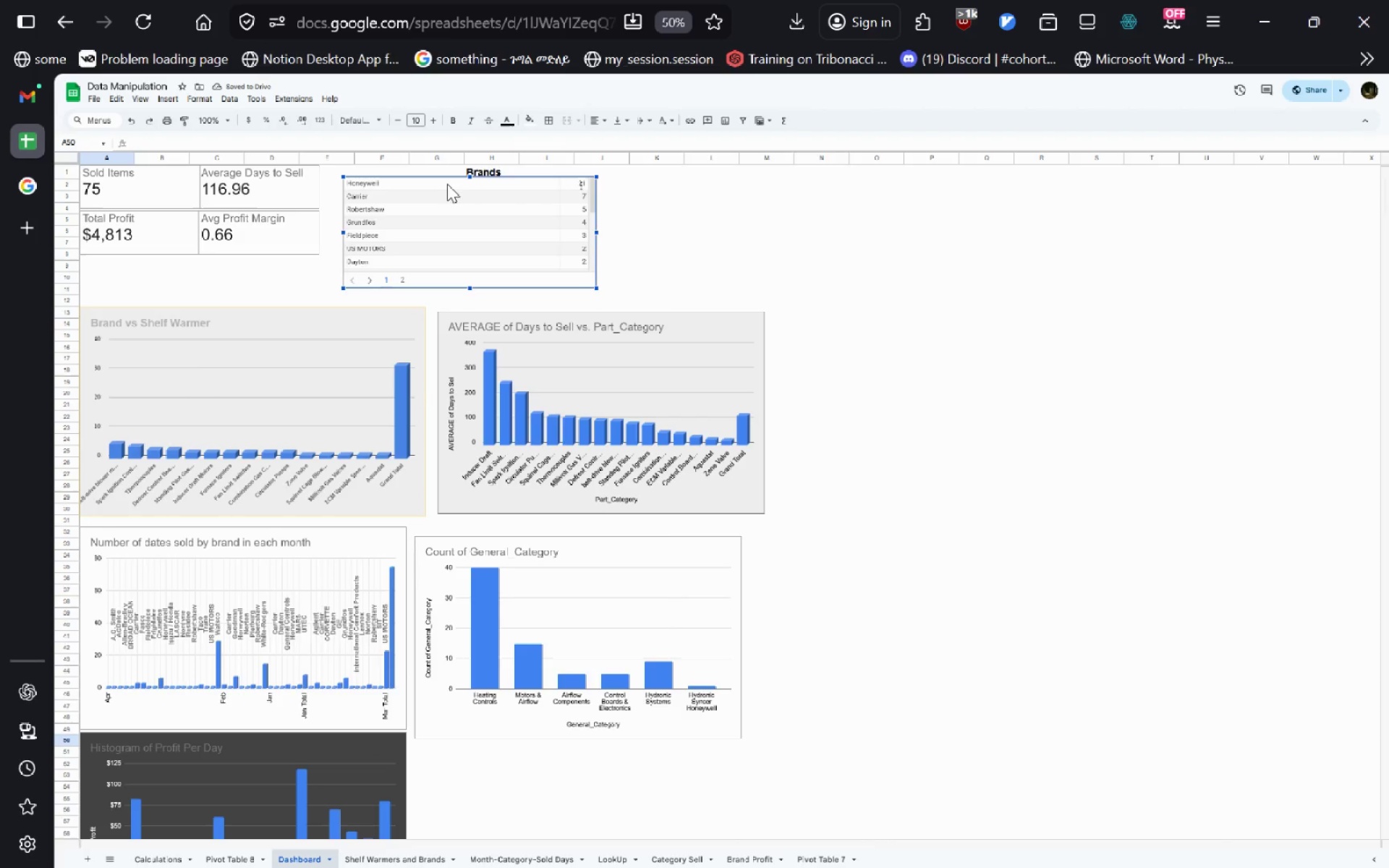 
key(ArrowLeft)
 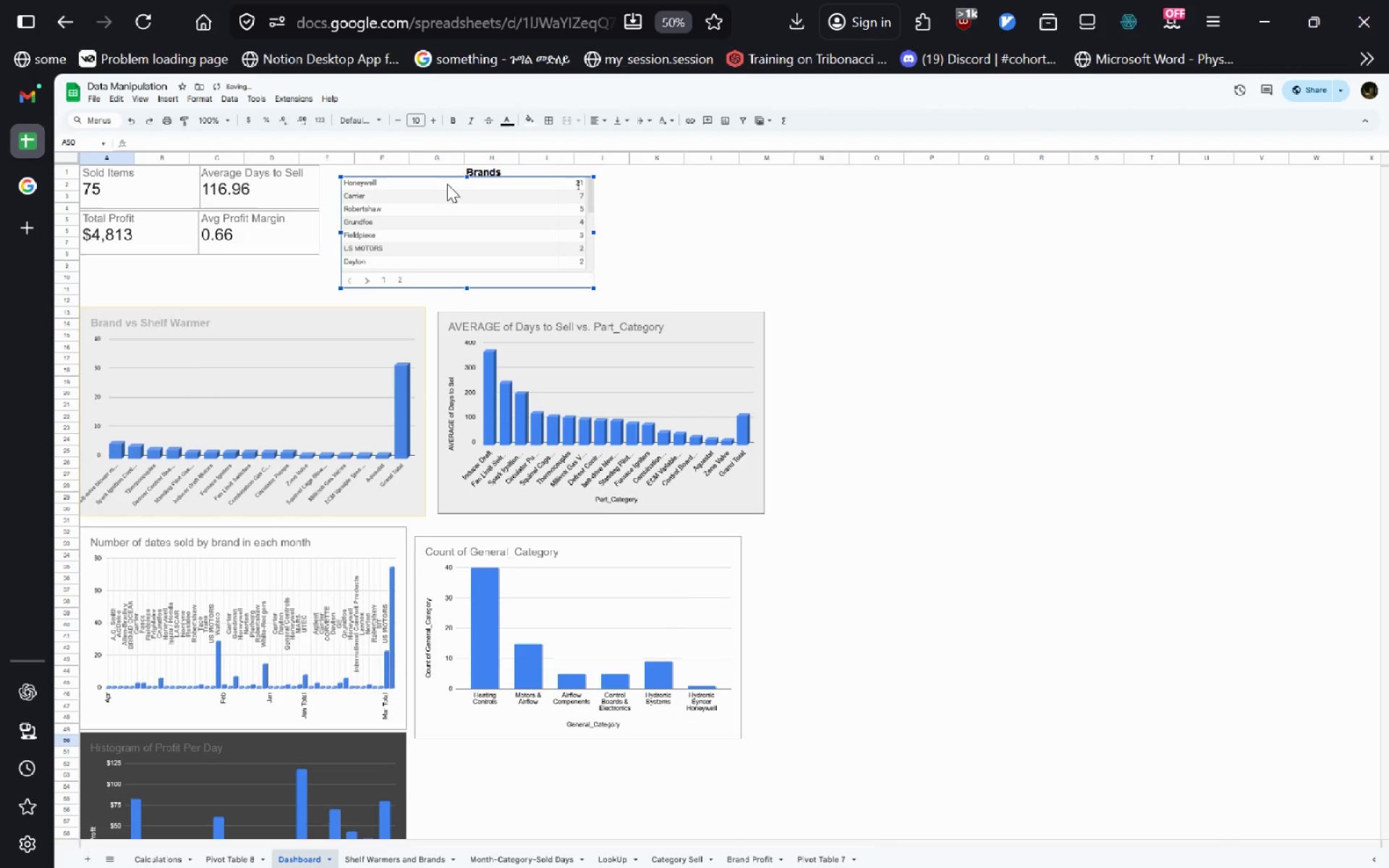 
key(ArrowLeft)
 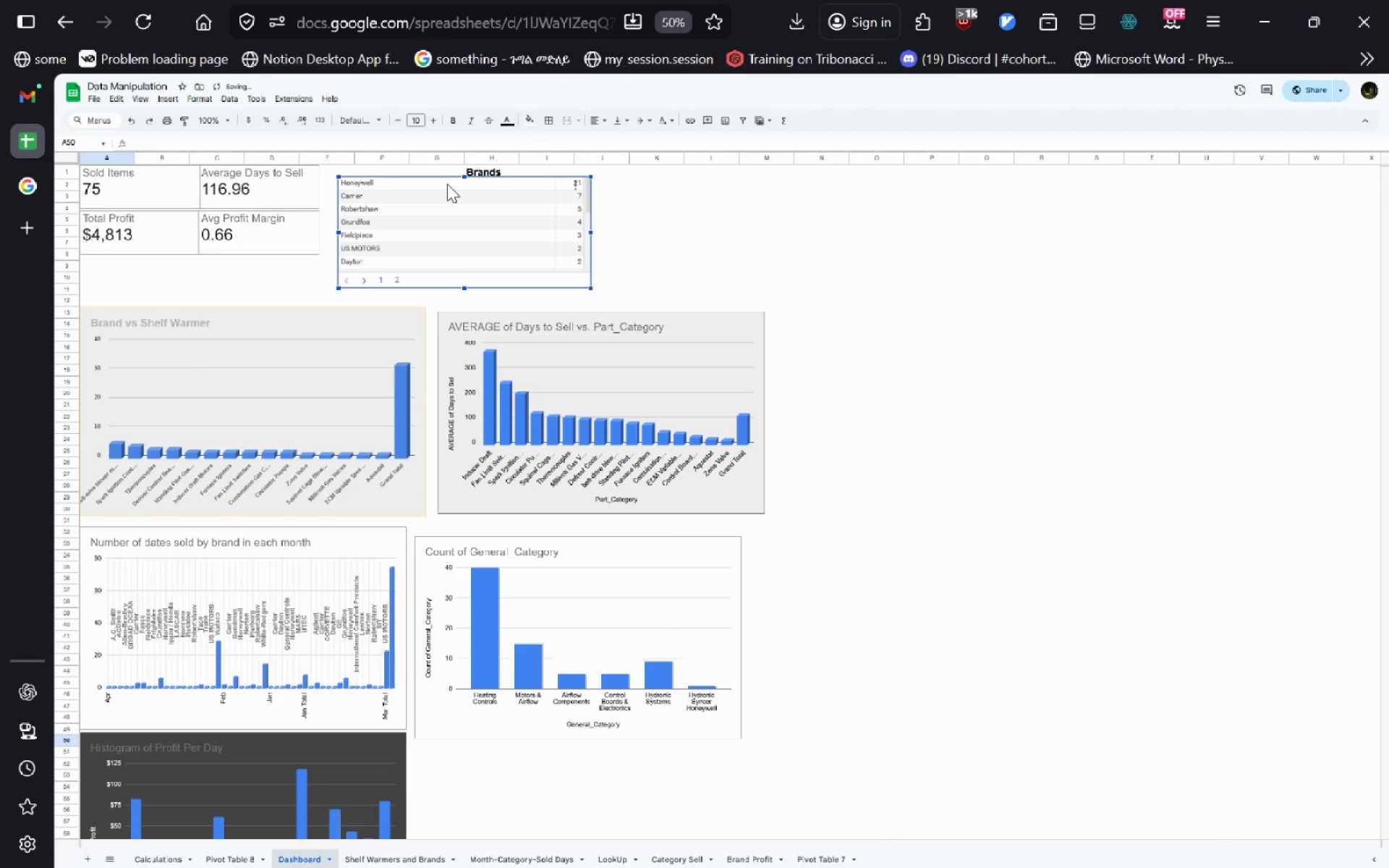 
key(ArrowDown)
 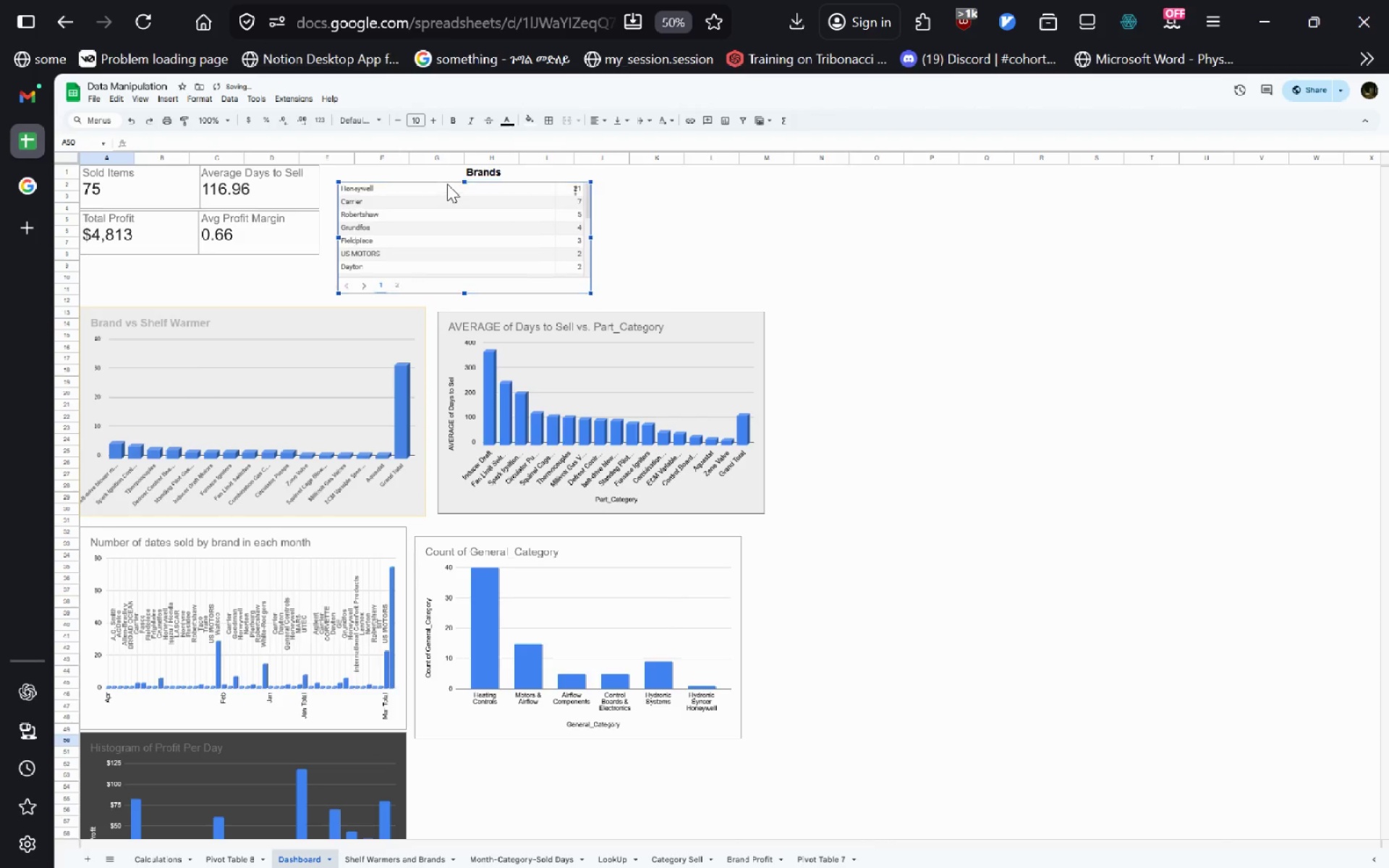 
key(ArrowDown)
 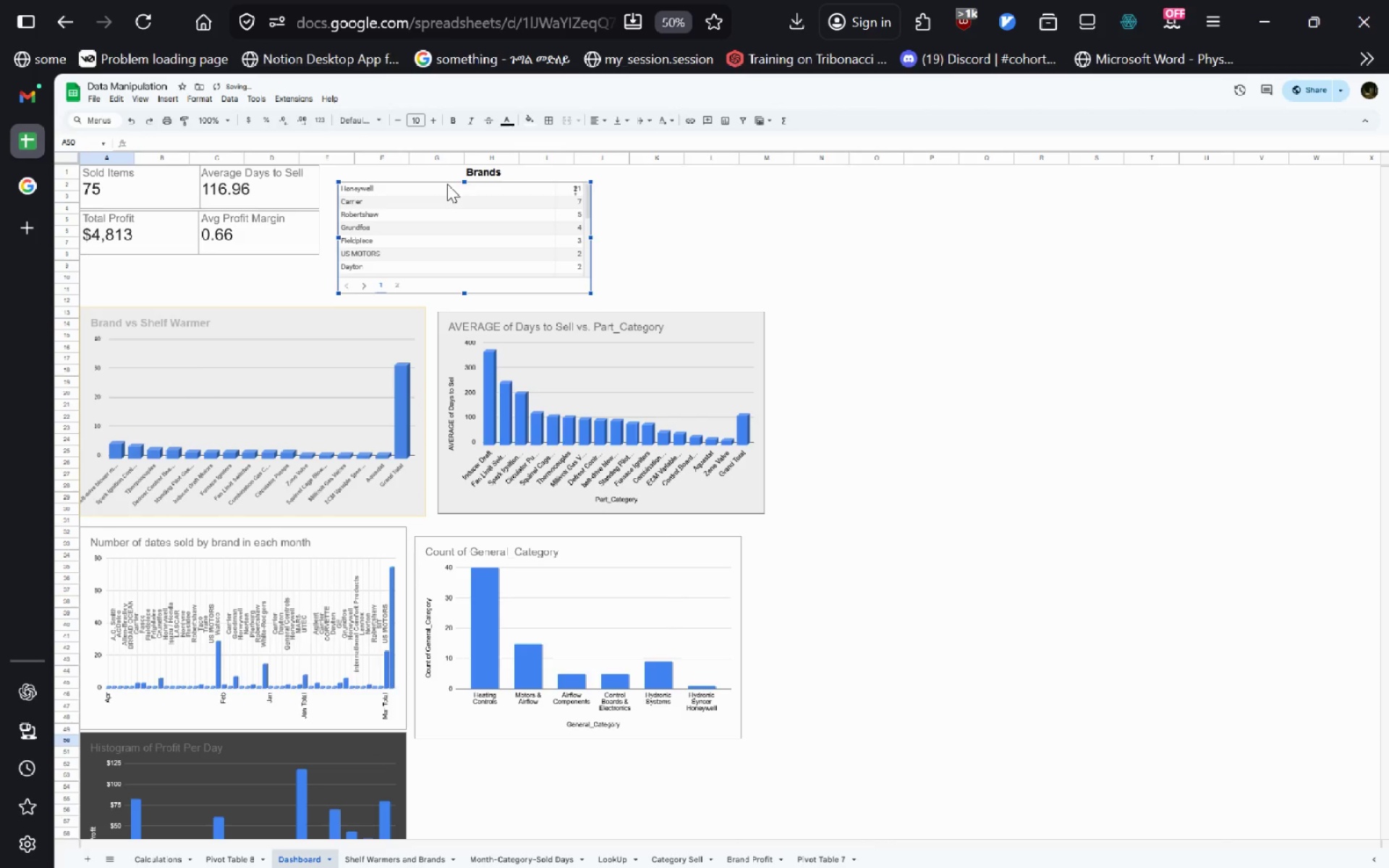 
key(ArrowUp)
 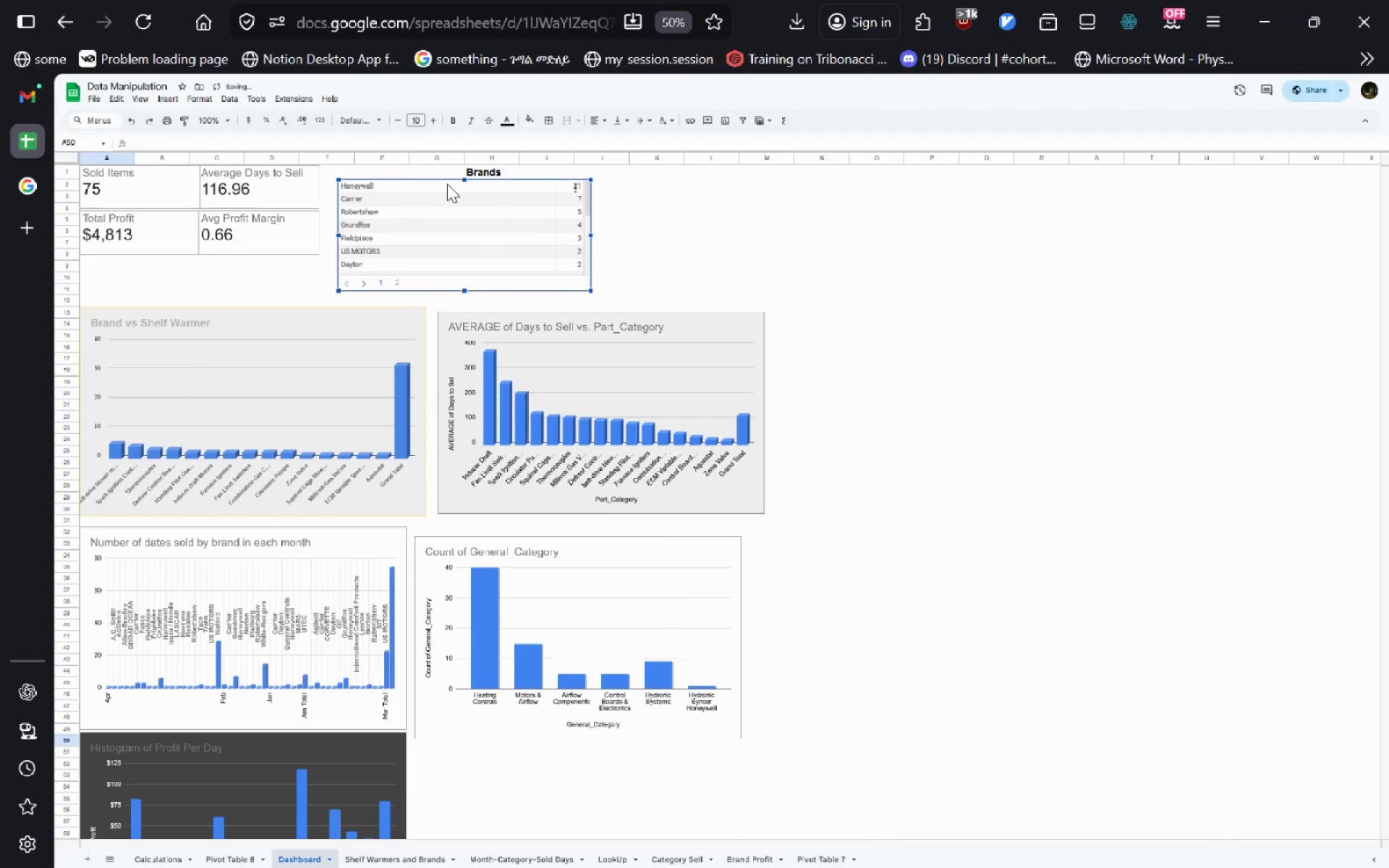 
key(ArrowRight)
 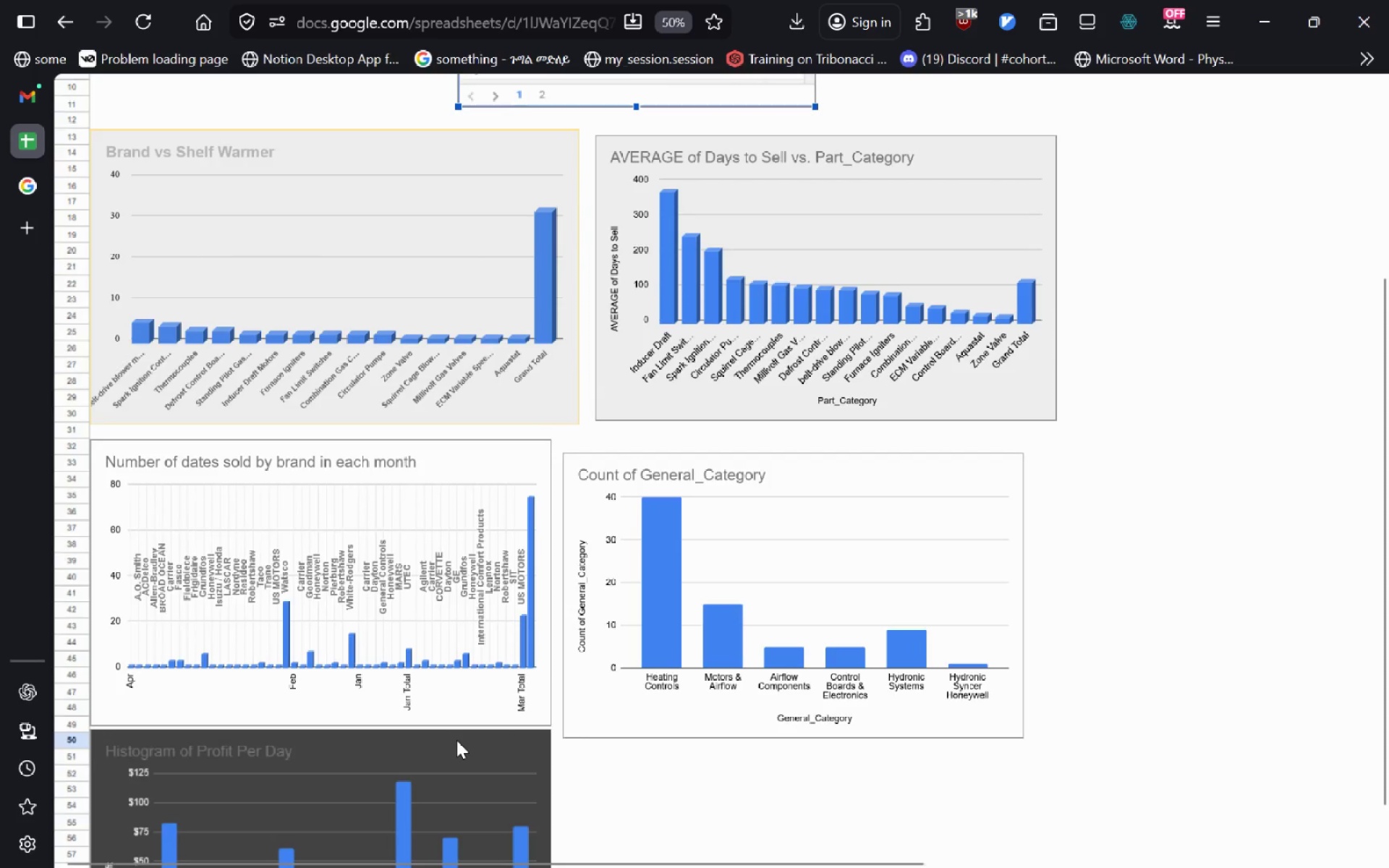 
left_click([622, 473])
 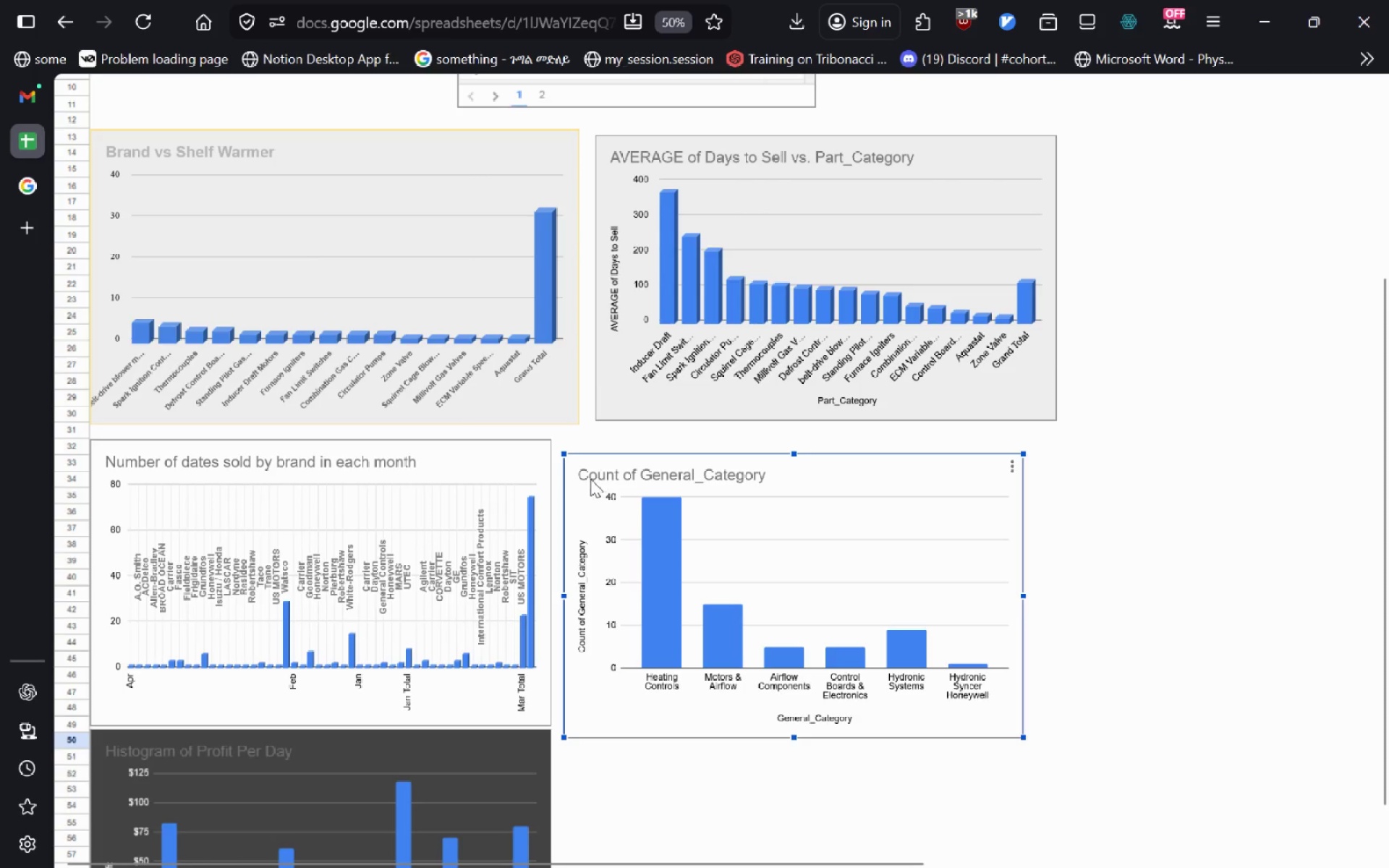 
left_click_drag(start_coordinate=[588, 479], to_coordinate=[583, 459])
 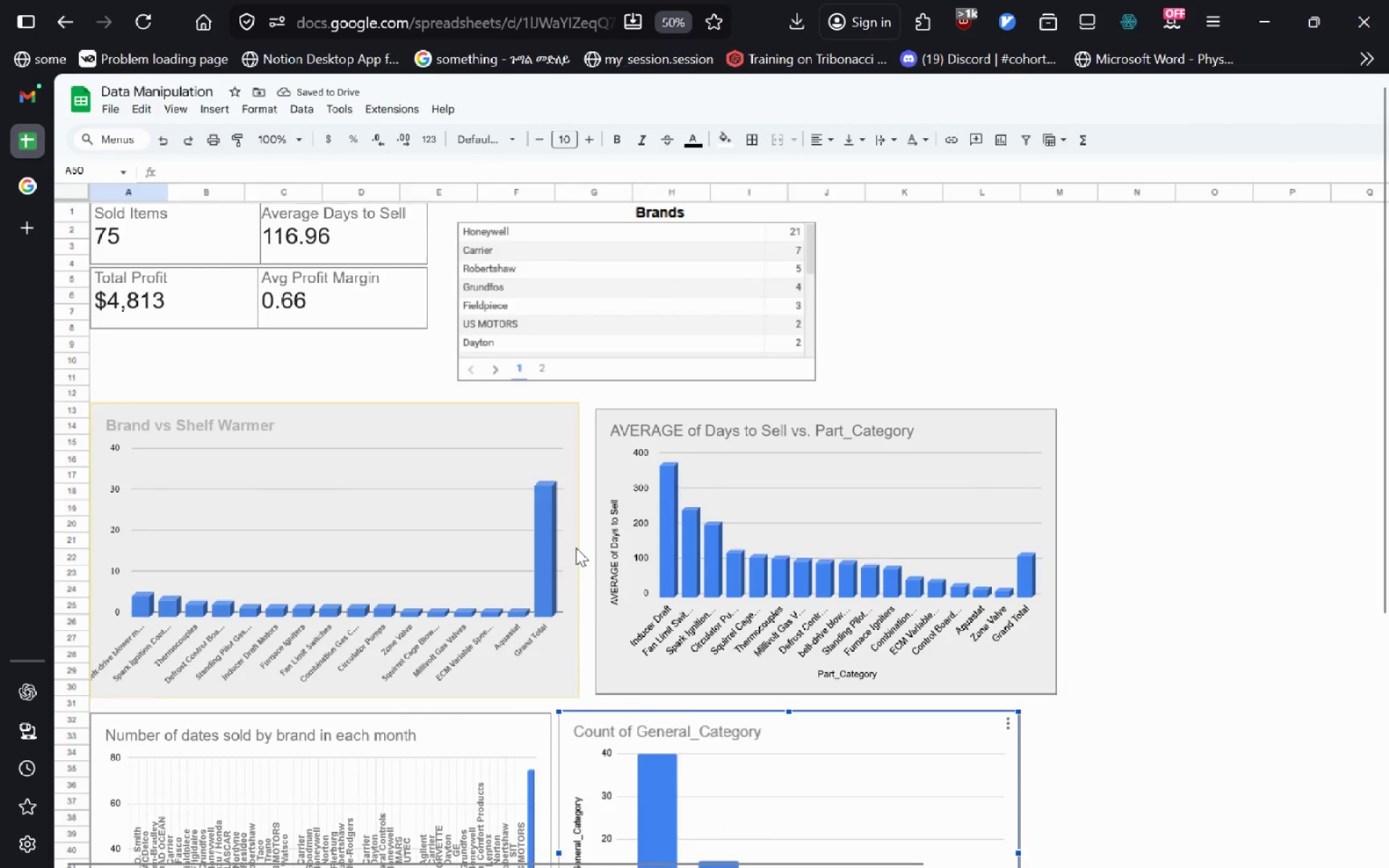 
left_click([687, 530])
 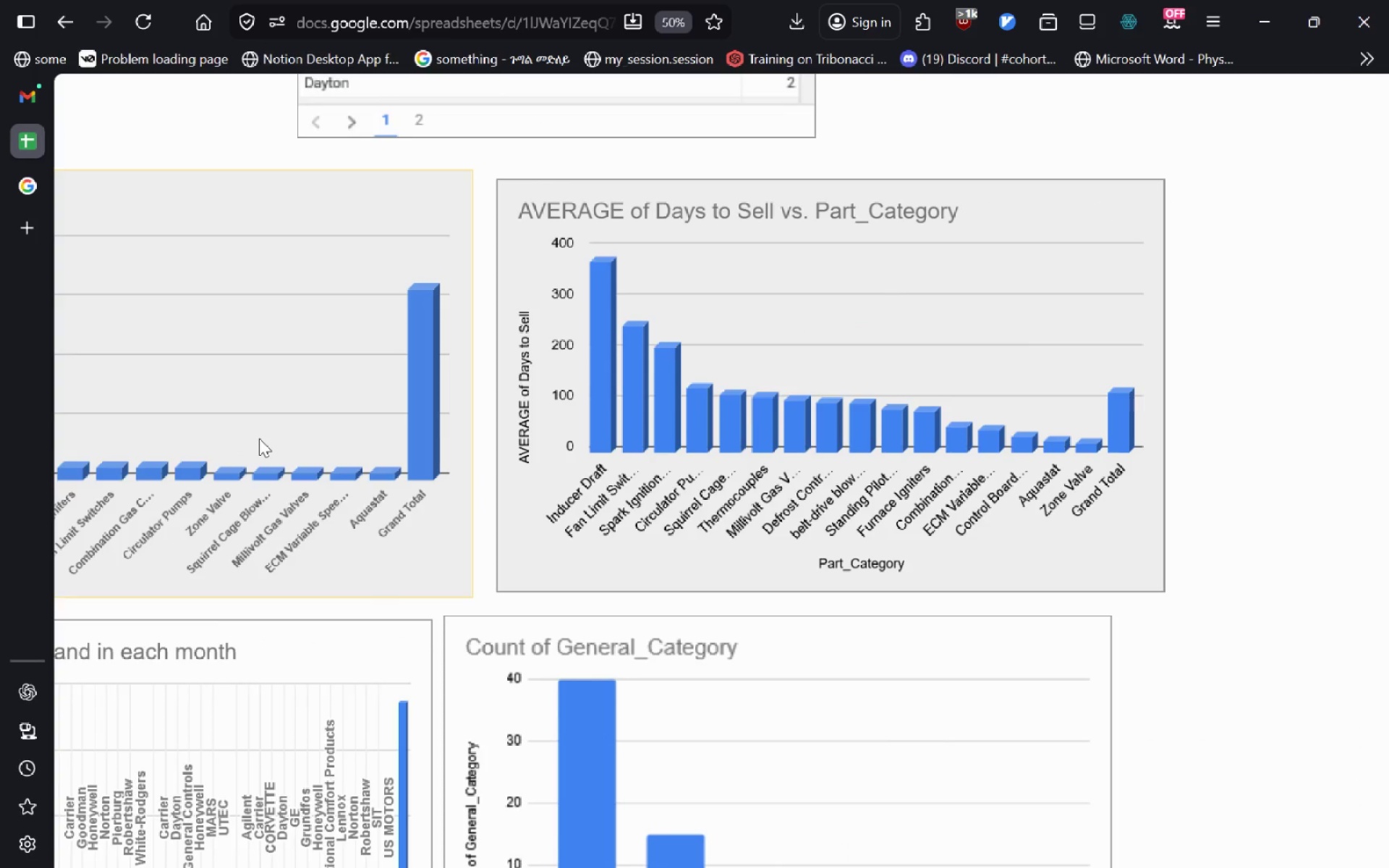 
wait(26.08)
 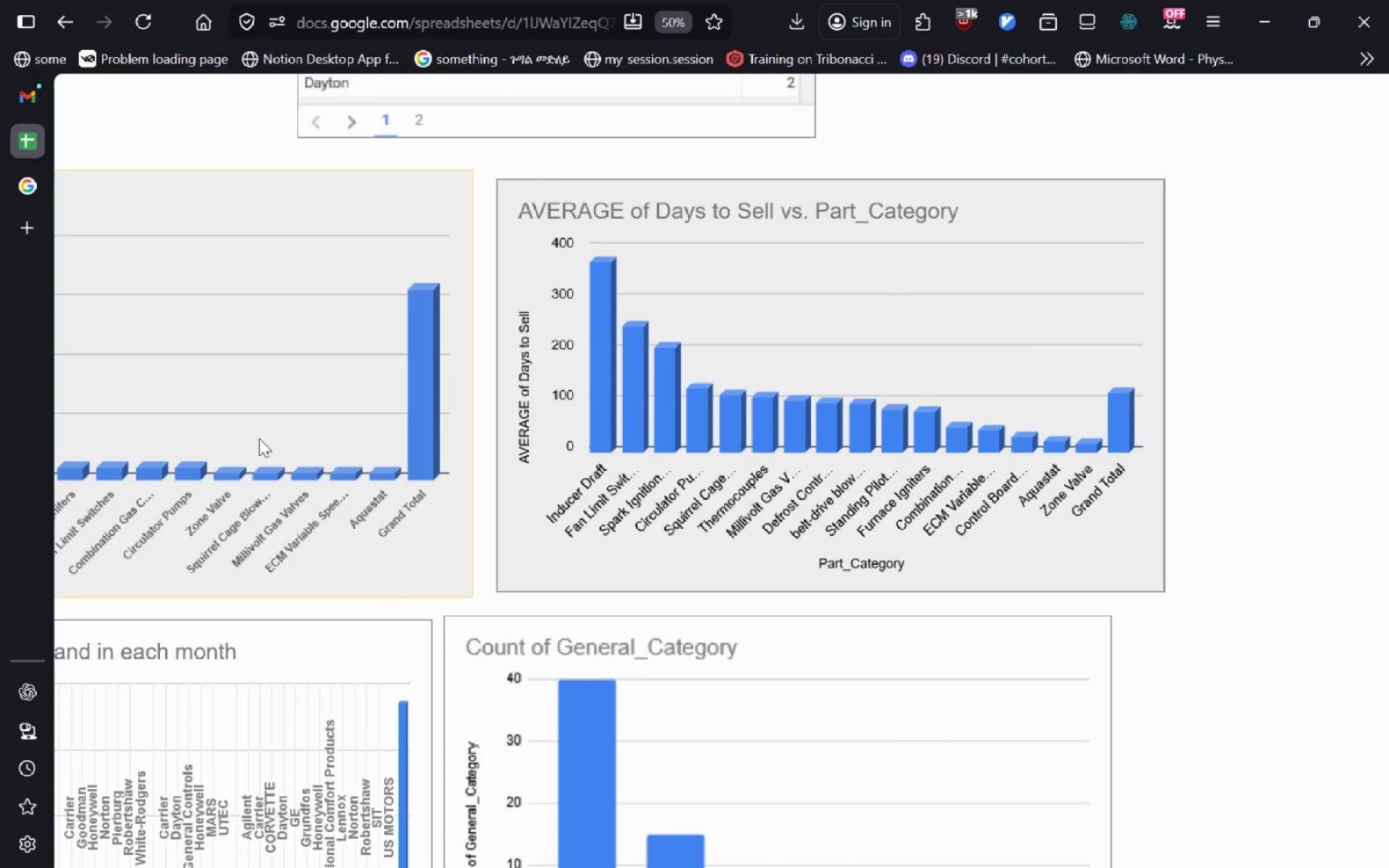 
double_click([493, 372])
 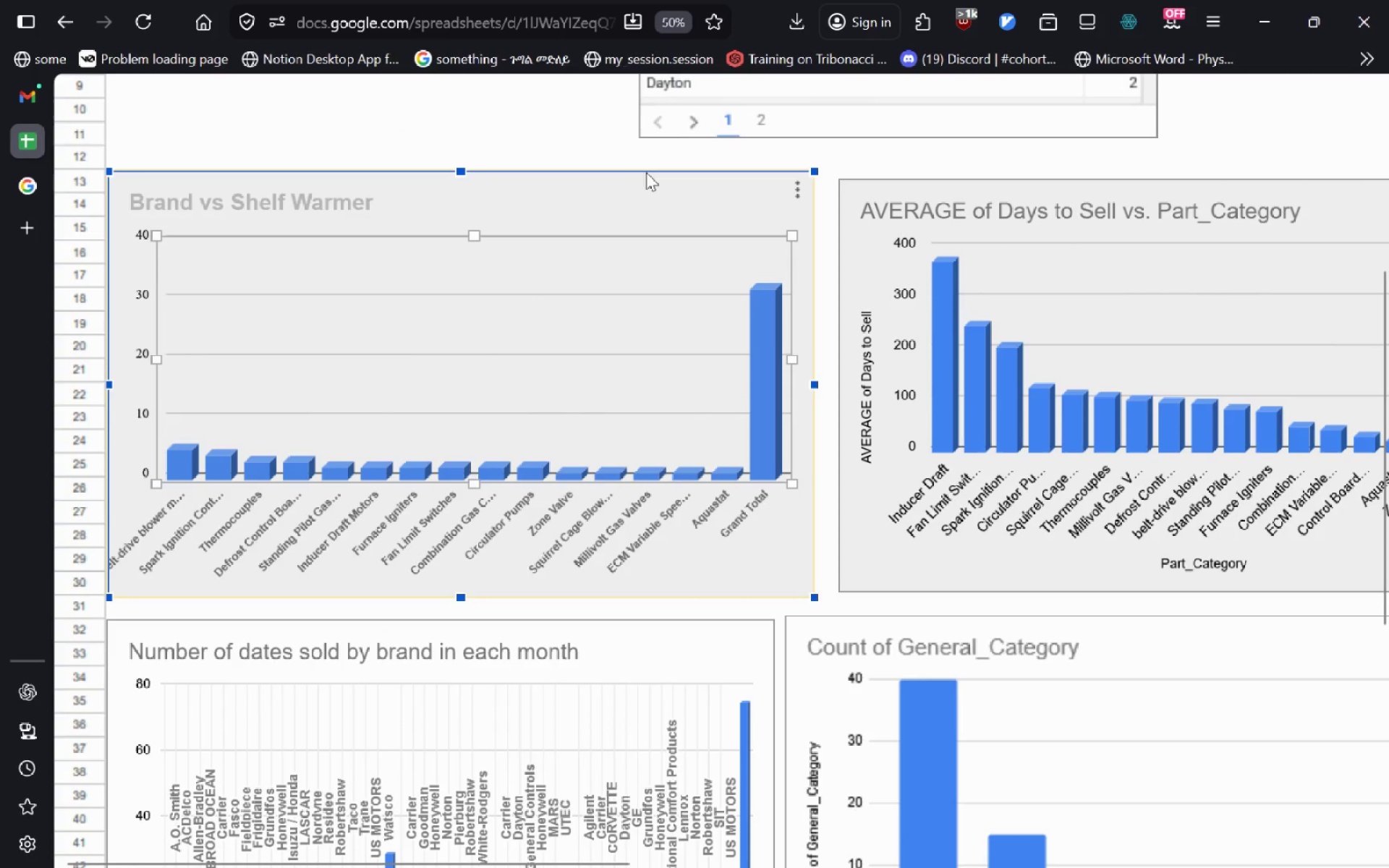 
double_click([624, 190])
 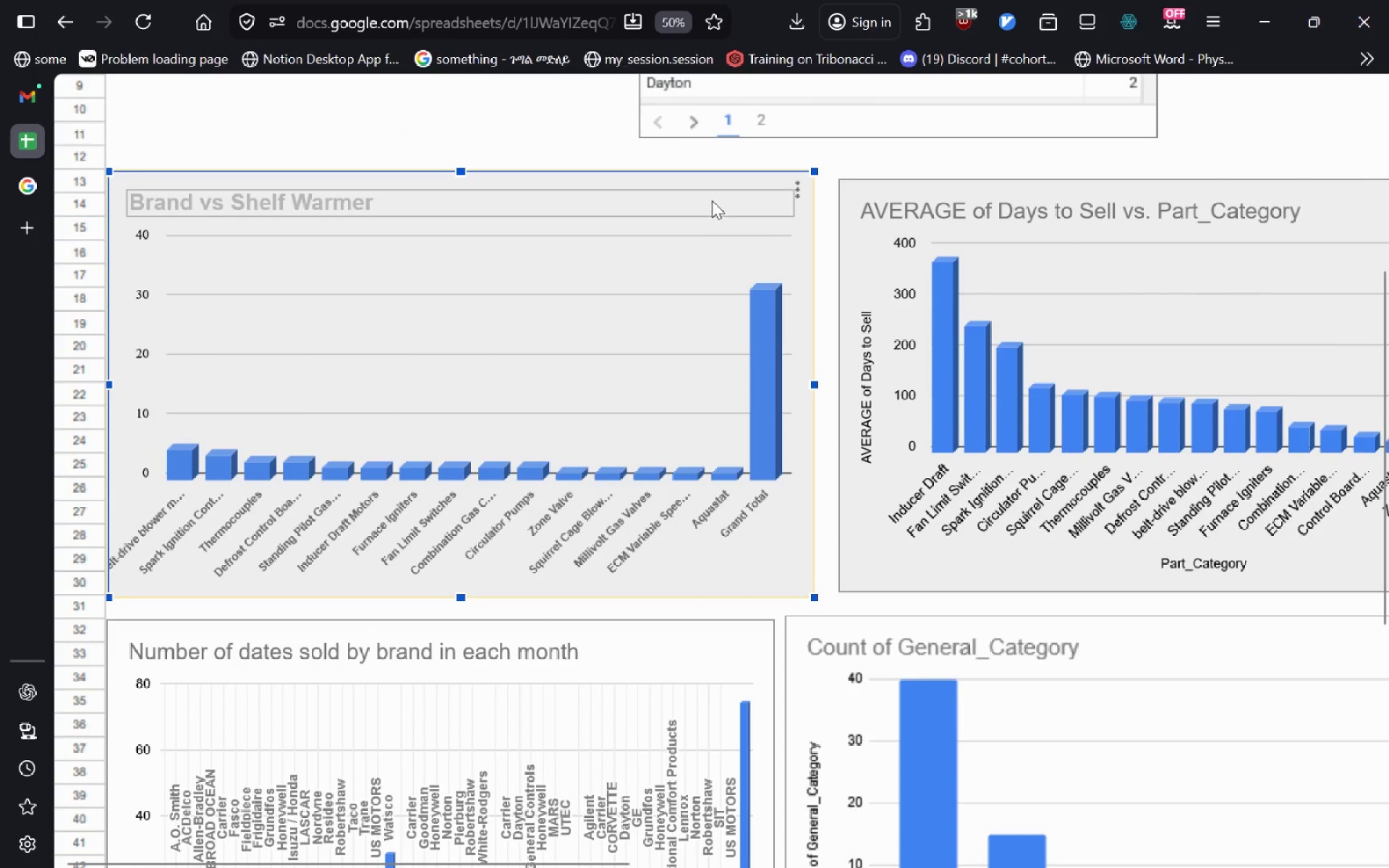 
double_click([712, 200])
 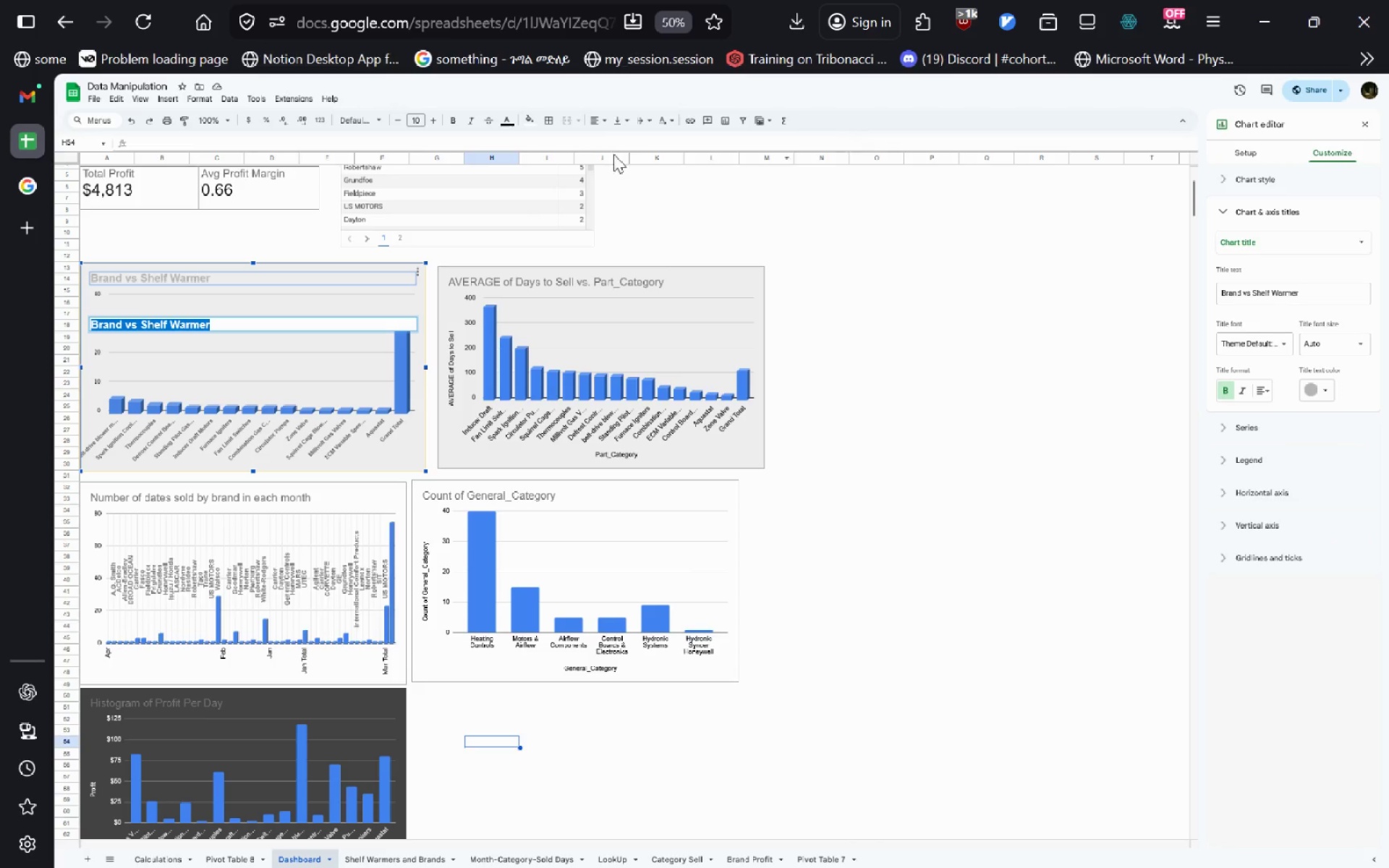 
left_click([676, 32])
 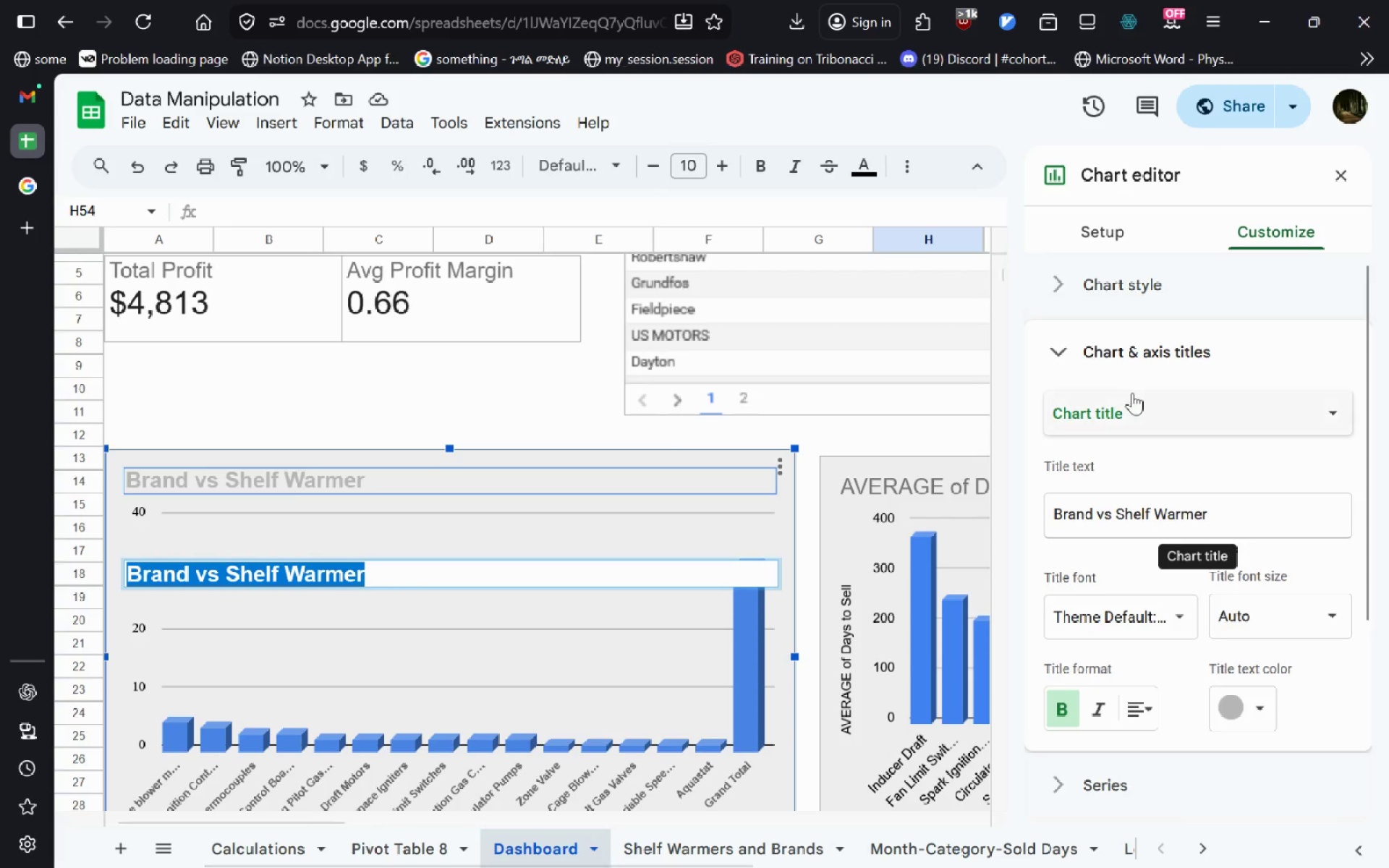 
left_click([1154, 425])
 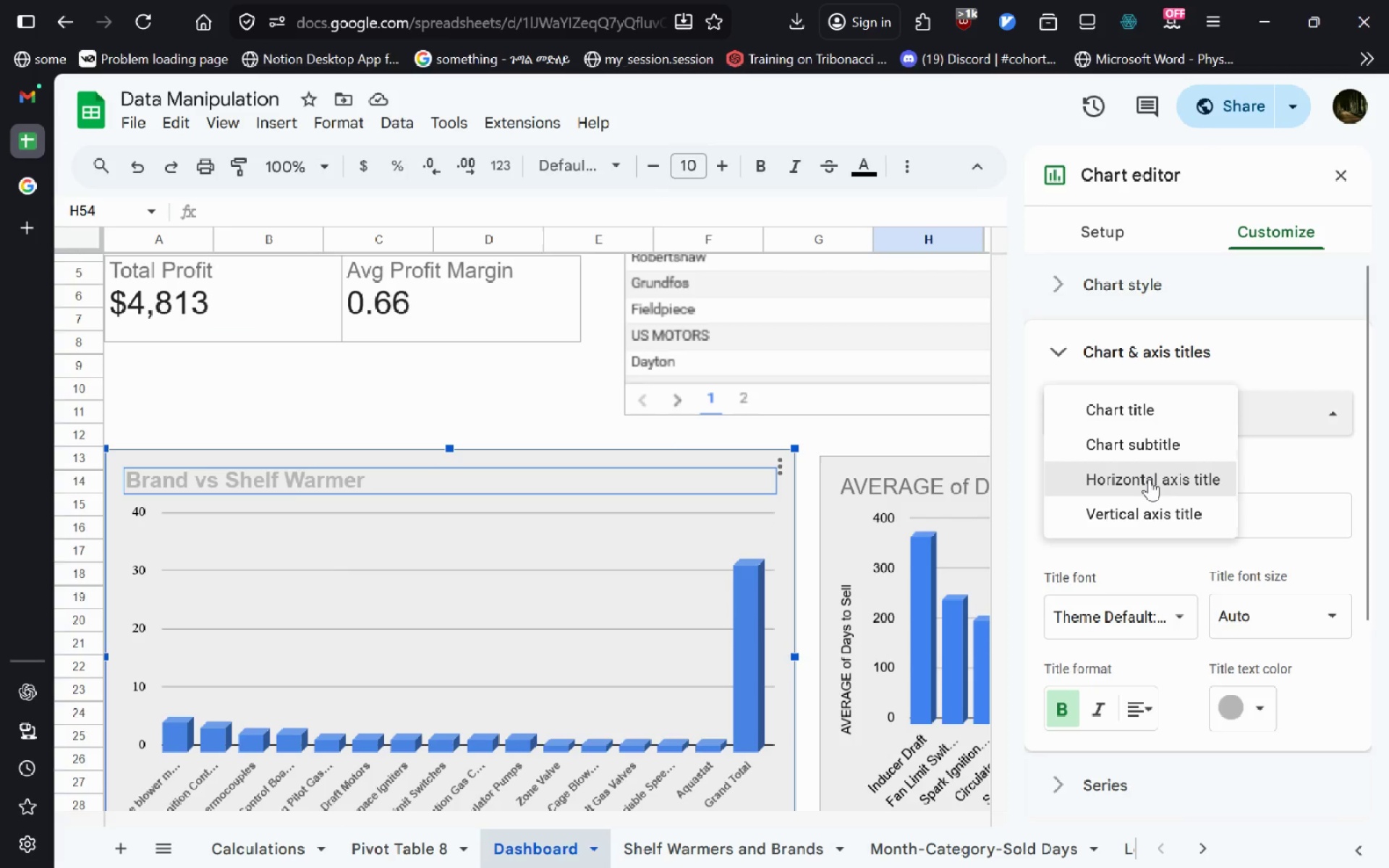 
left_click([1149, 479])
 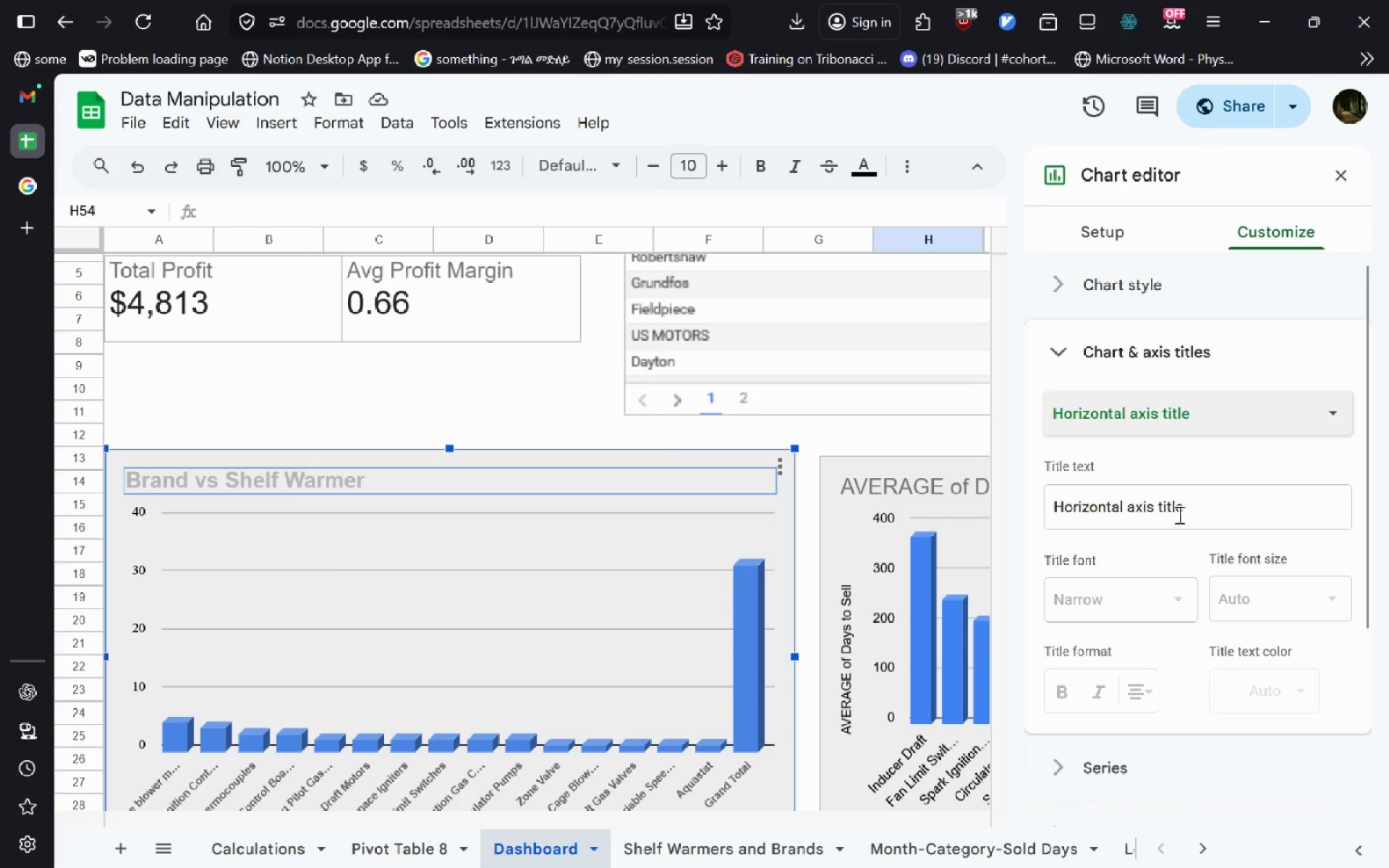 
left_click_drag(start_coordinate=[1205, 508], to_coordinate=[844, 512])
 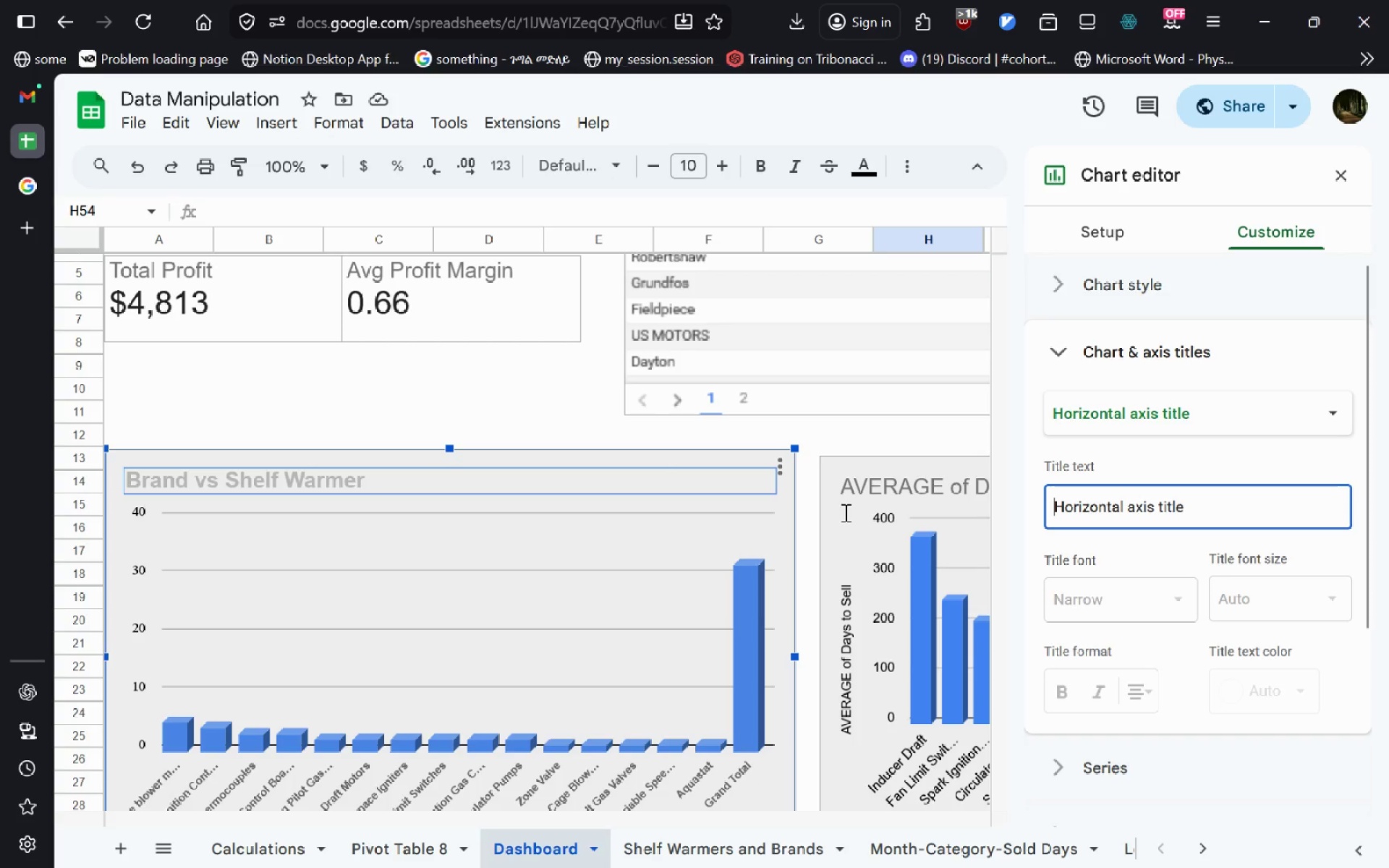 
mouse_move([1172, 537])
 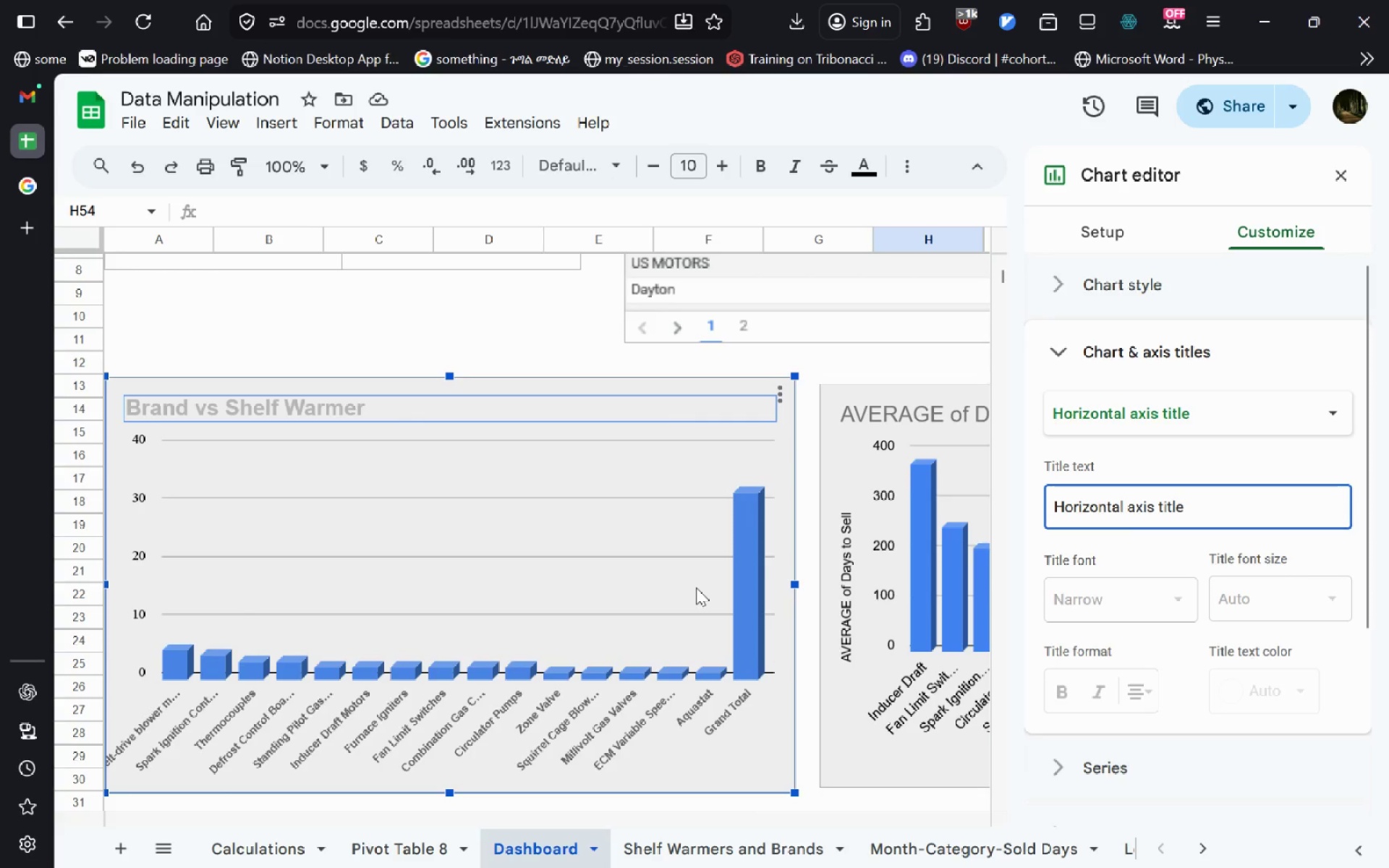 
type(Part category)
 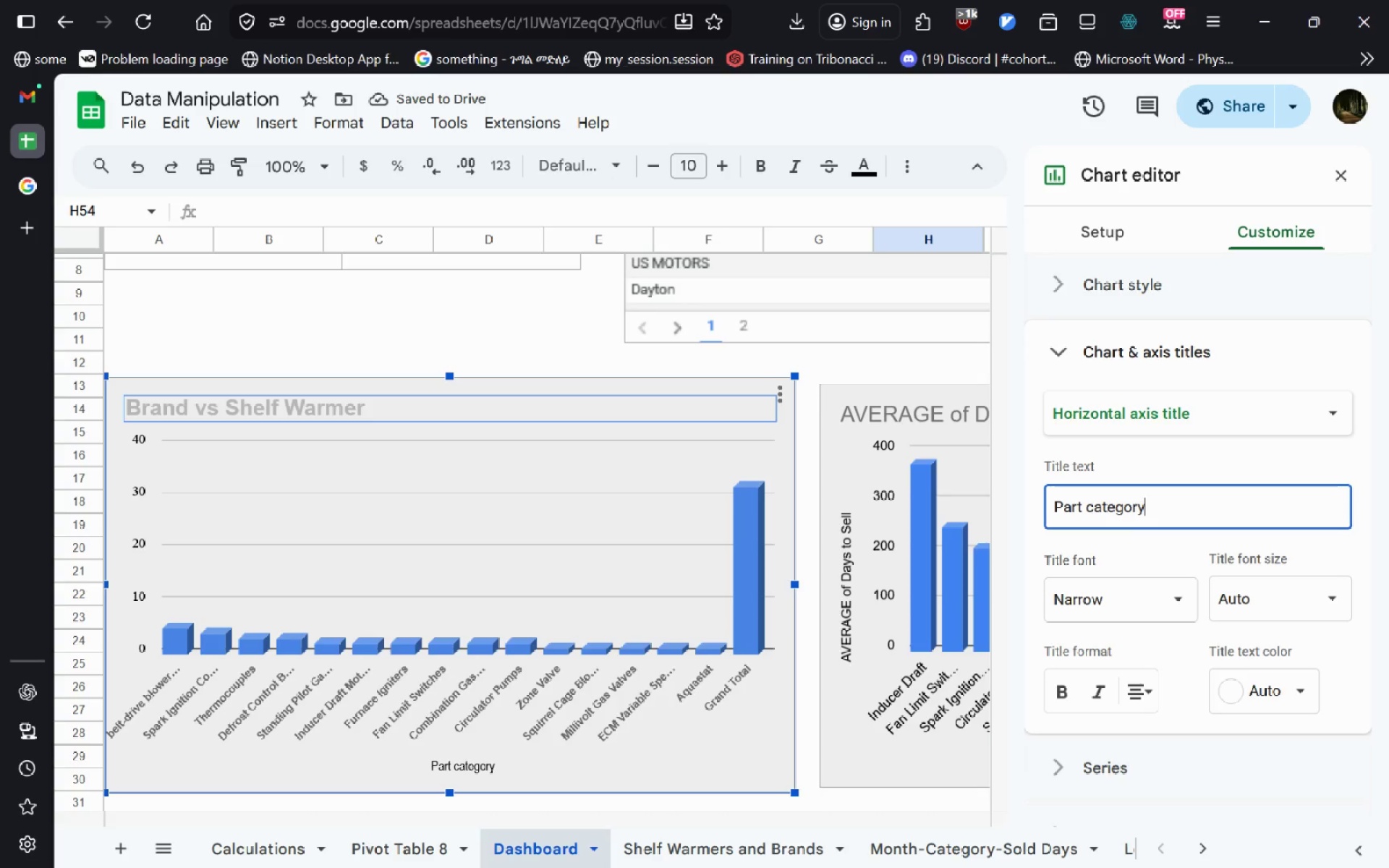 
wait(9.34)
 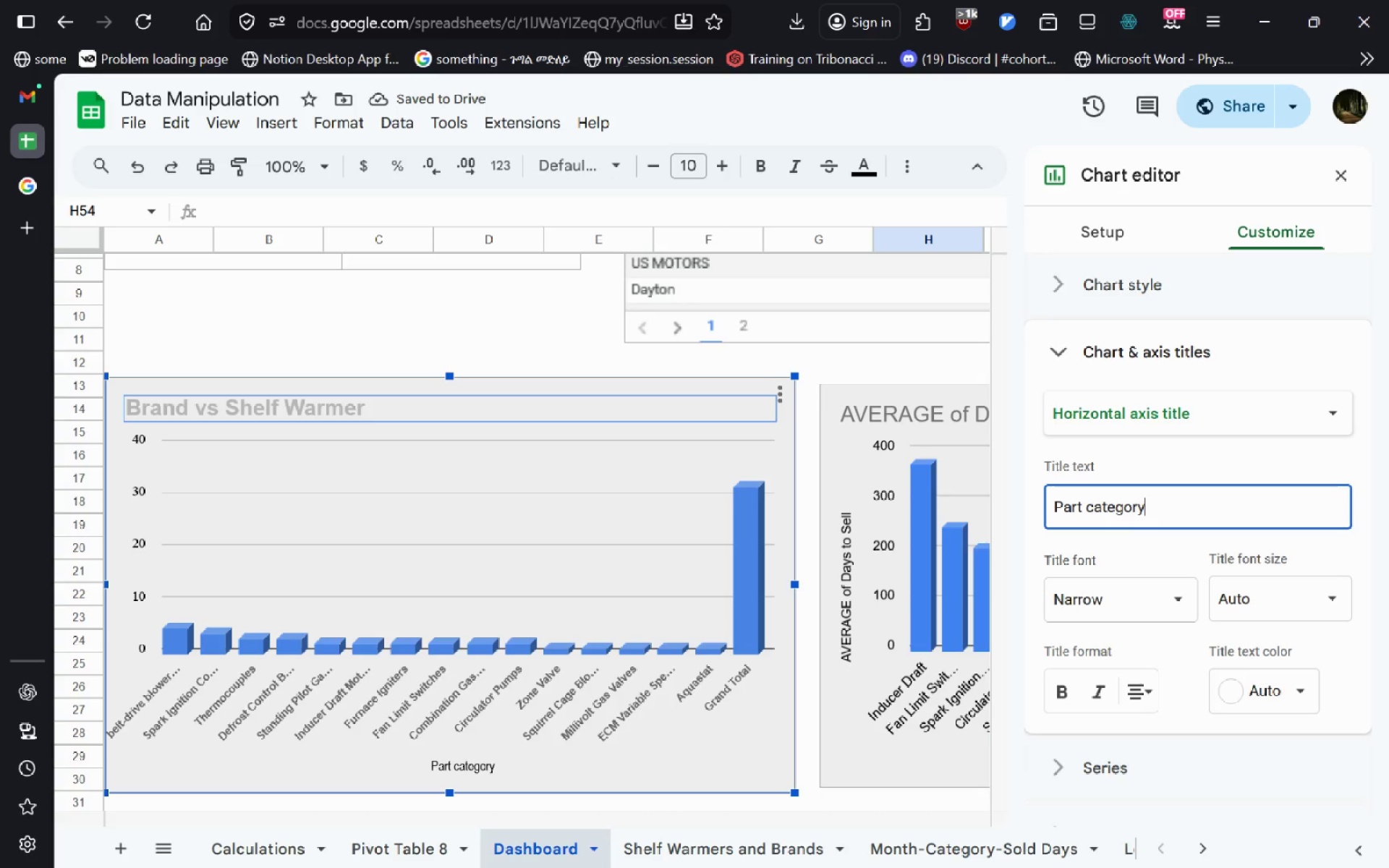 
mouse_move([1110, 654])
 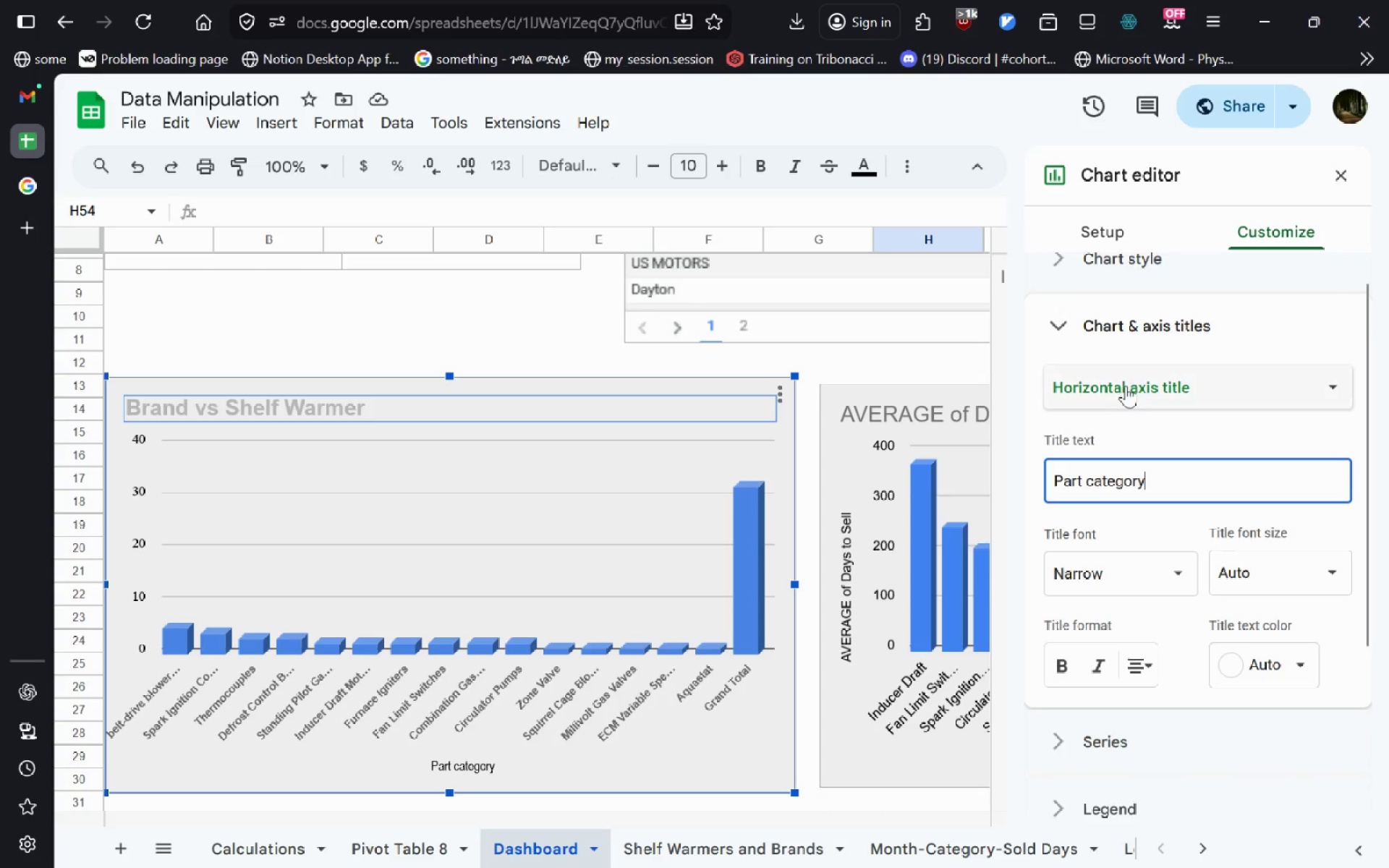 
left_click([1126, 386])
 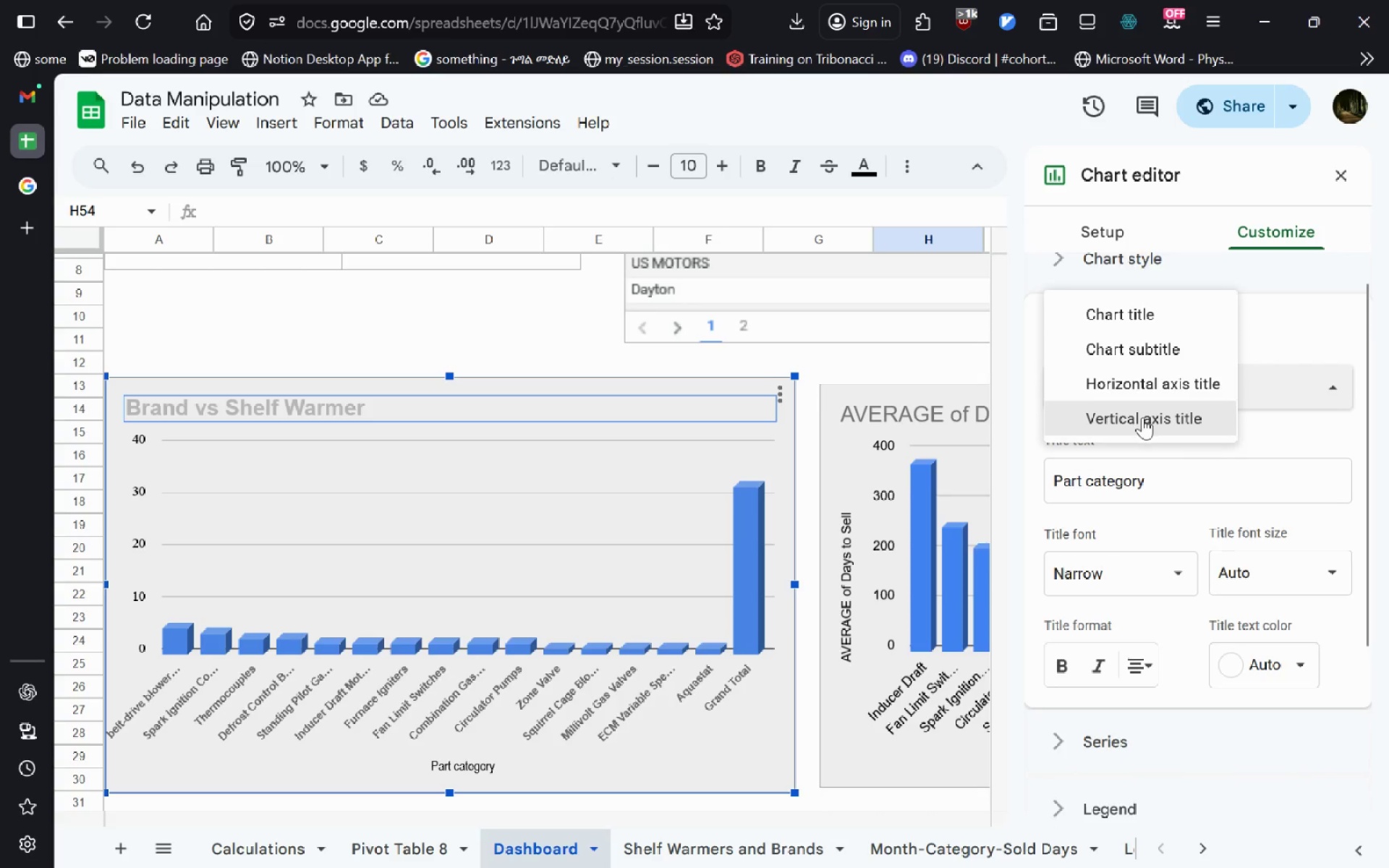 
left_click([1142, 418])
 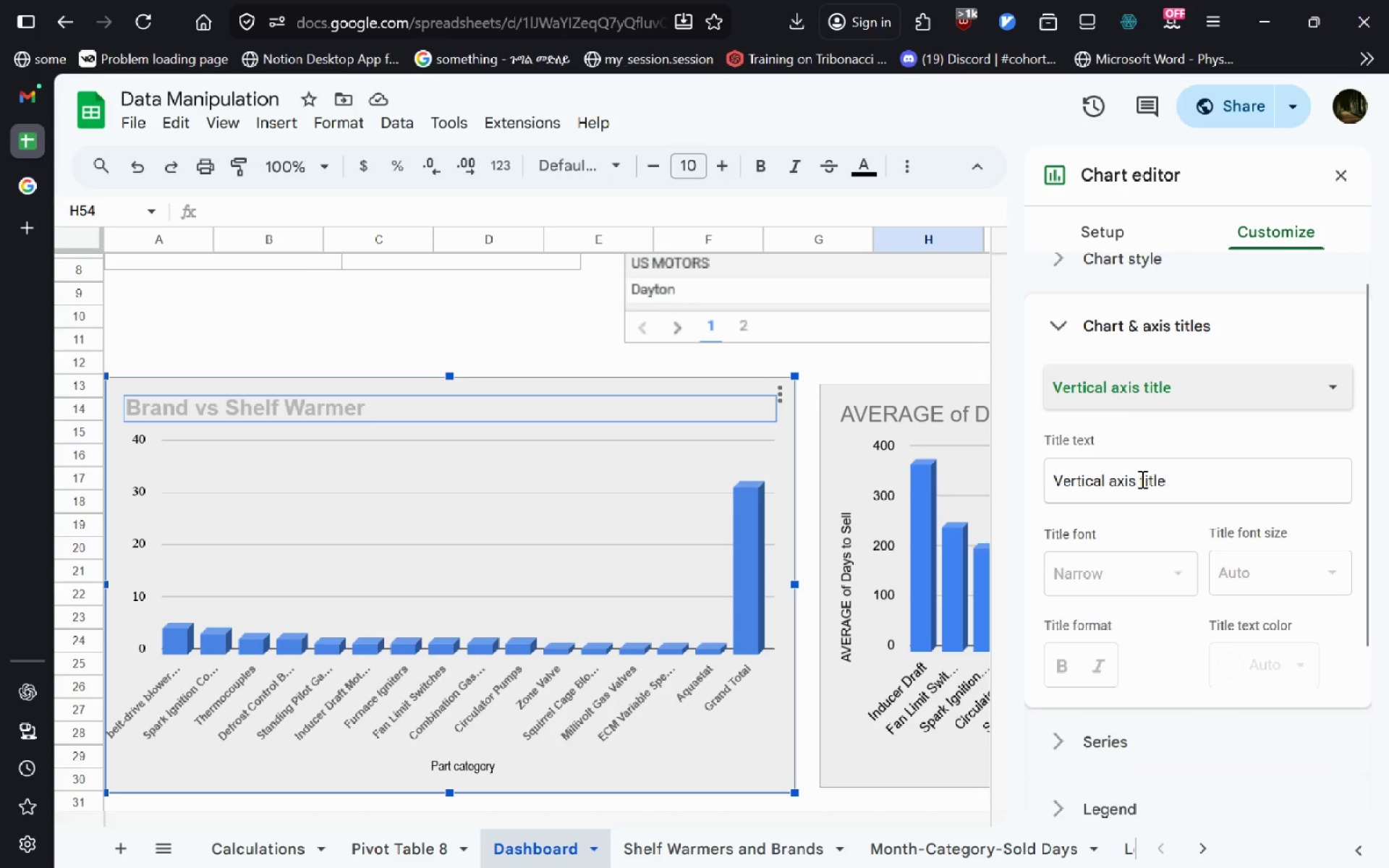 
left_click_drag(start_coordinate=[1185, 480], to_coordinate=[726, 493])
 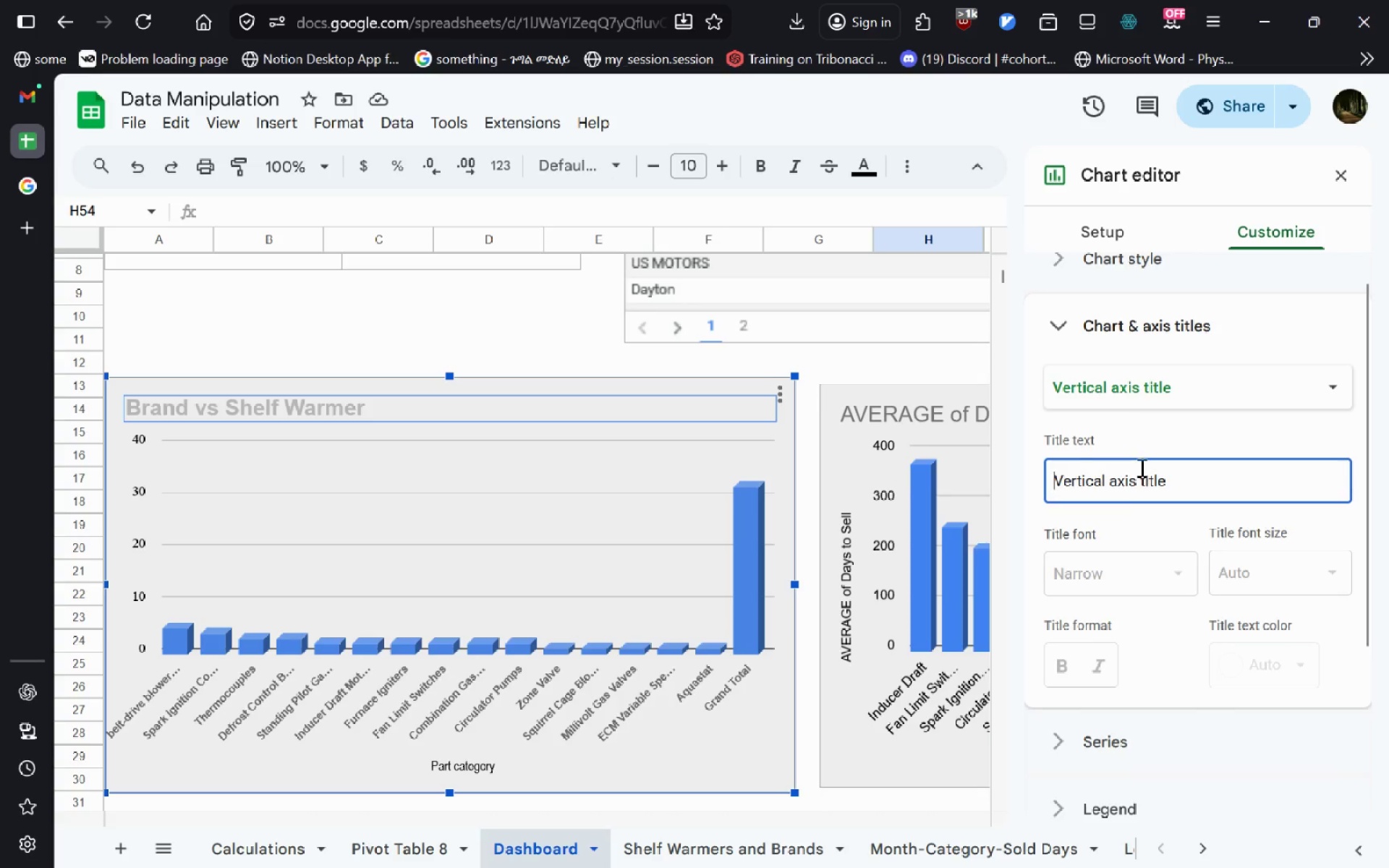 
type(Number of days on Shelf)
 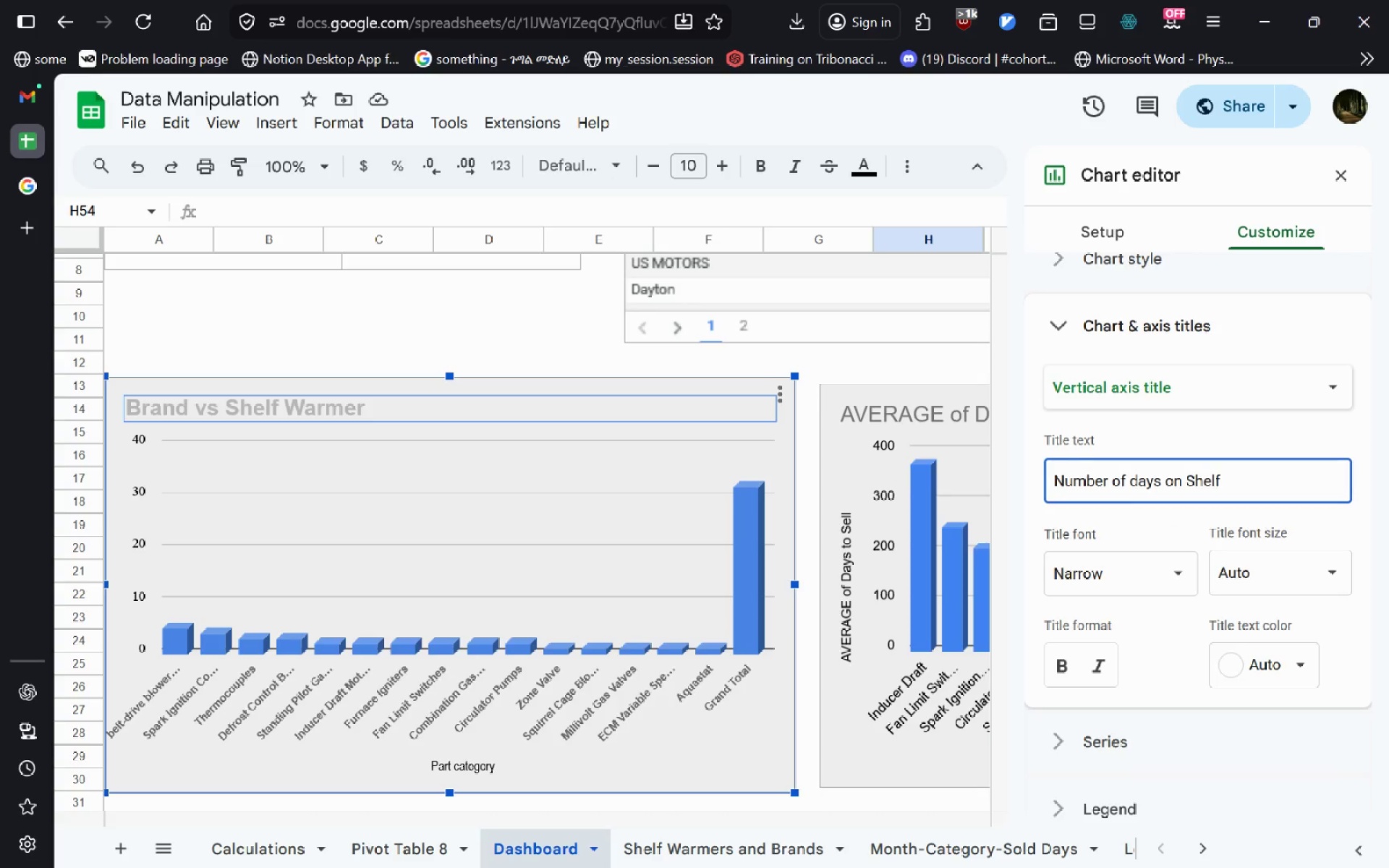 
key(Enter)
 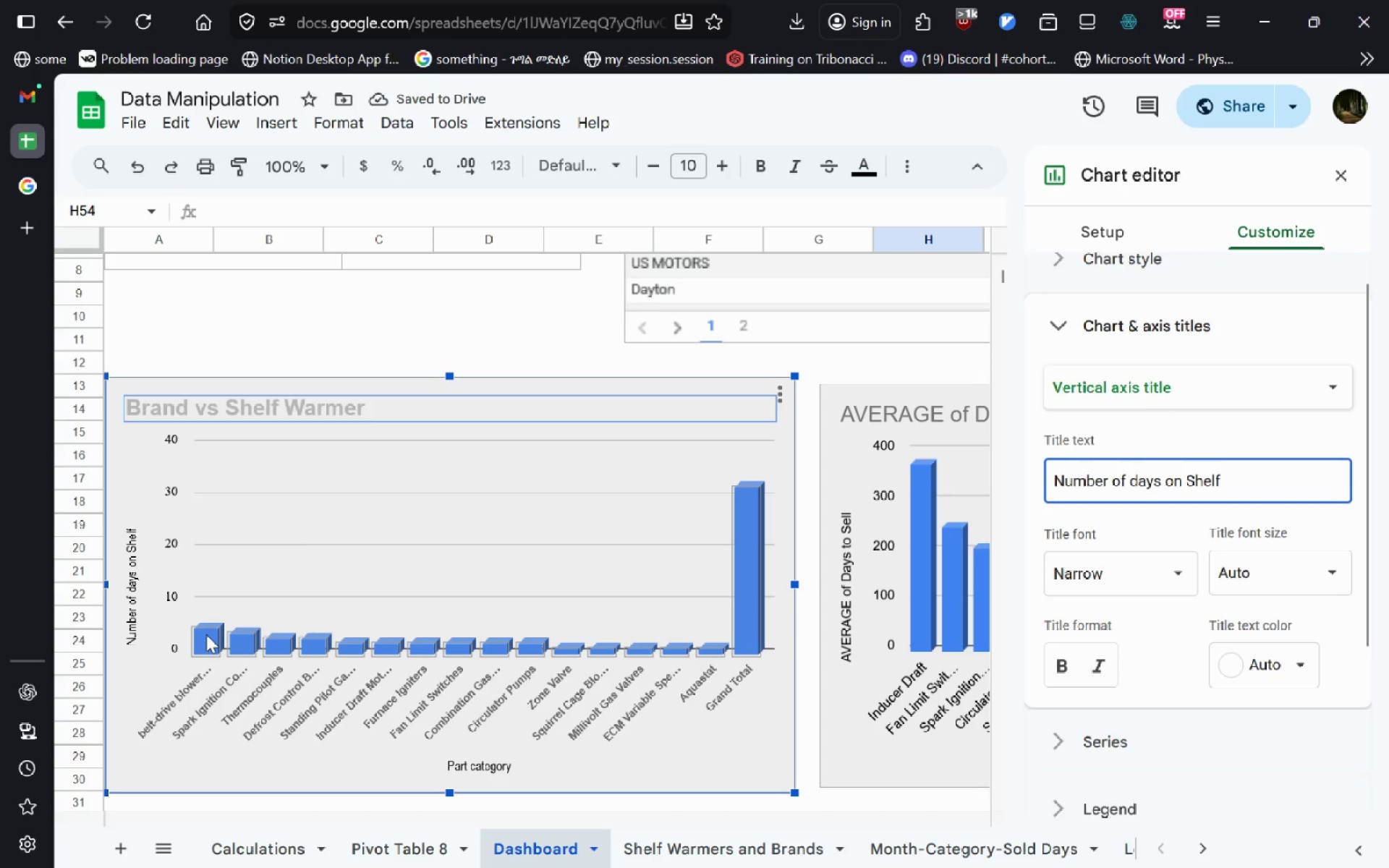 
key(Control+Backspace)
 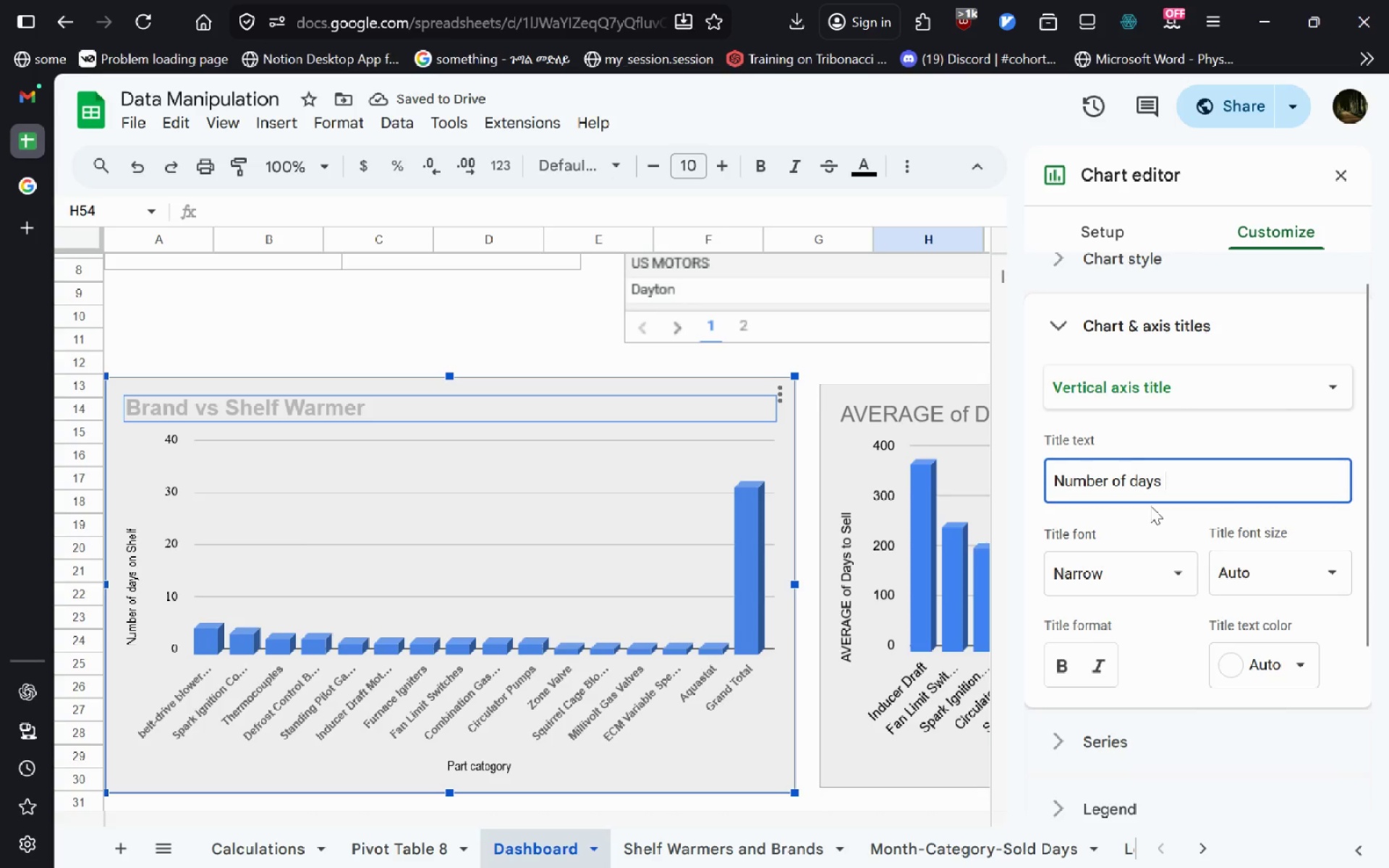 
key(Control+Backspace)
 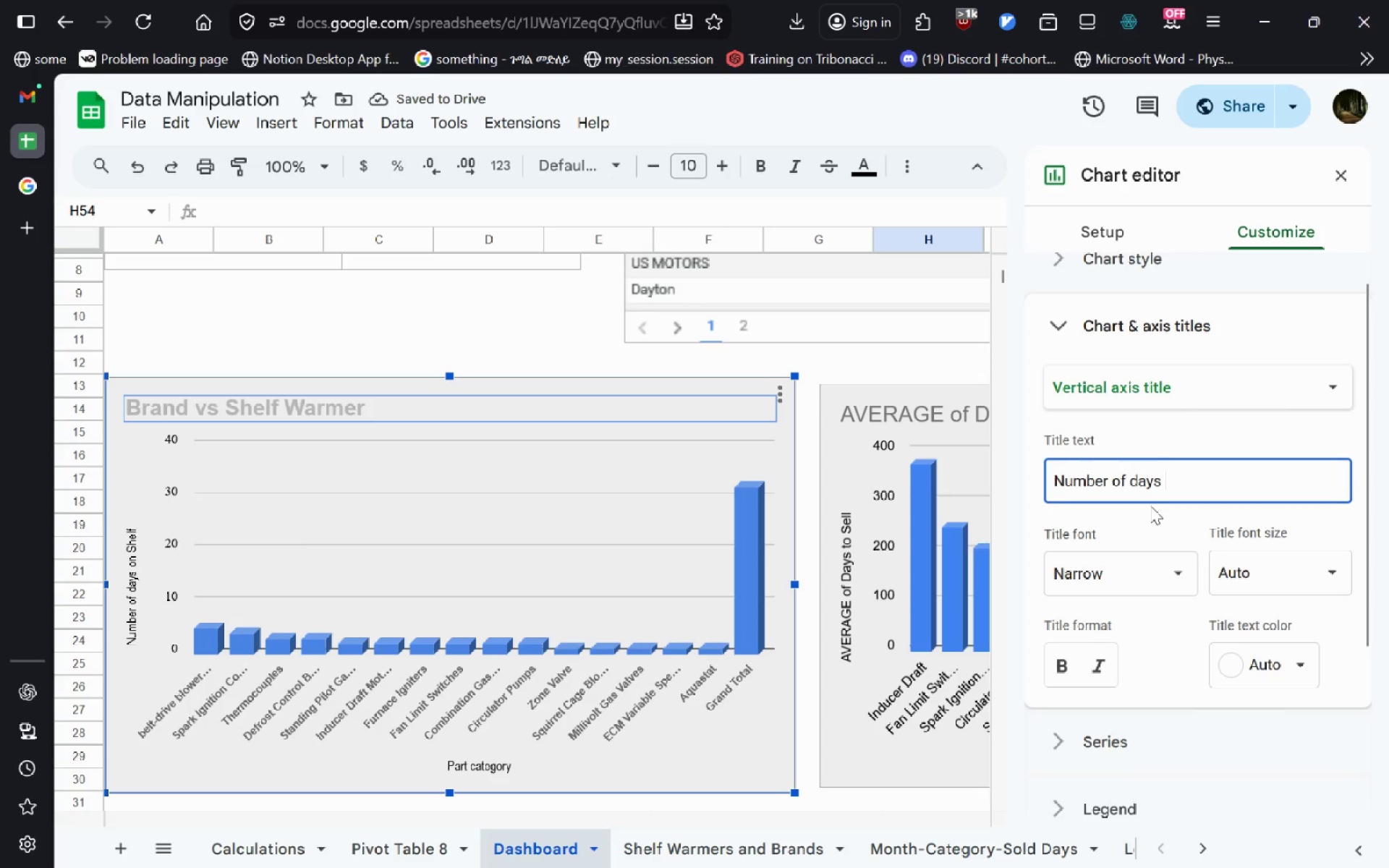 
key(Control+Backspace)
 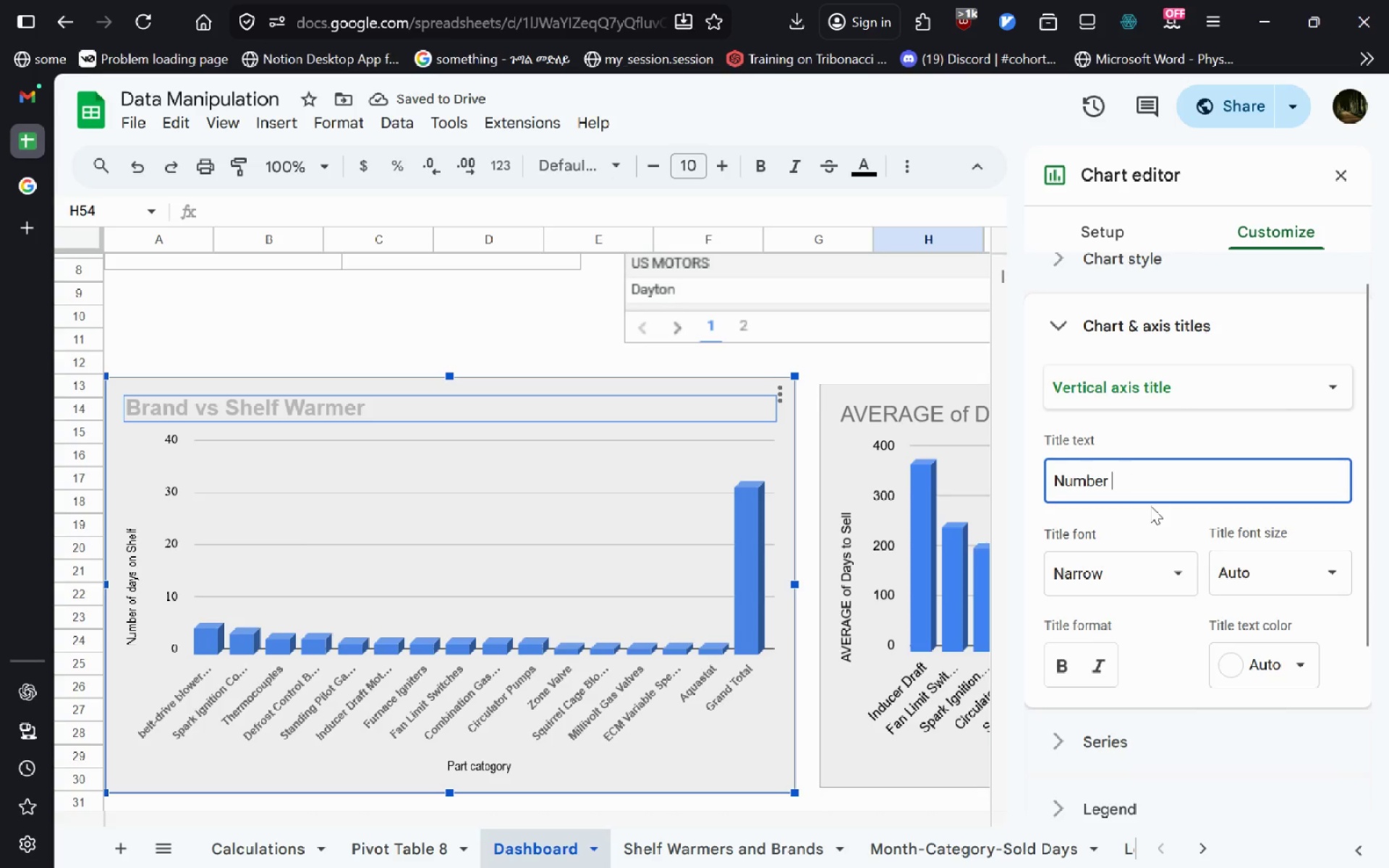 
key(Control+Backspace)
 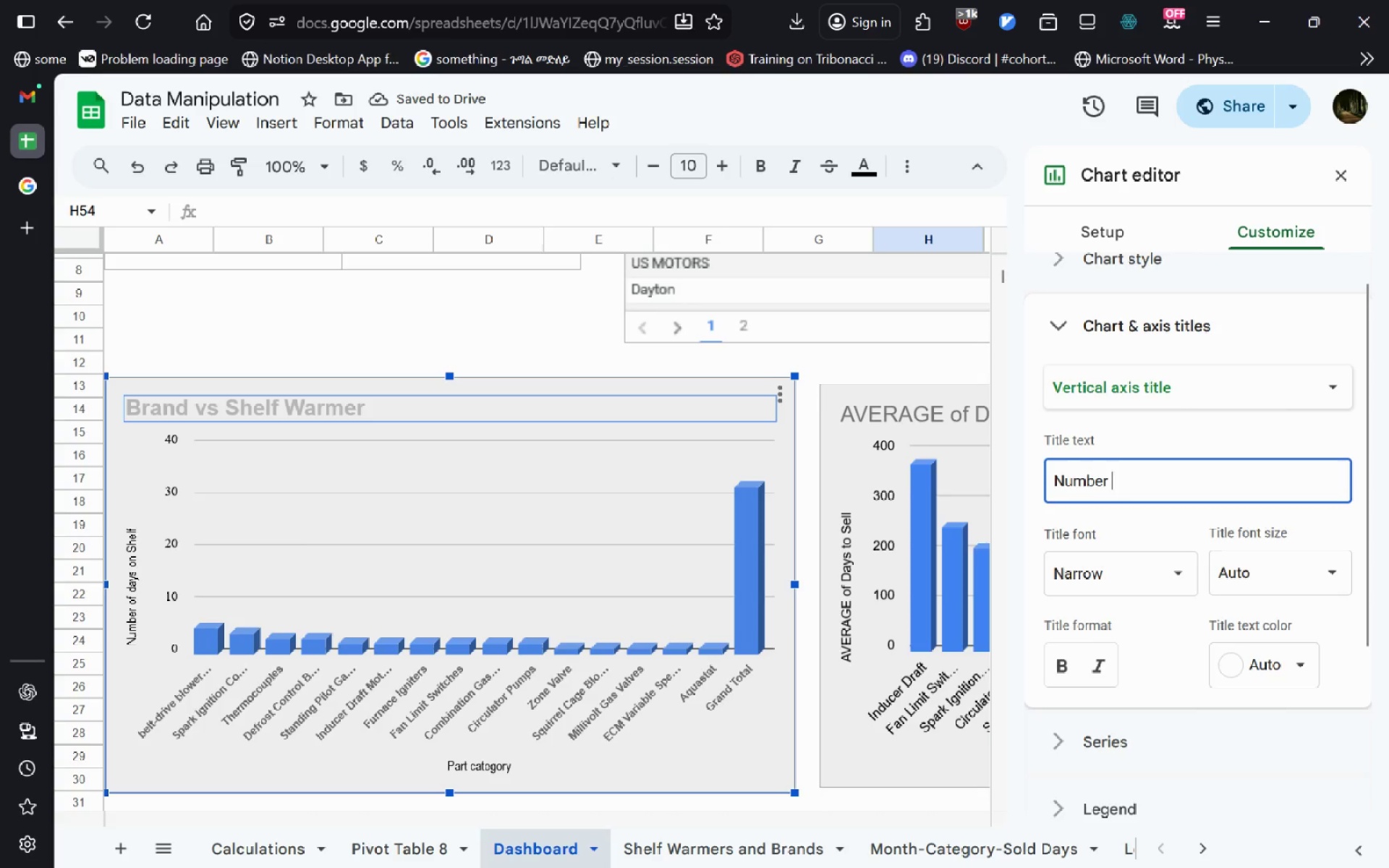 
type(of Items on Sh)
 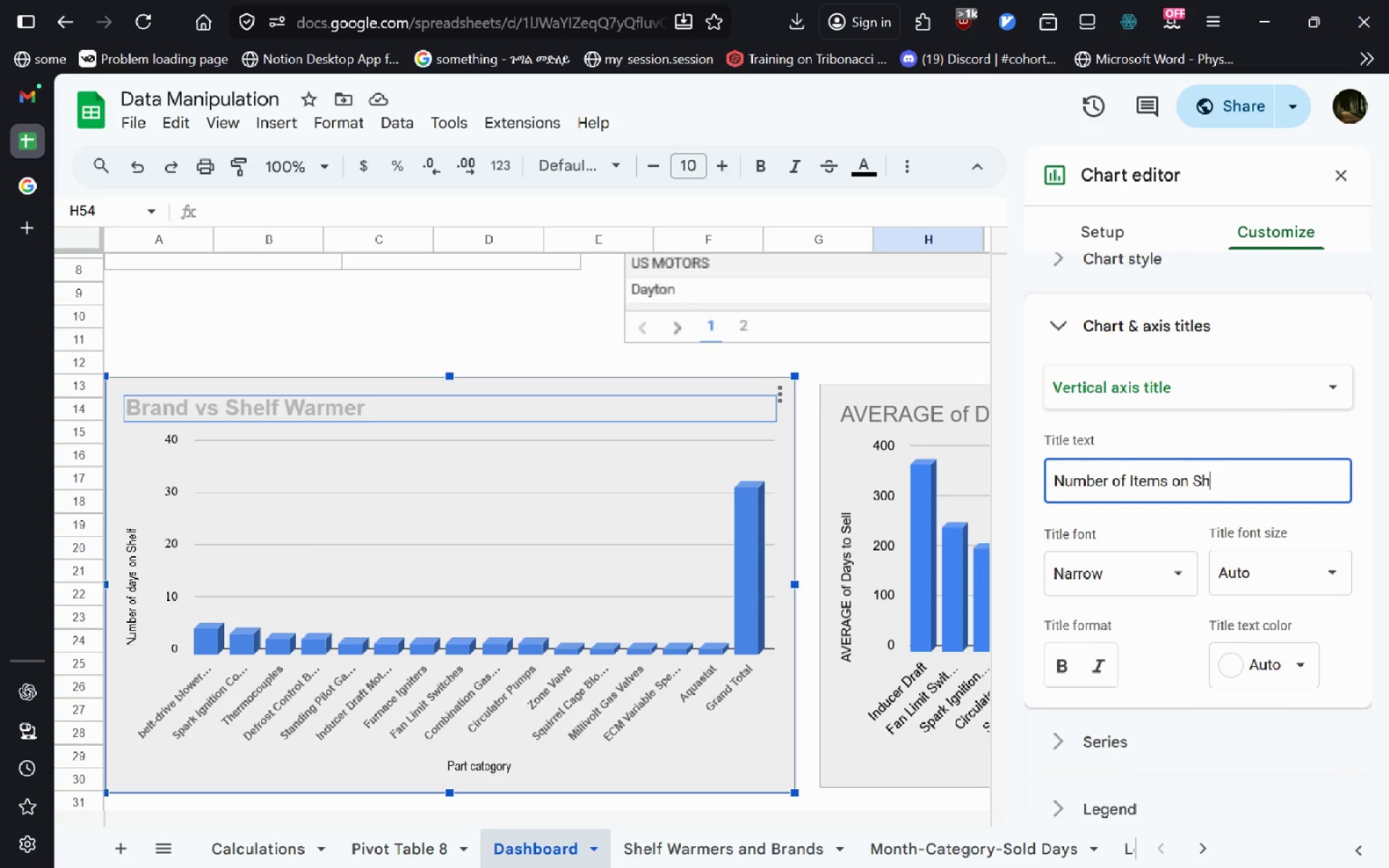 
key(Control+Backspace)
 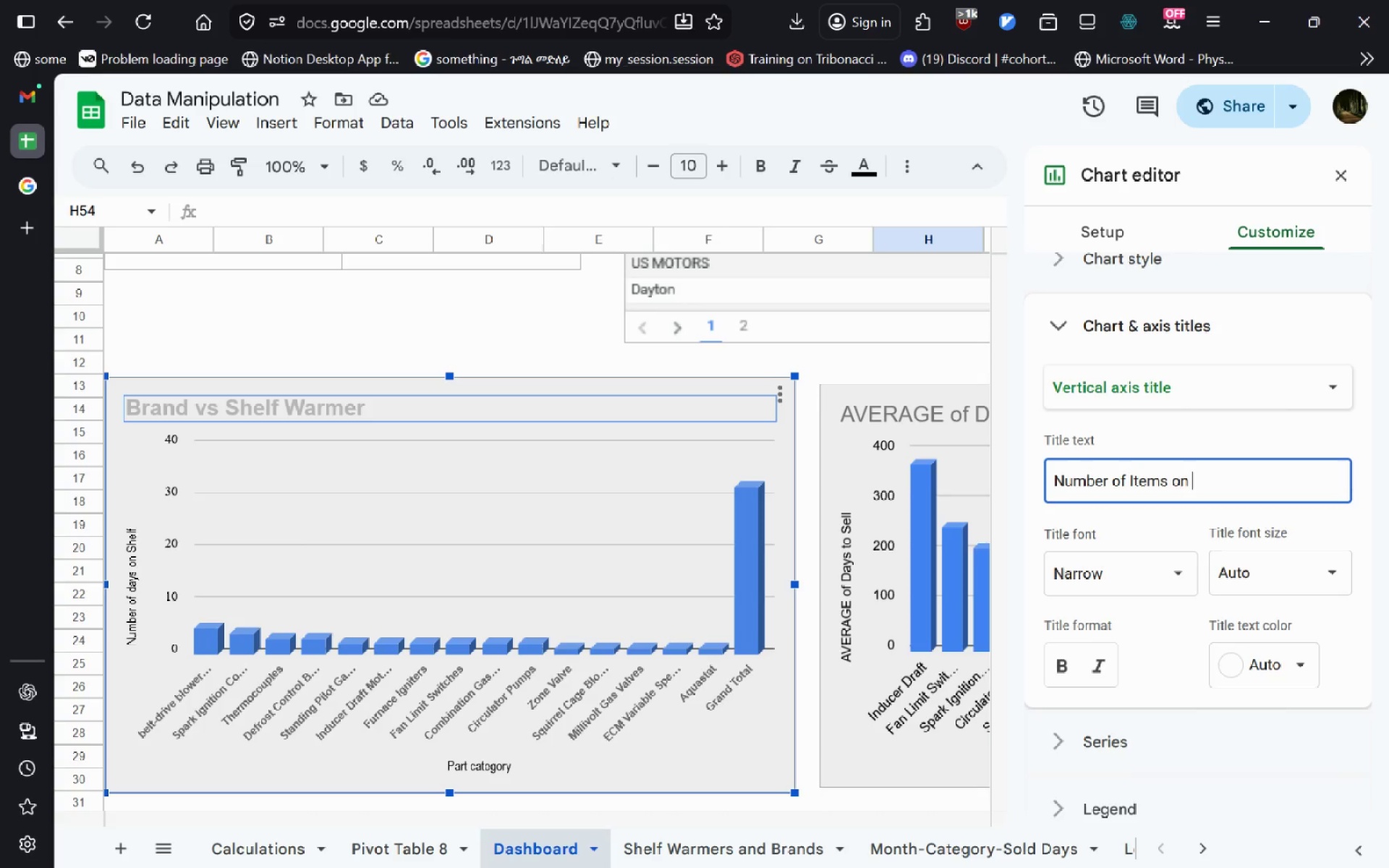 
key(Control+Backspace)
 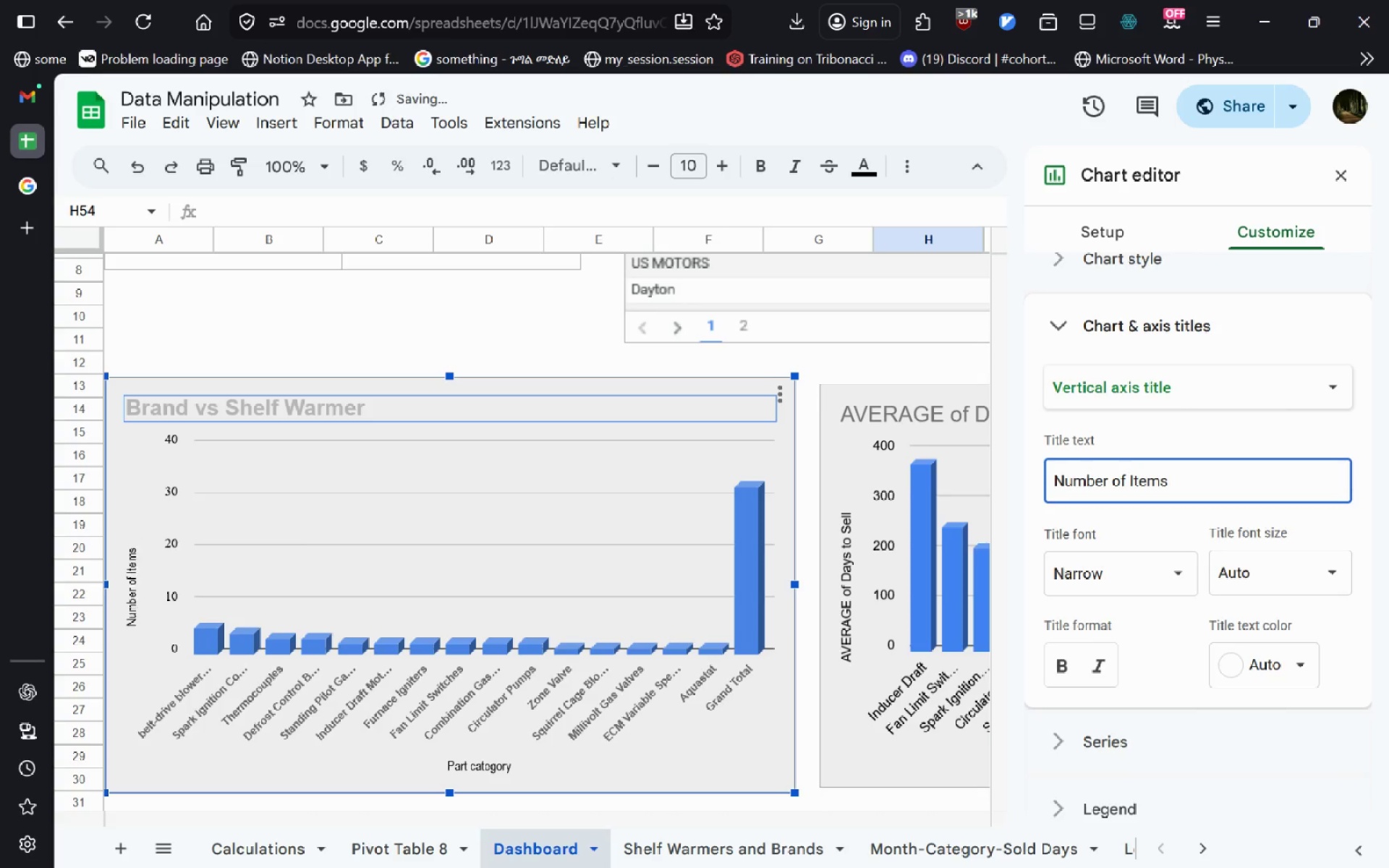 
key(Control+ControlLeft)
 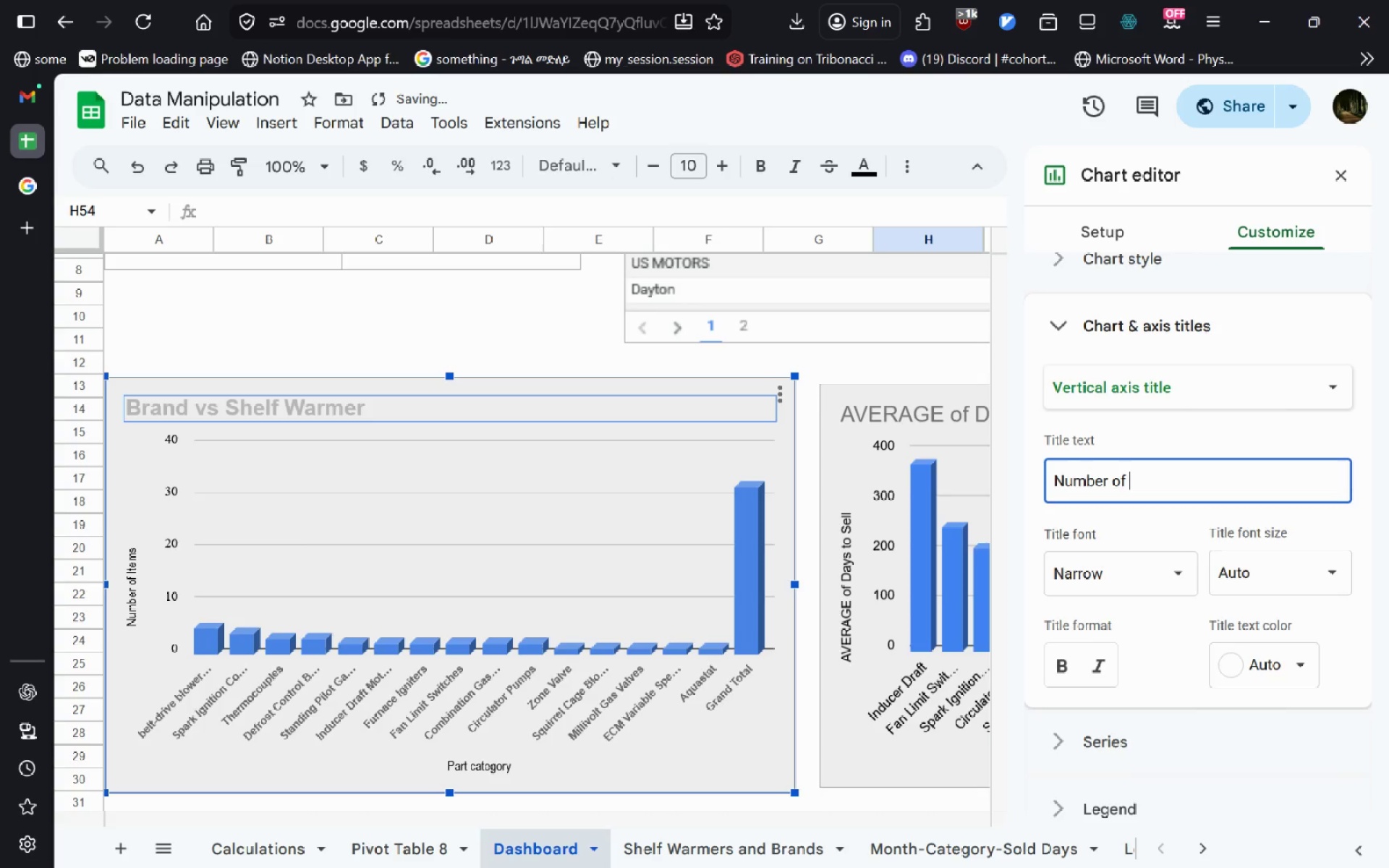 
key(Control+Backspace)
 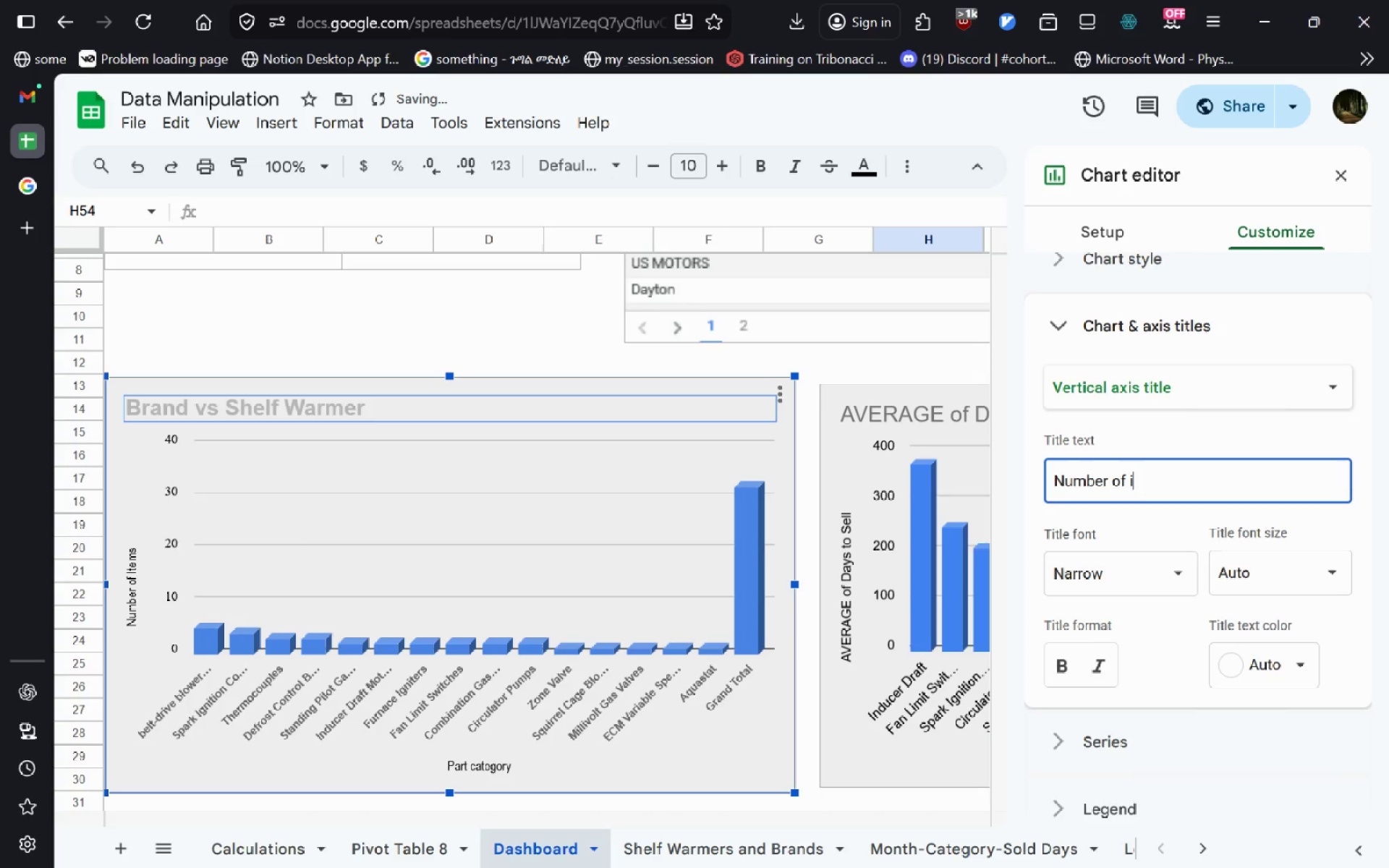 
type(items )
 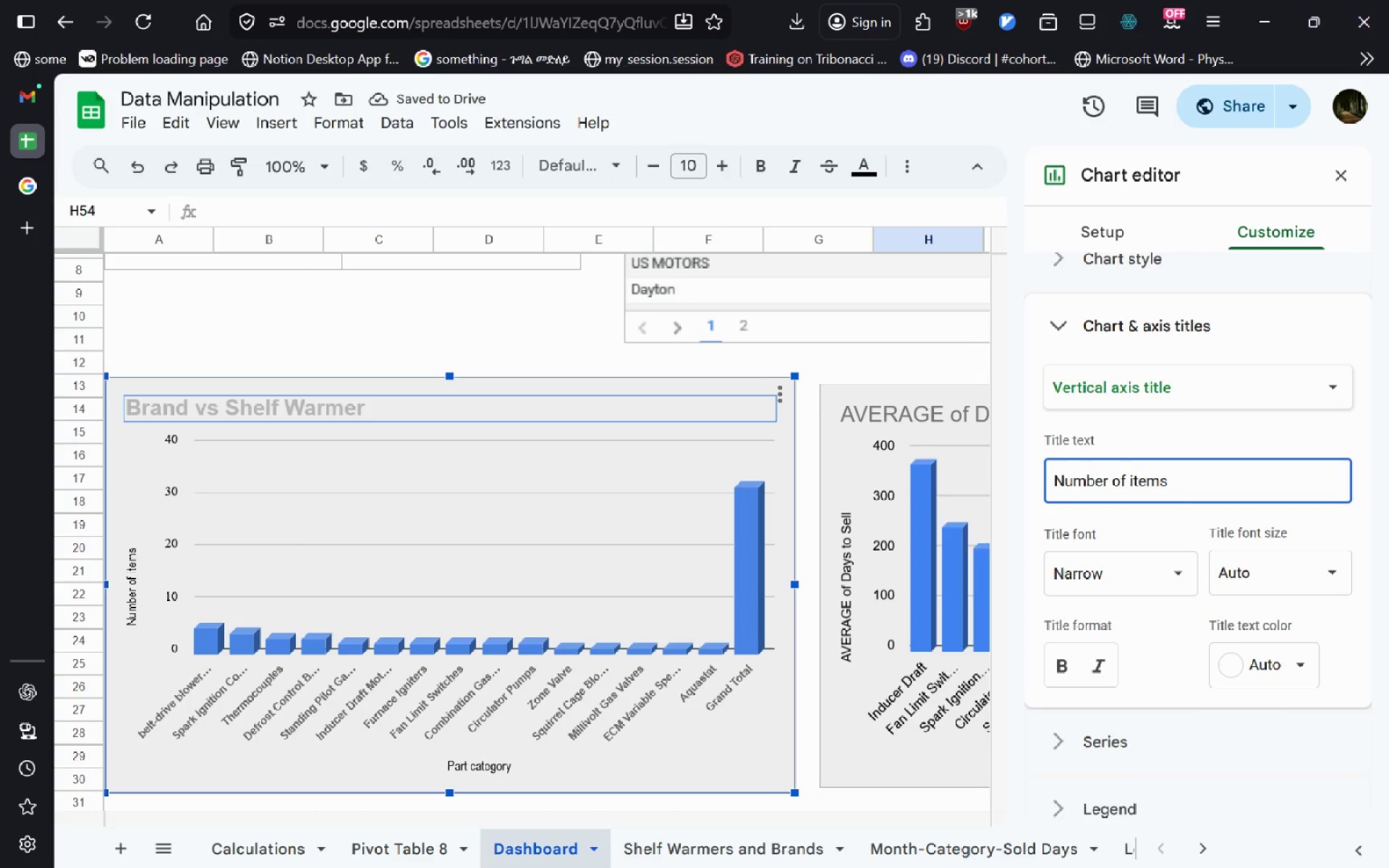 
key(Control+Backspace)
 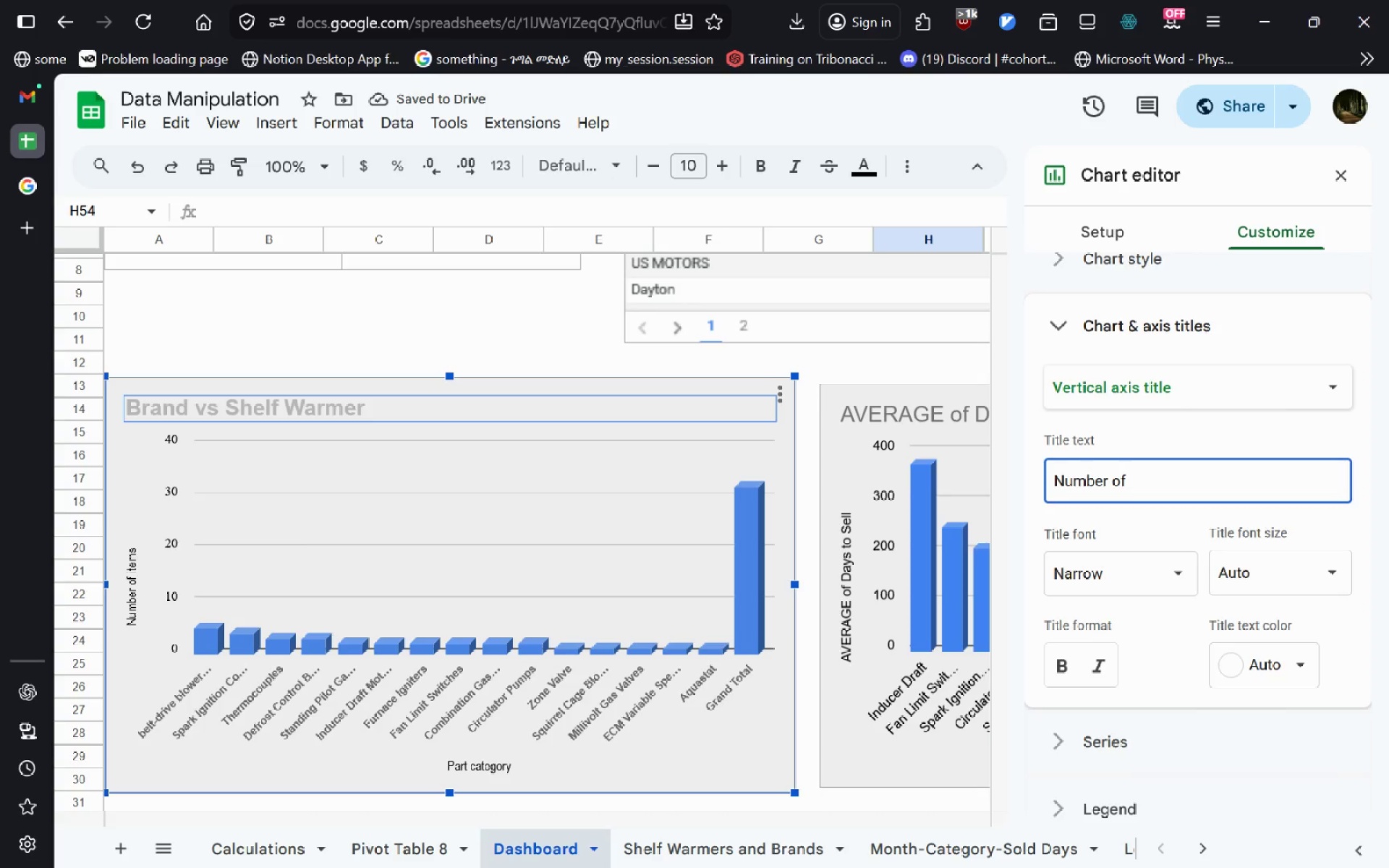 
type(Shel Warmer Items)
 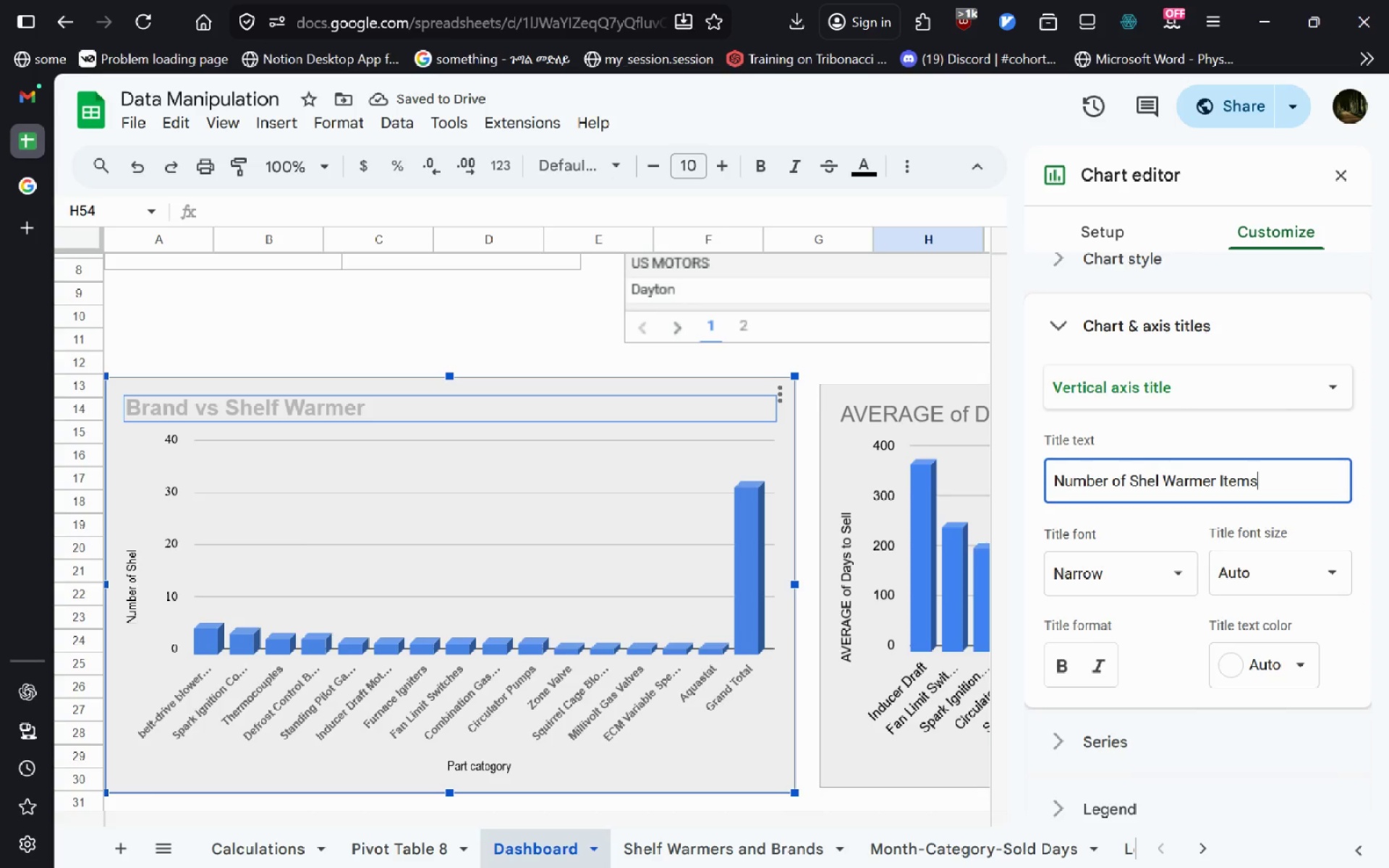 
key(Enter)
 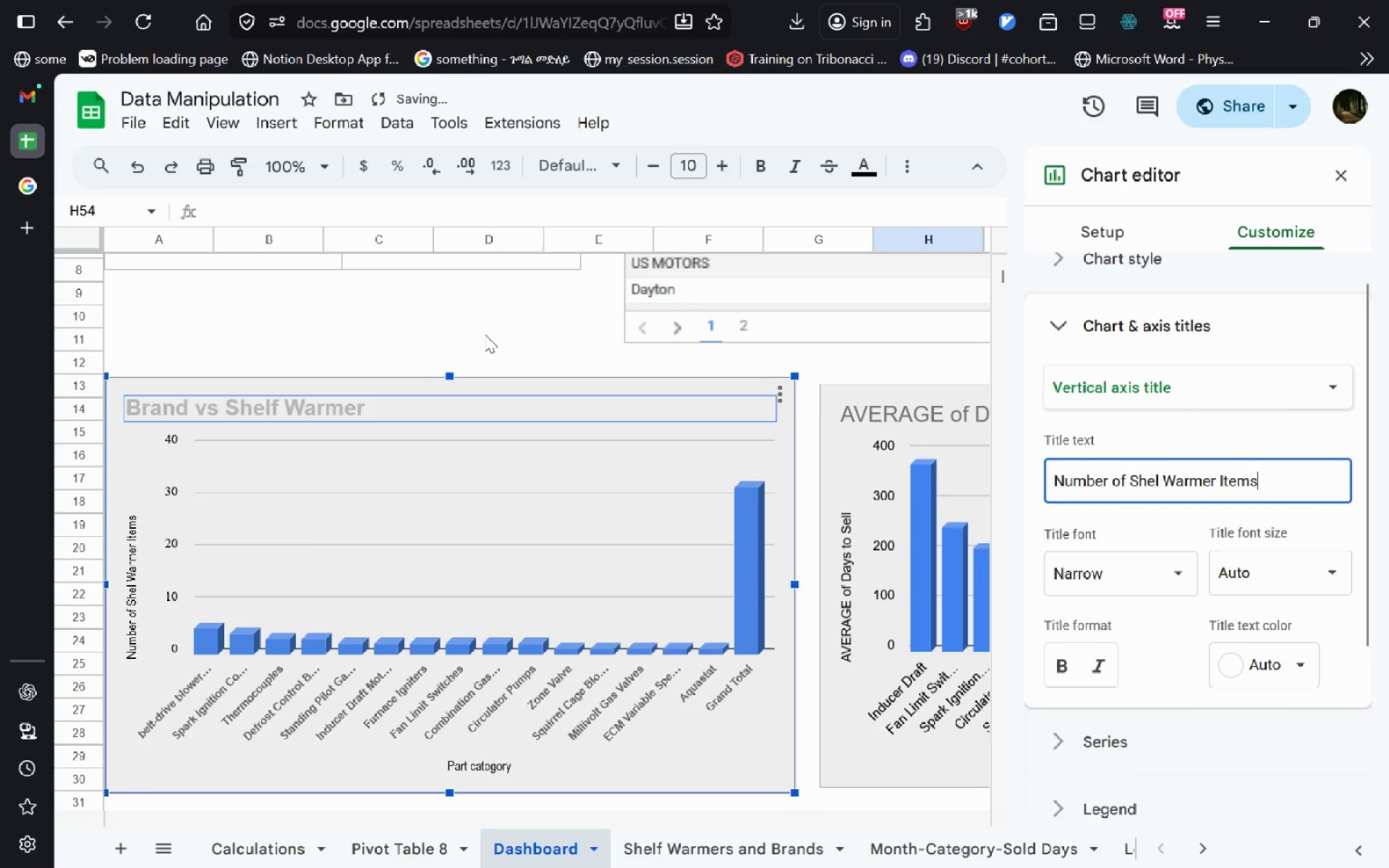 
left_click([485, 330])
 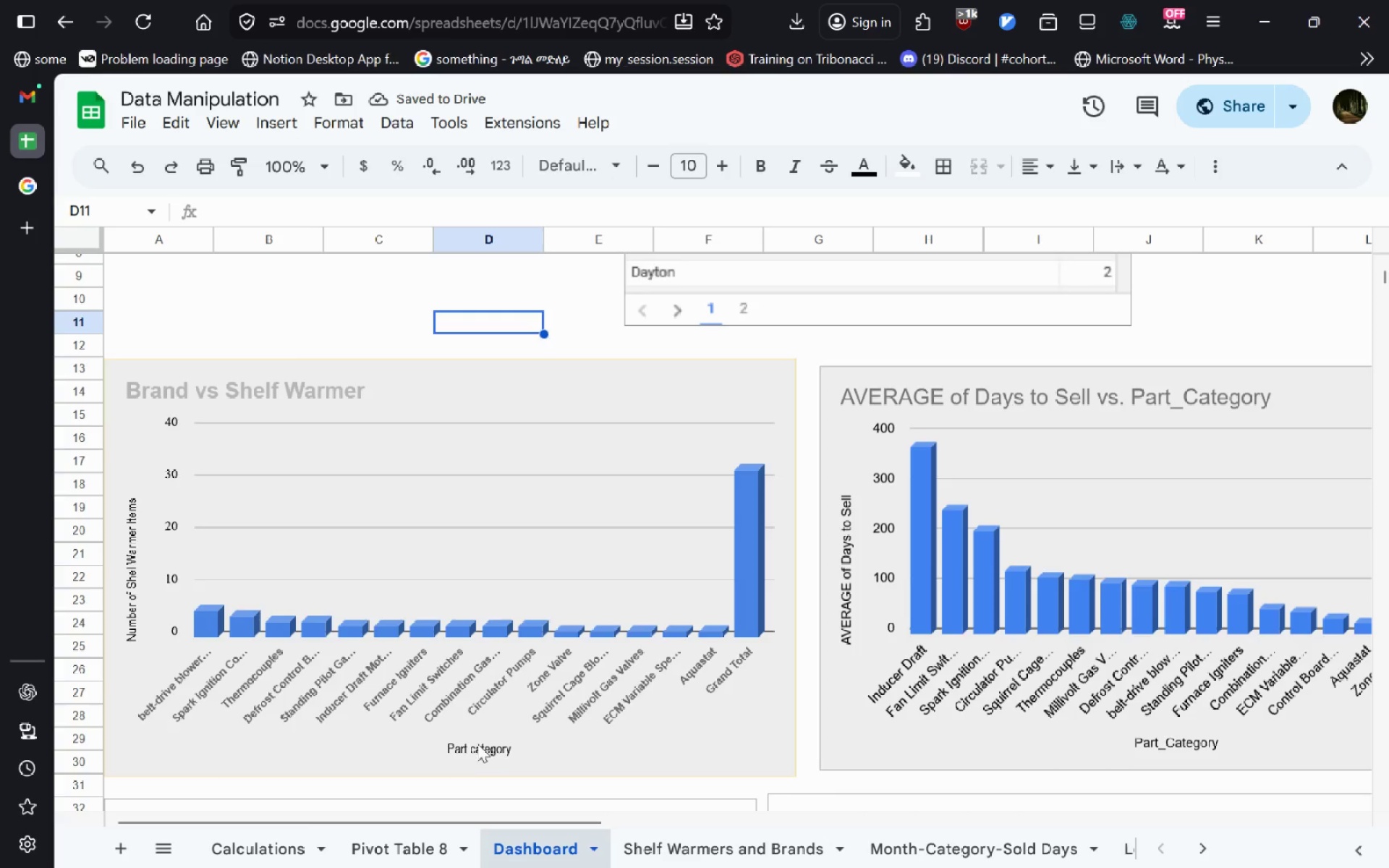 
double_click([477, 744])
 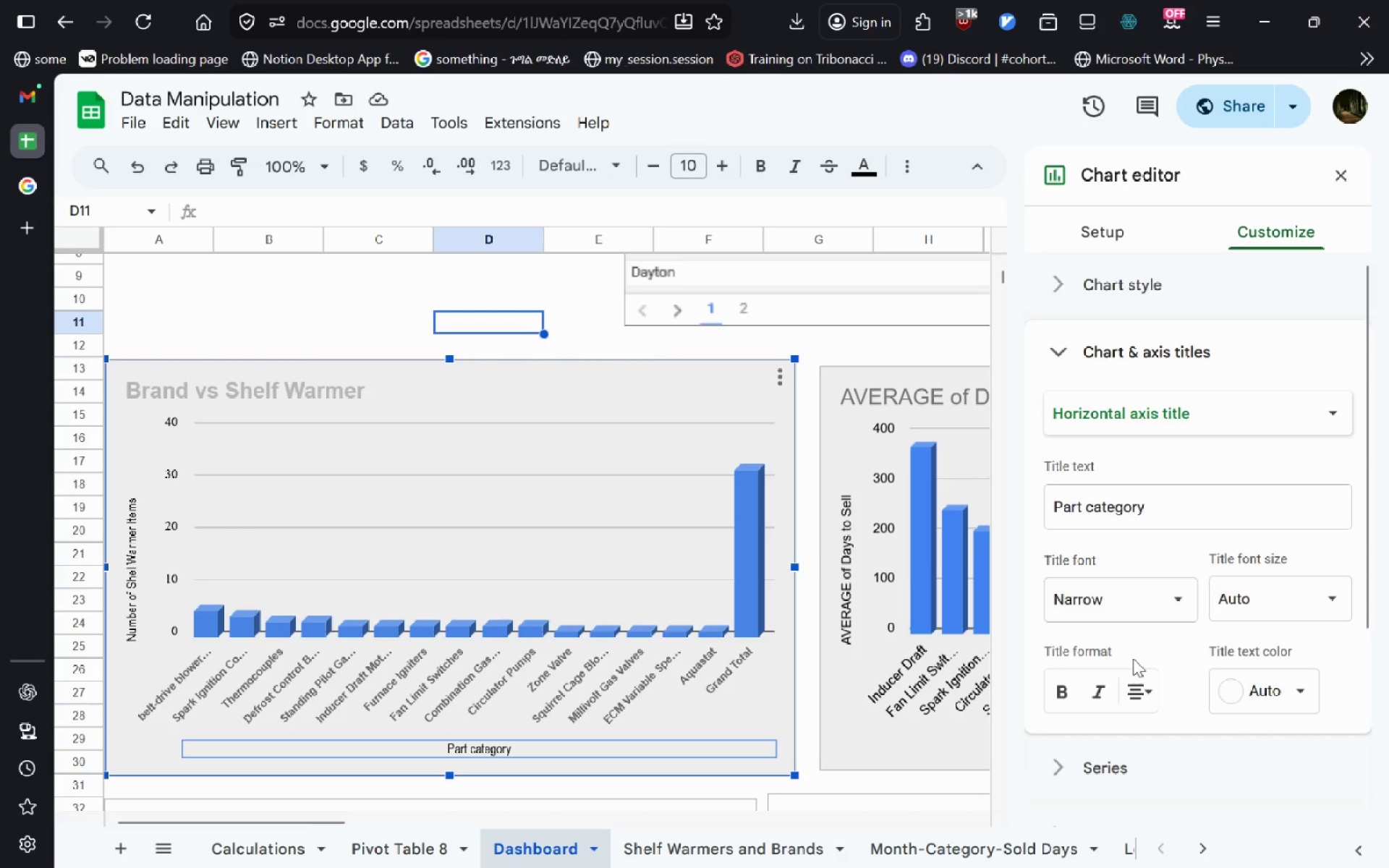 
left_click_drag(start_coordinate=[1036, 690], to_coordinate=[1069, 692])
 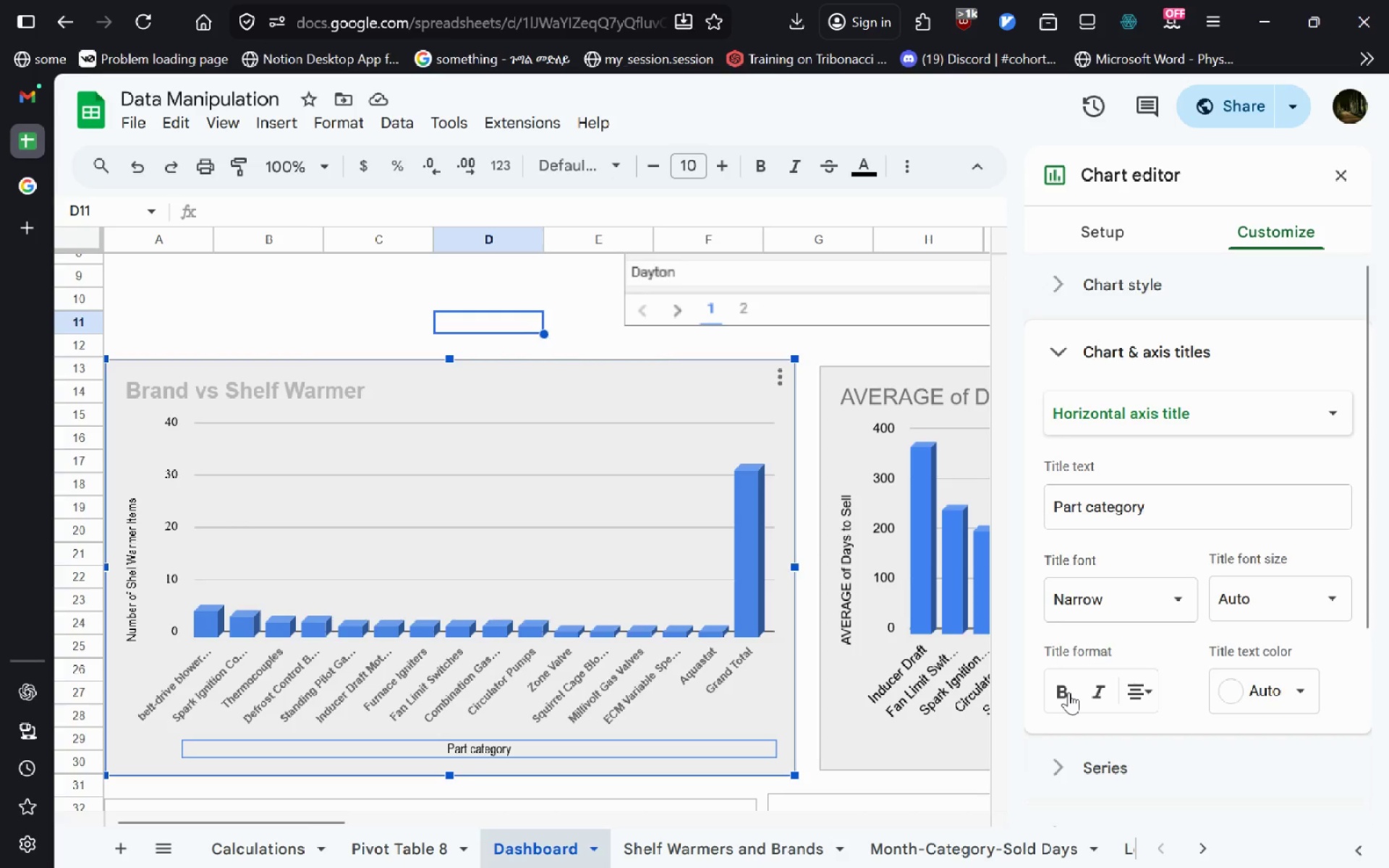 
left_click([1069, 692])
 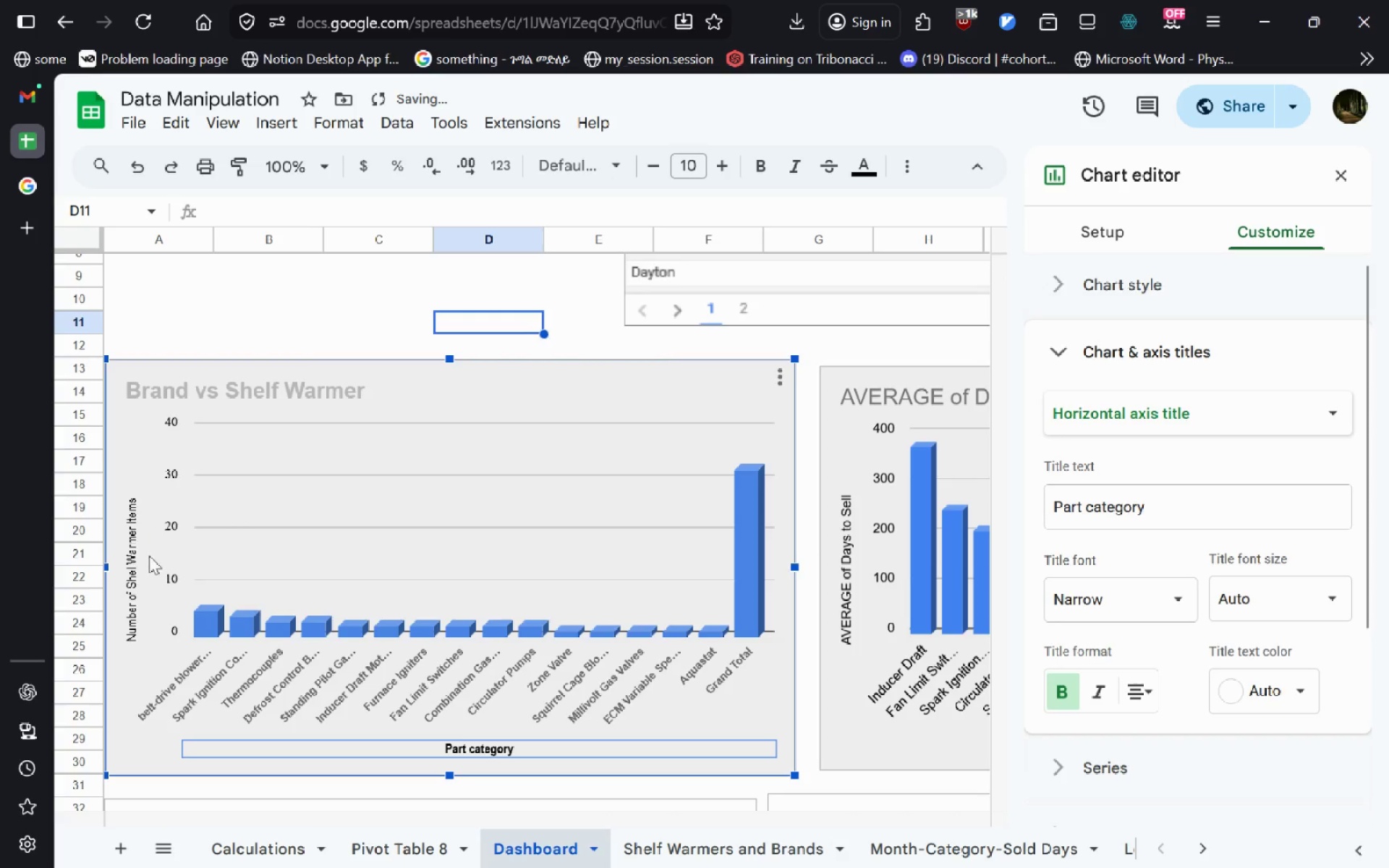 
left_click([142, 559])
 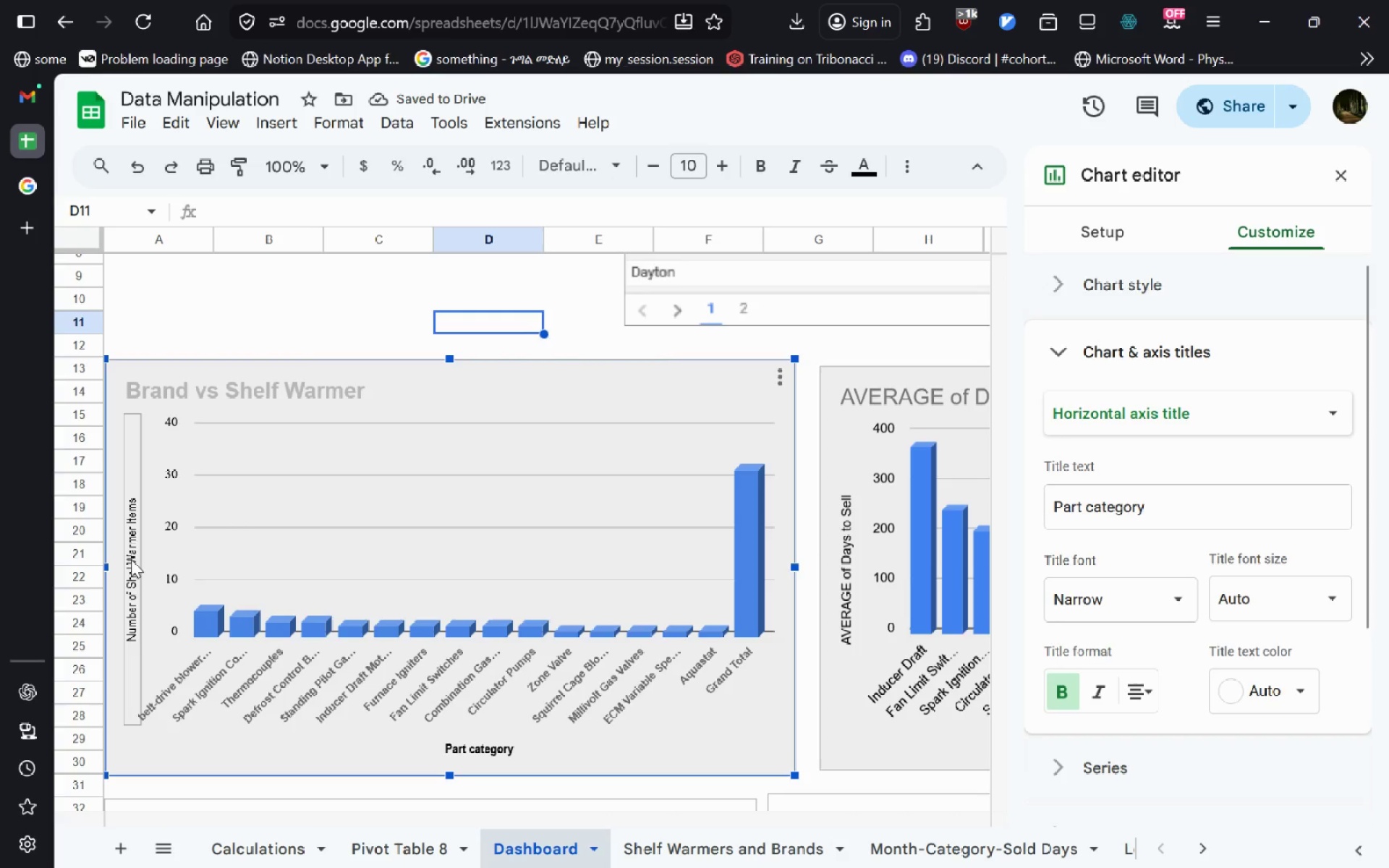 
double_click([131, 559])
 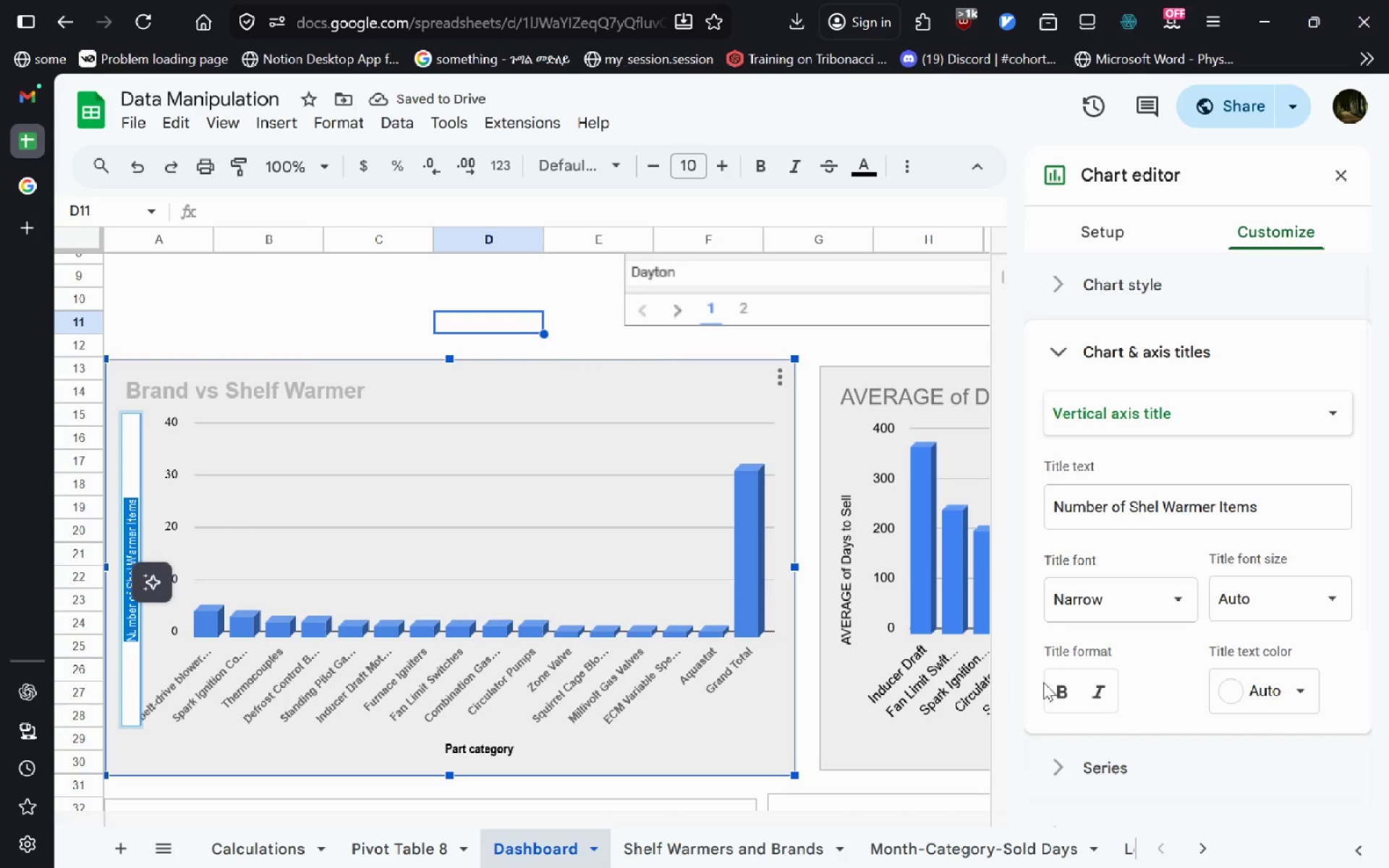 
left_click([1066, 705])
 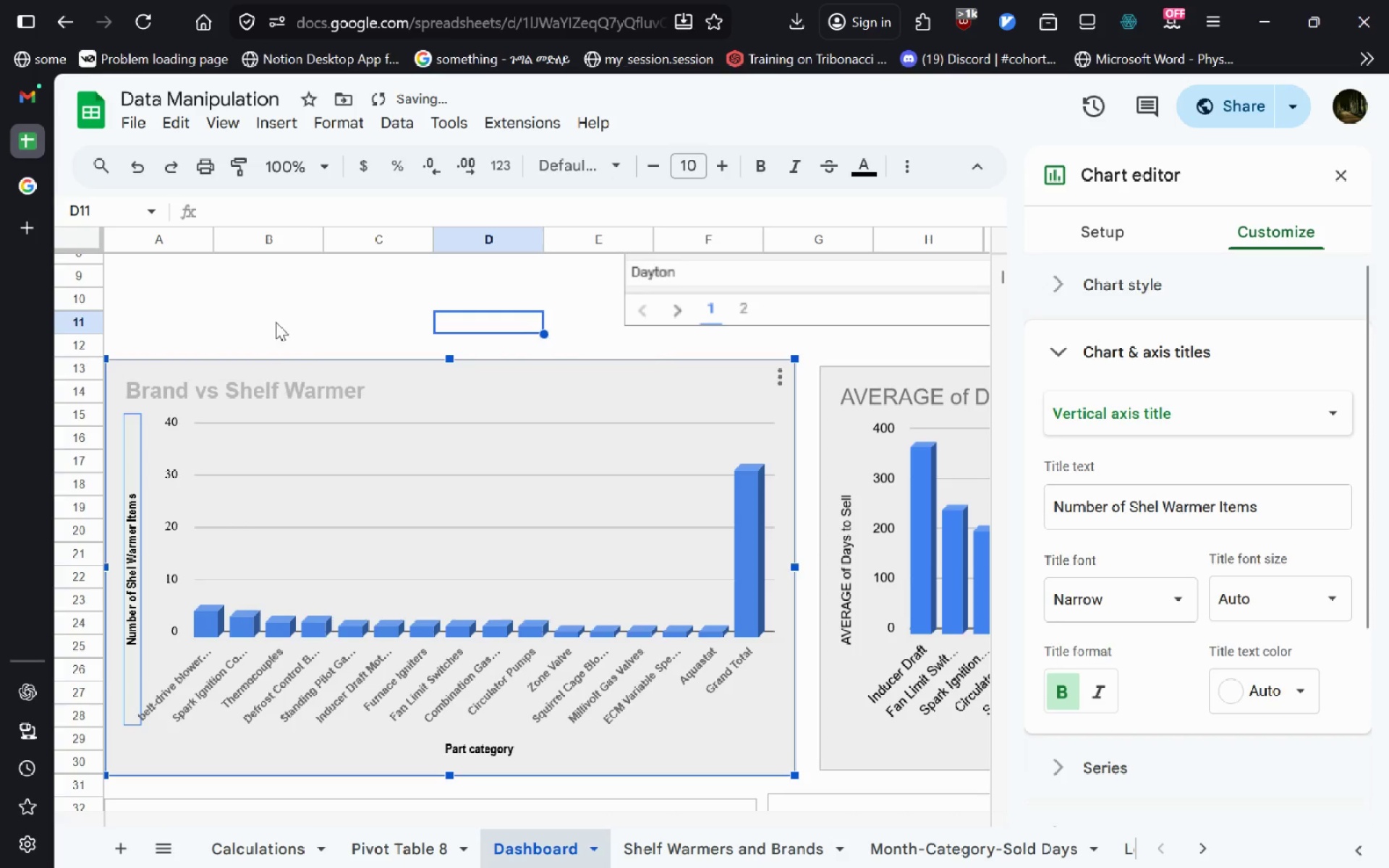 
left_click([277, 305])
 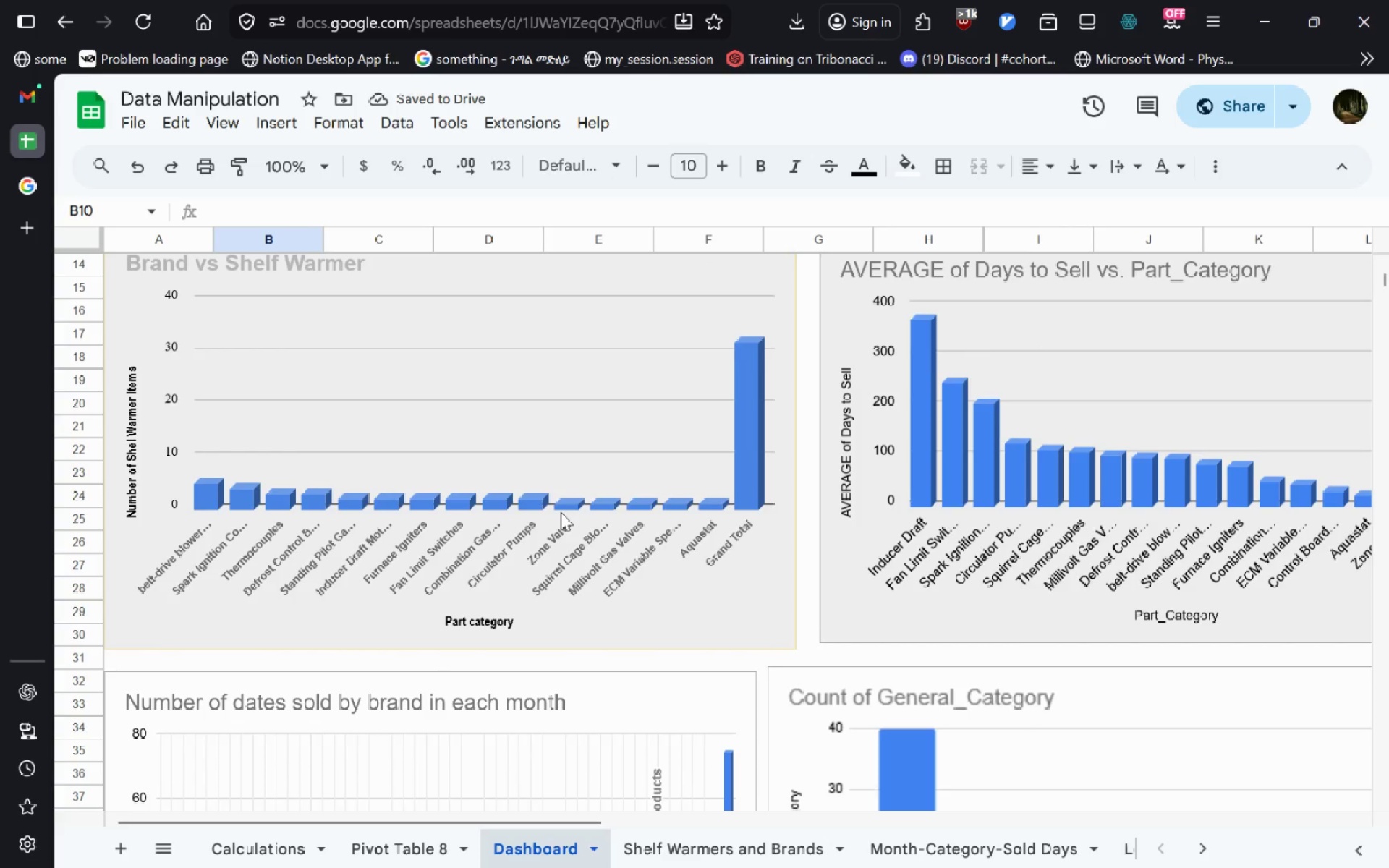 
hold_key(key=ControlLeft, duration=0.75)
 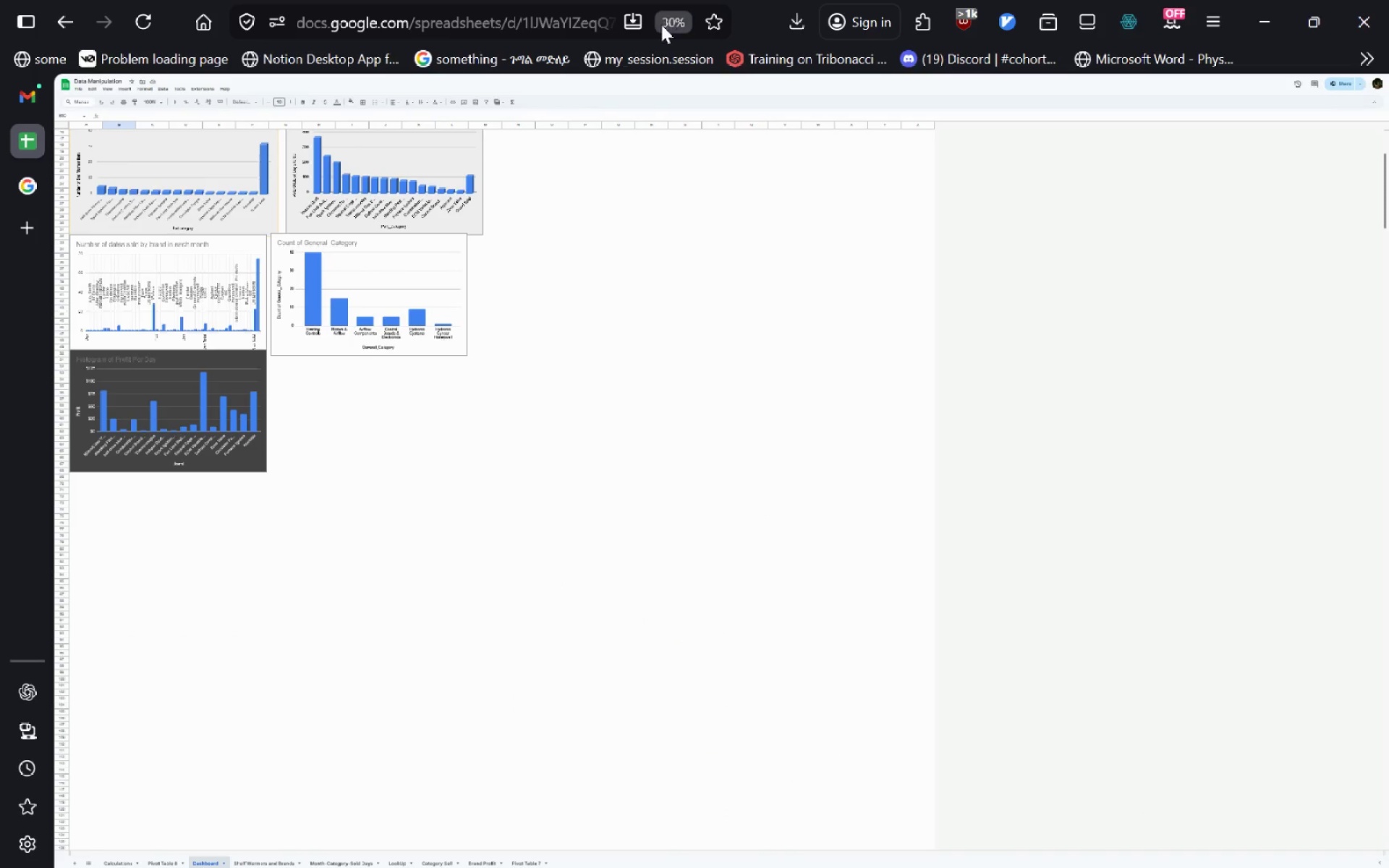 
left_click([663, 25])
 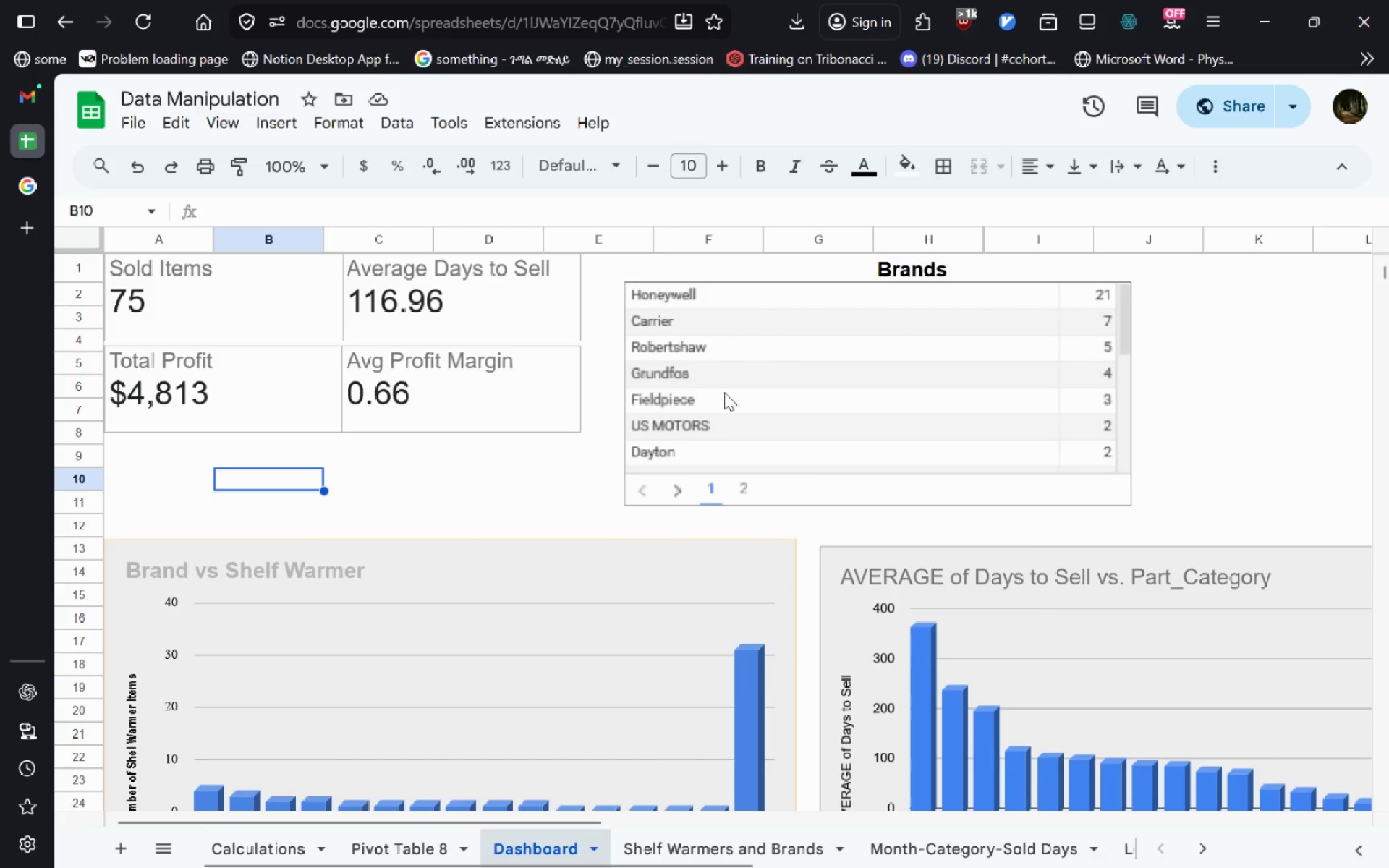 
left_click([791, 386])
 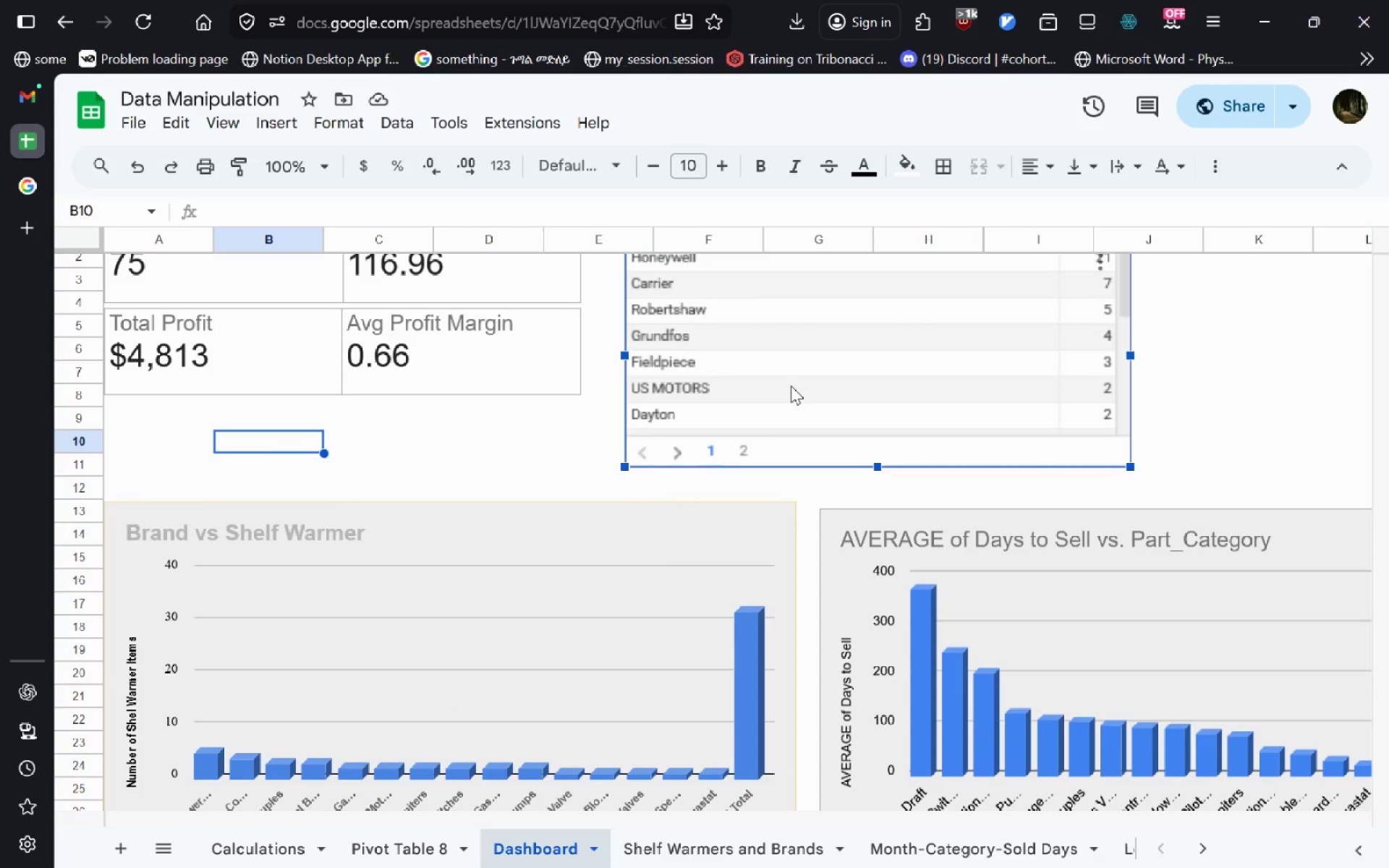 
left_click([501, 469])
 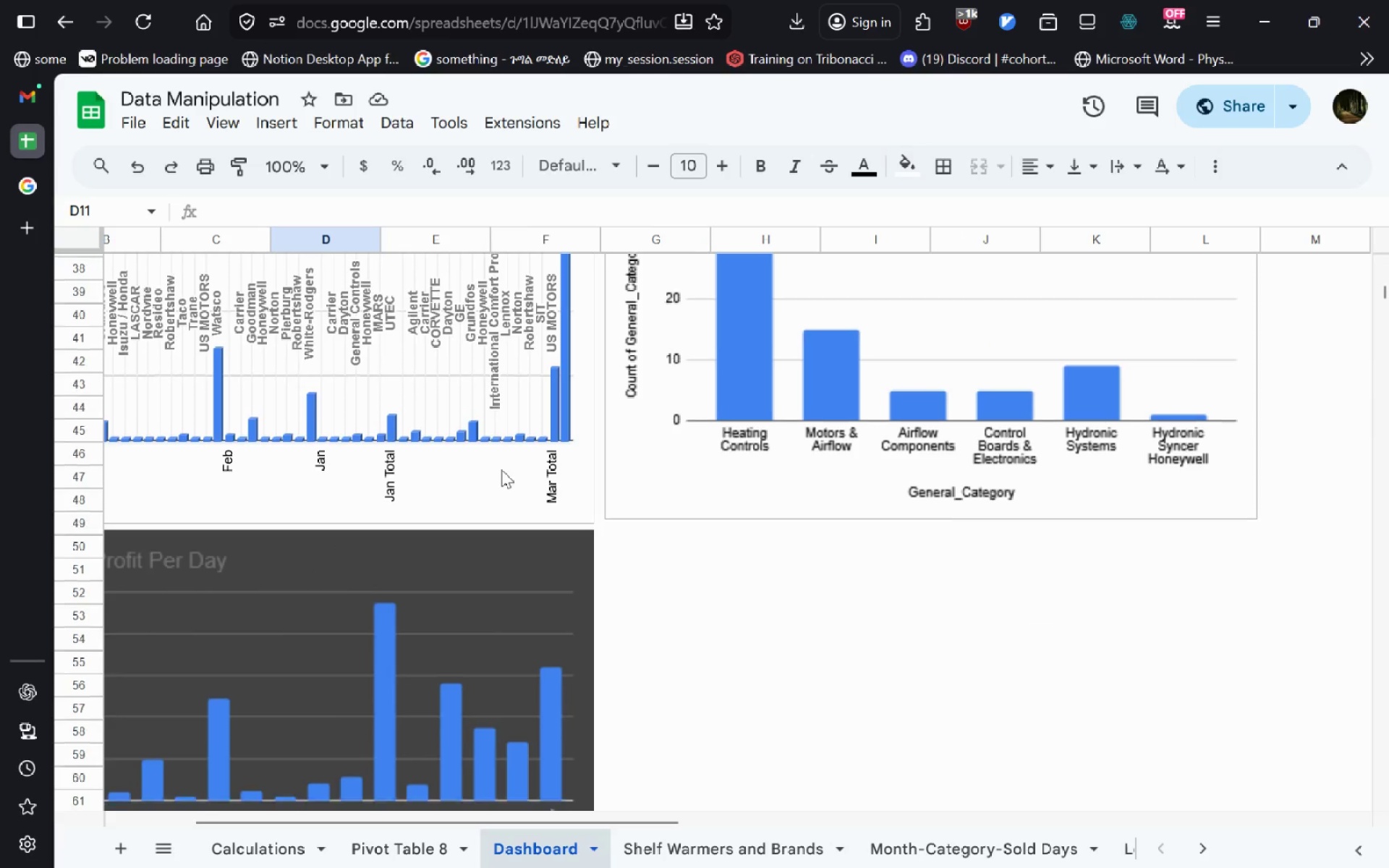 
hold_key(key=ControlLeft, duration=0.66)
 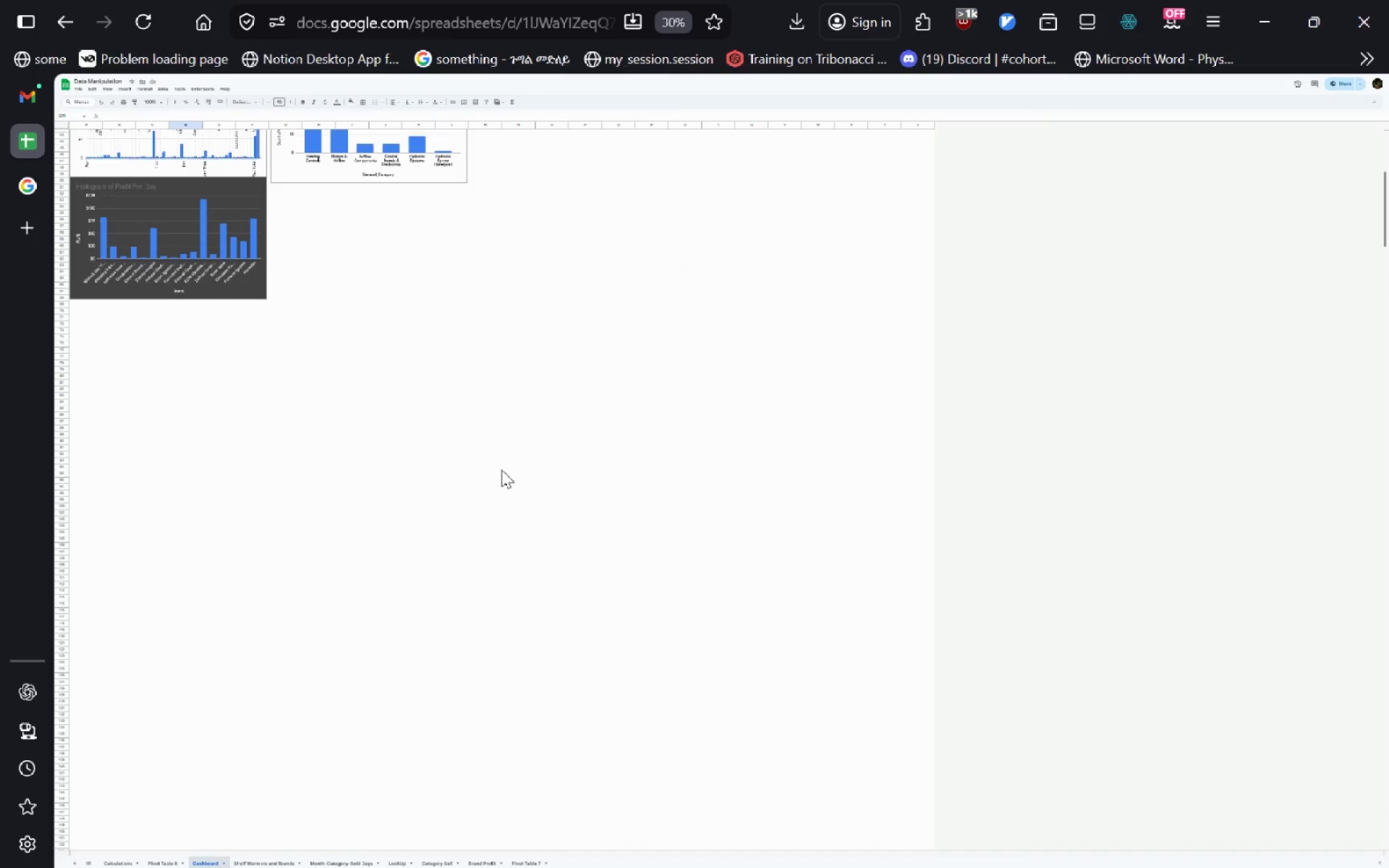 
hold_key(key=ControlLeft, duration=0.52)
 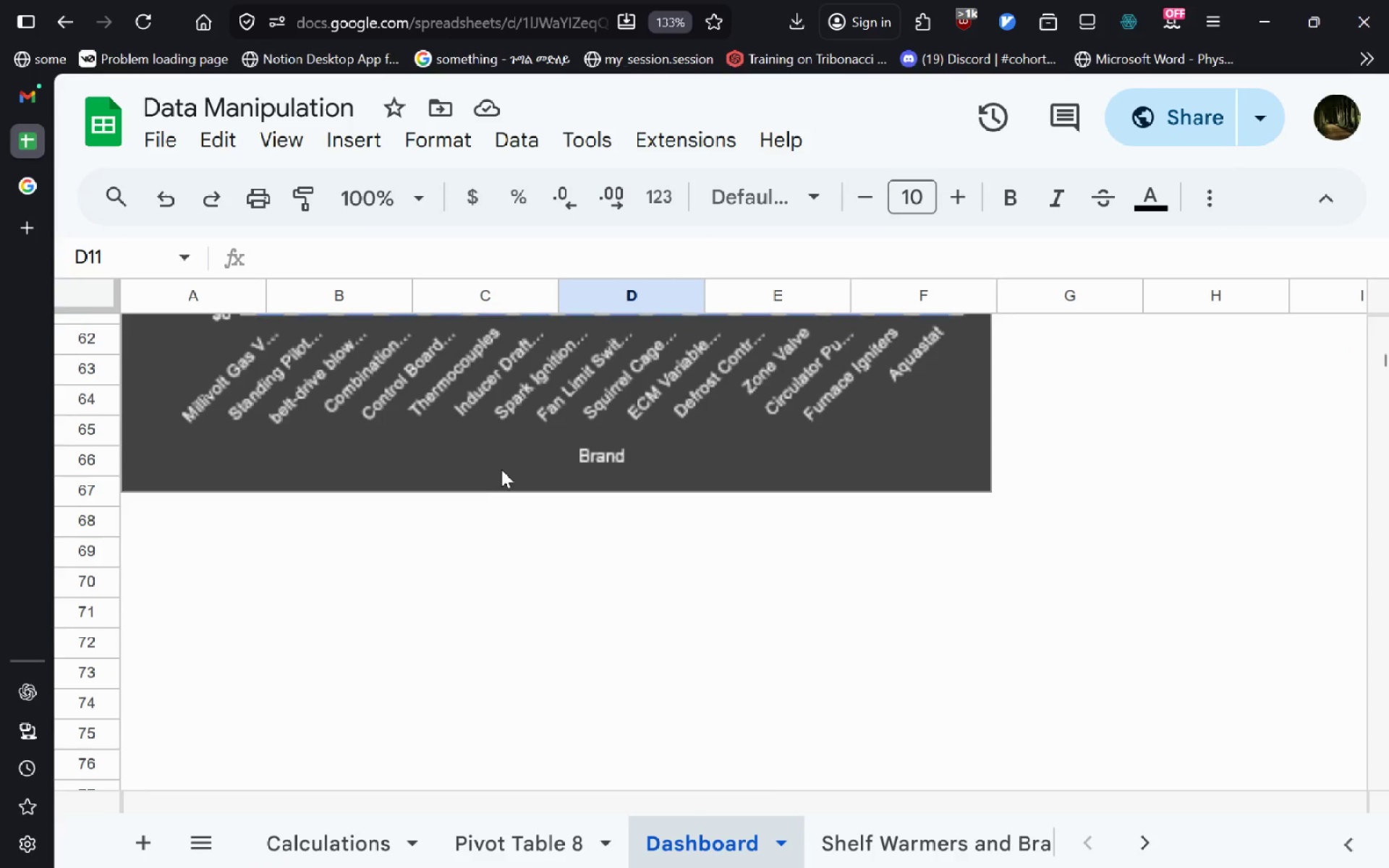 
left_click([346, 844])
 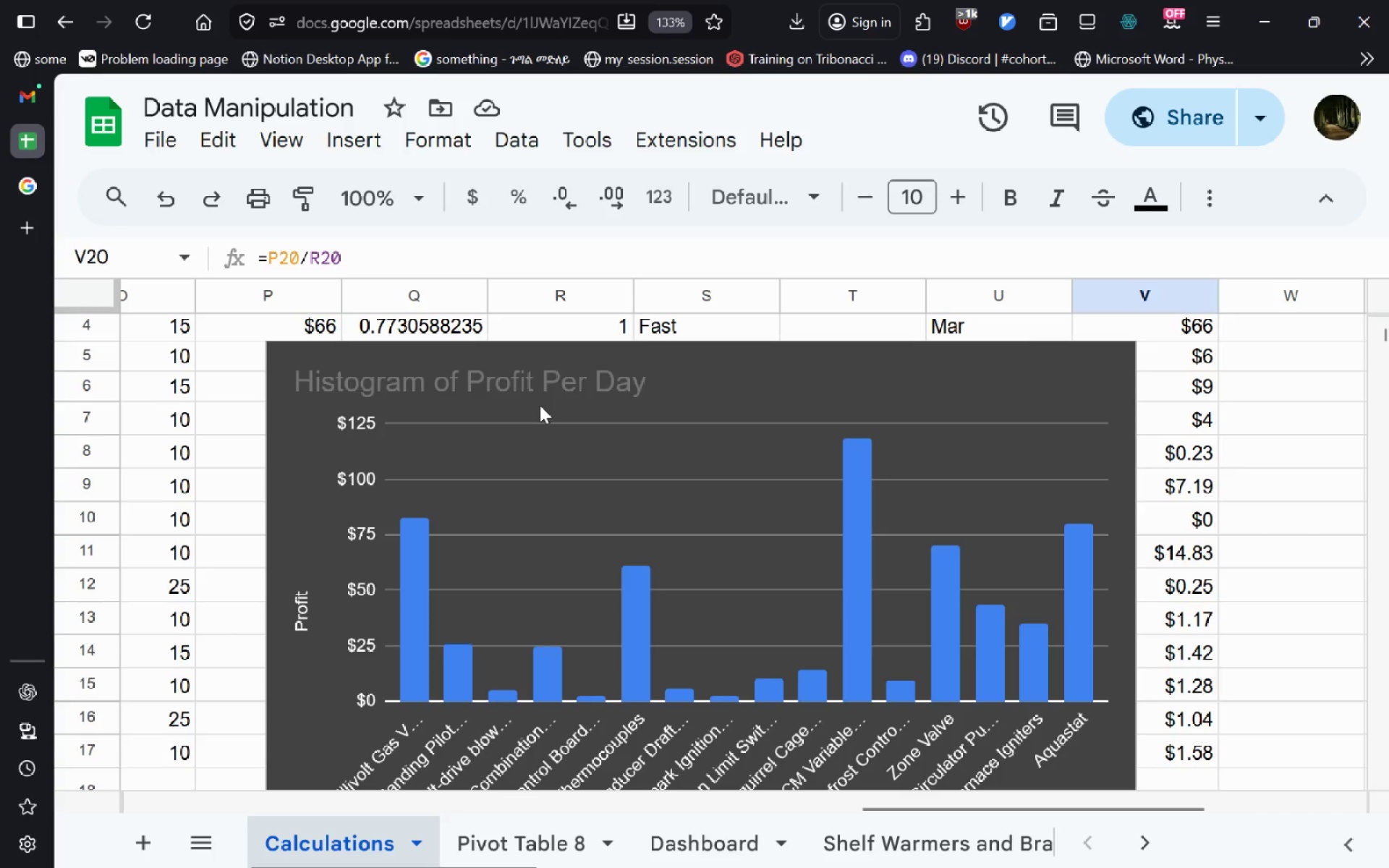 
left_click([703, 379])
 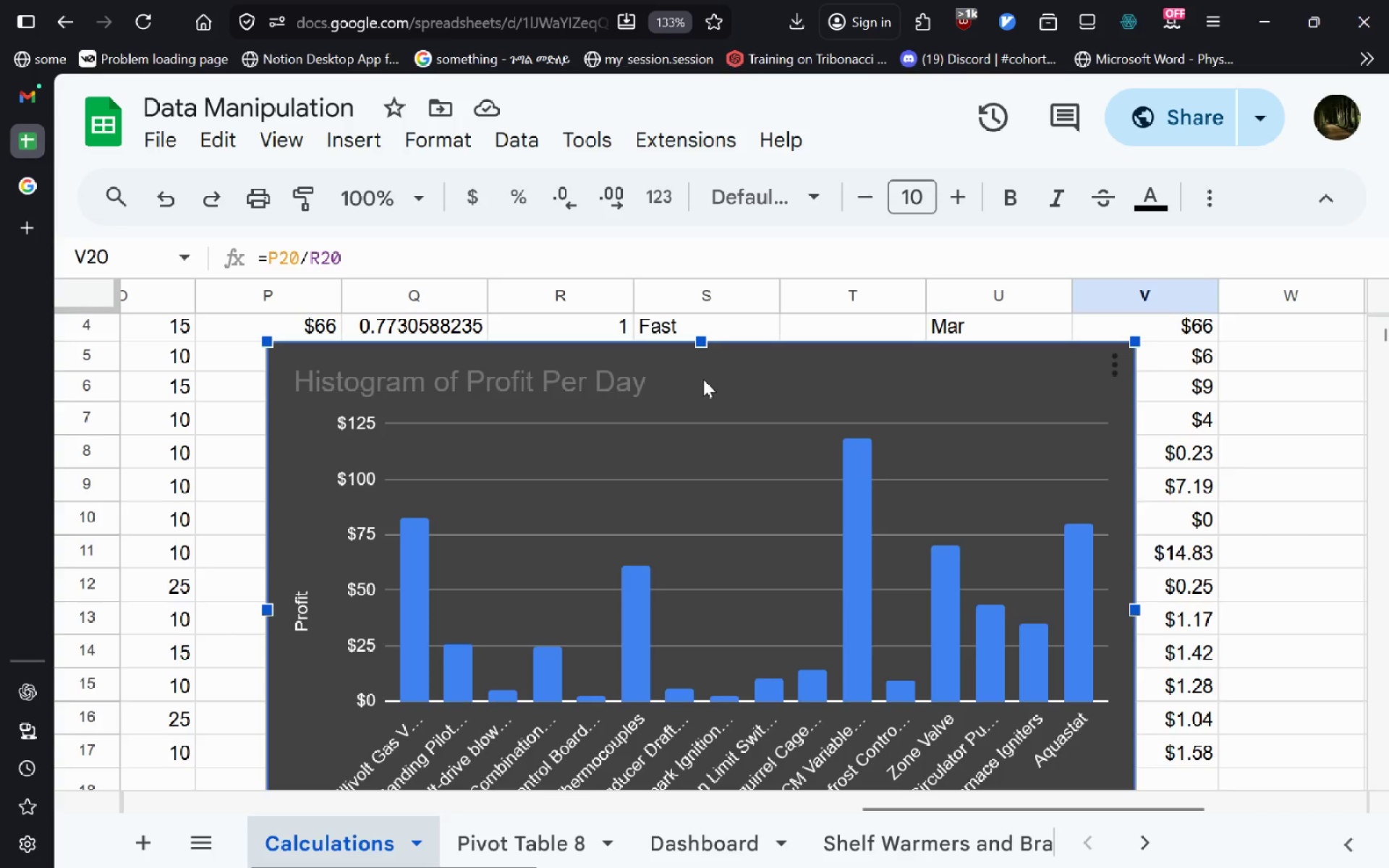 
key(Delete)
 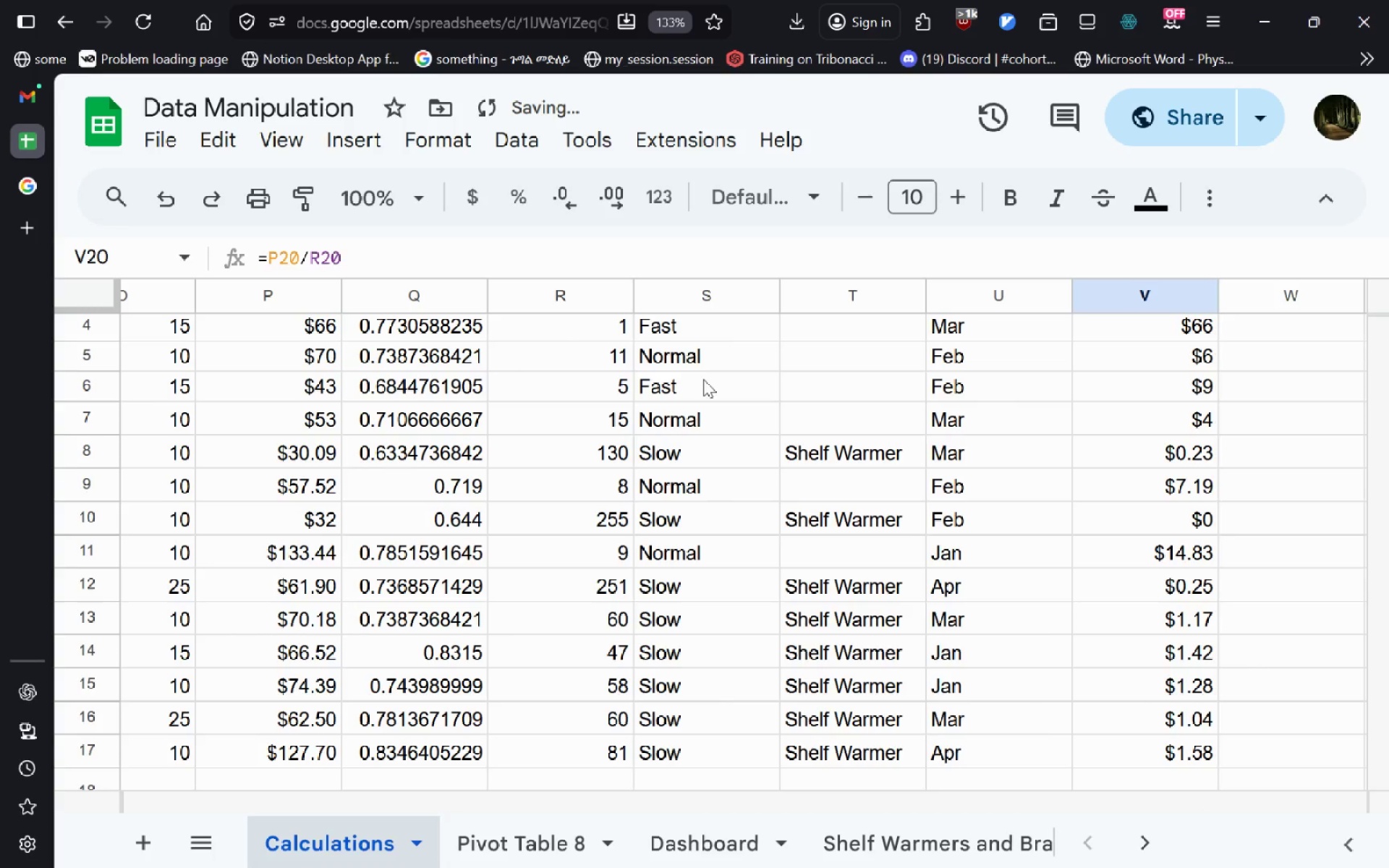 
key(Control+A)
 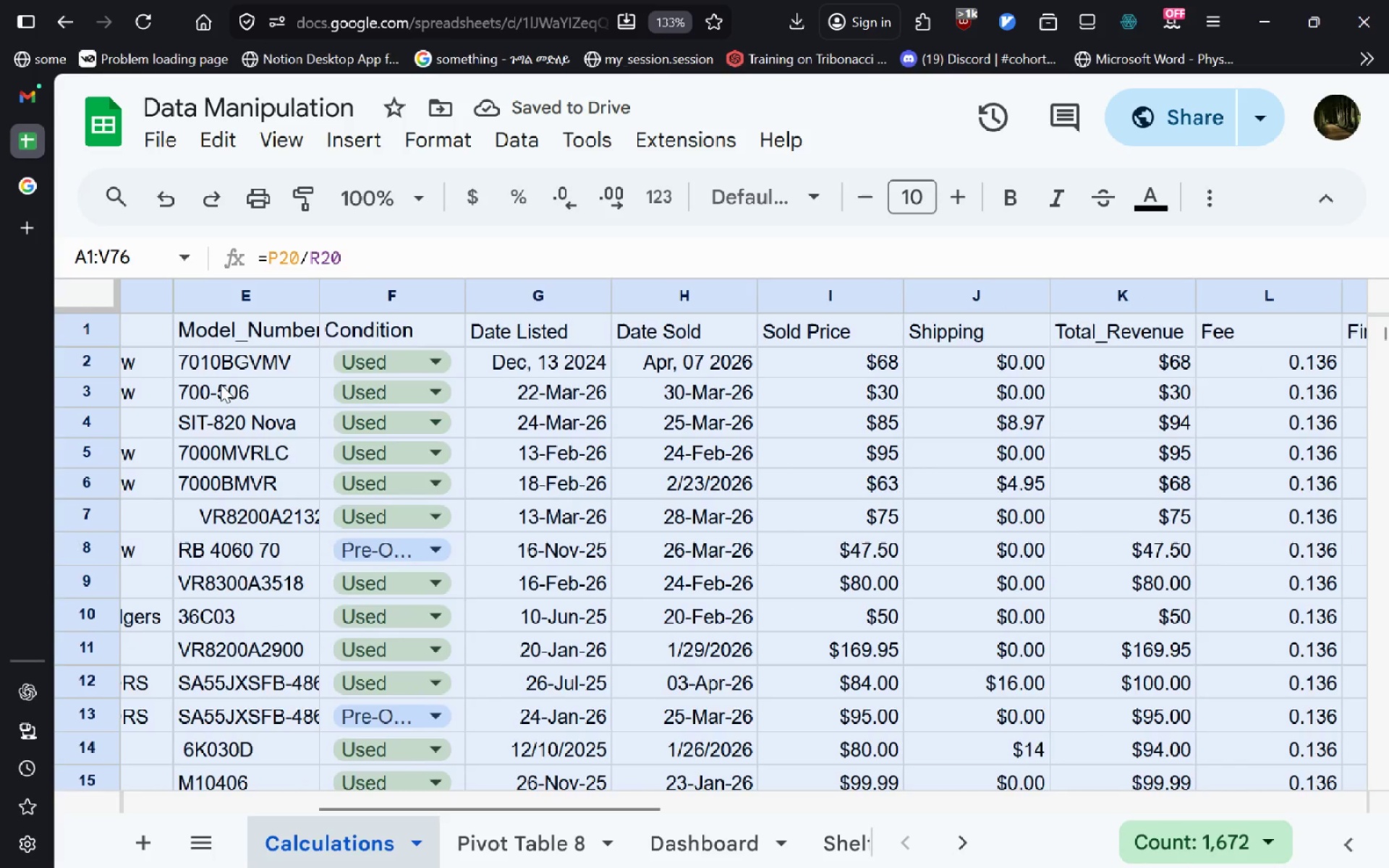 
wait(5.25)
 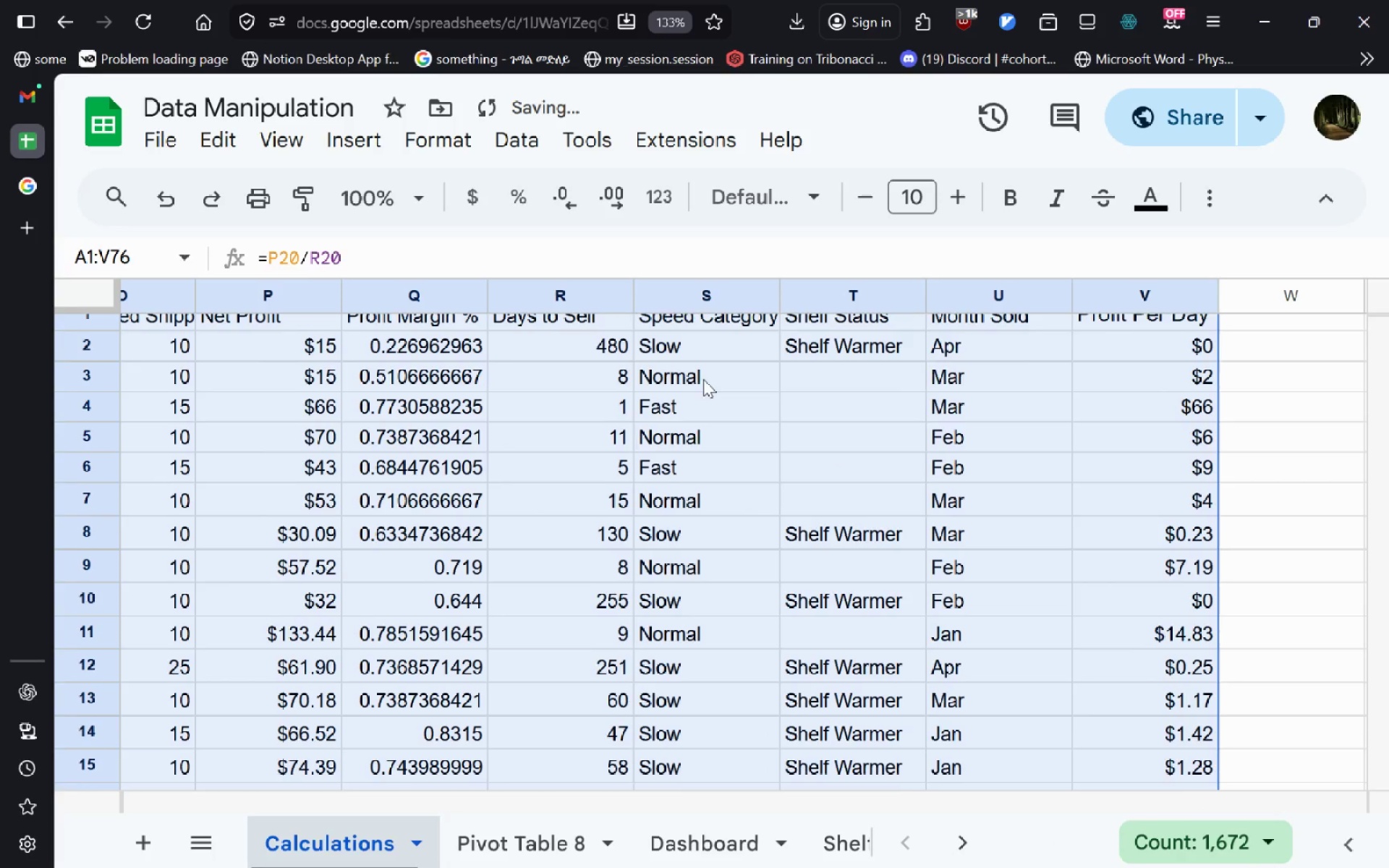 
left_click([184, 357])
 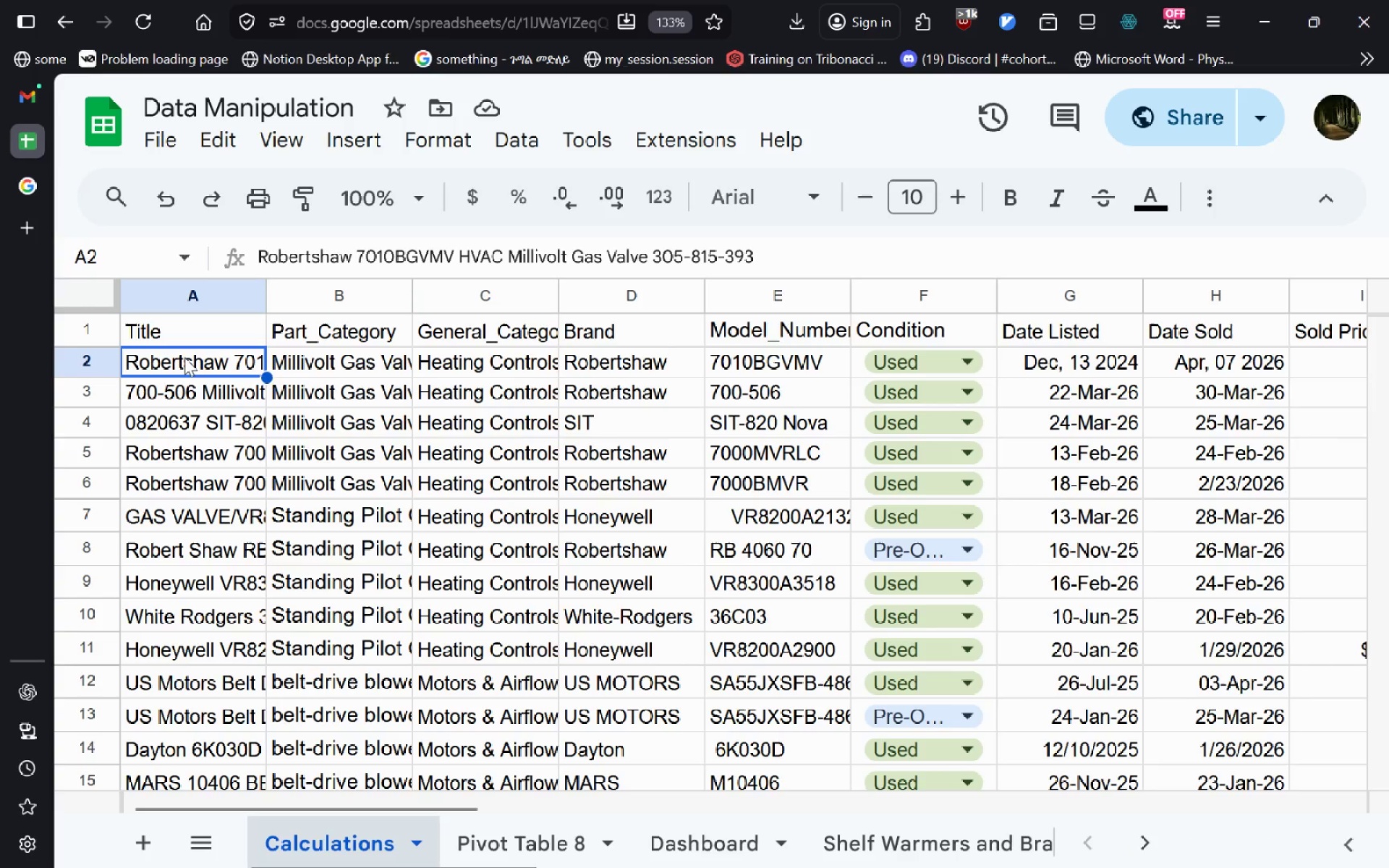 
left_click_drag(start_coordinate=[184, 357], to_coordinate=[917, 466])
 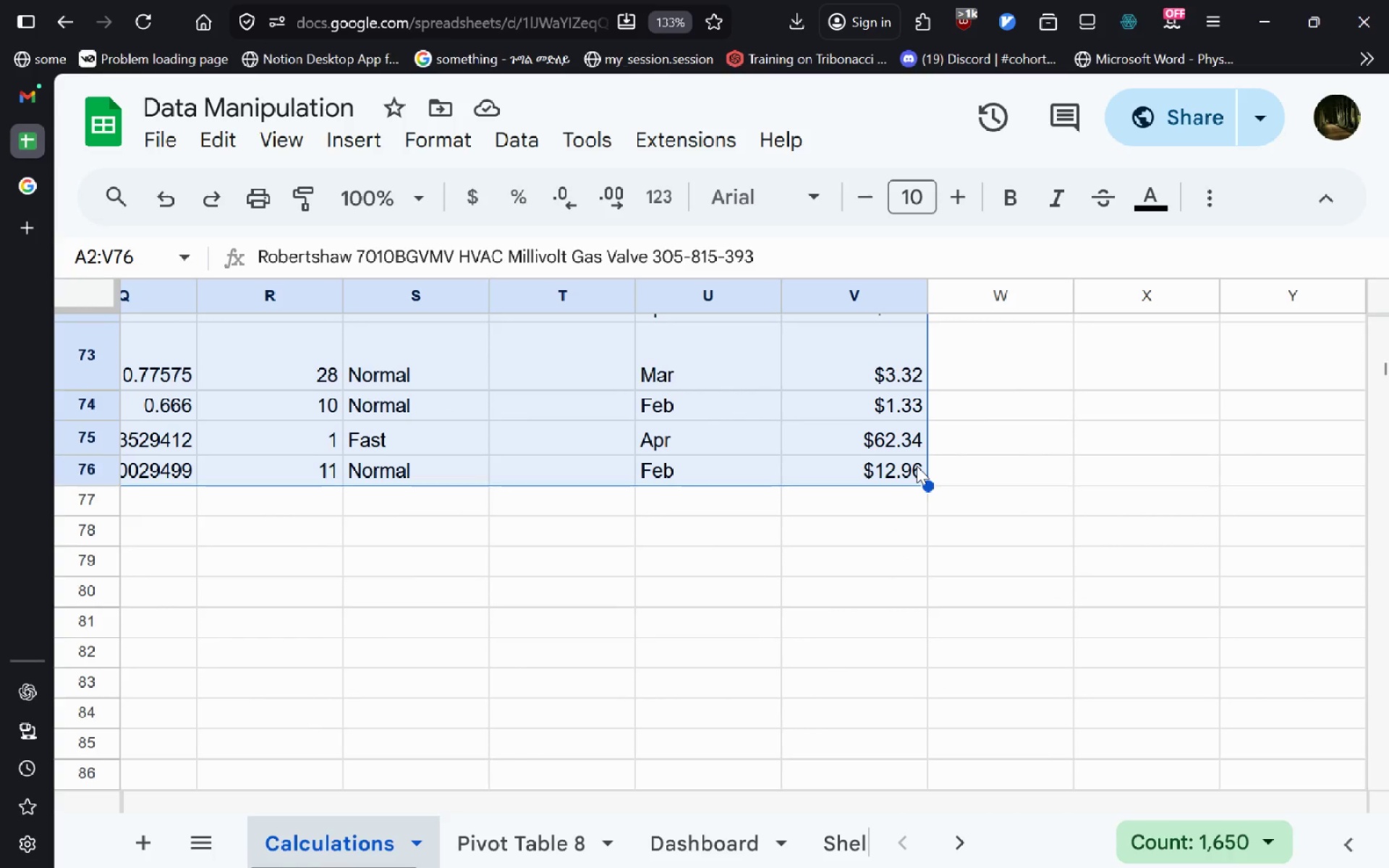 
key(Delete)
 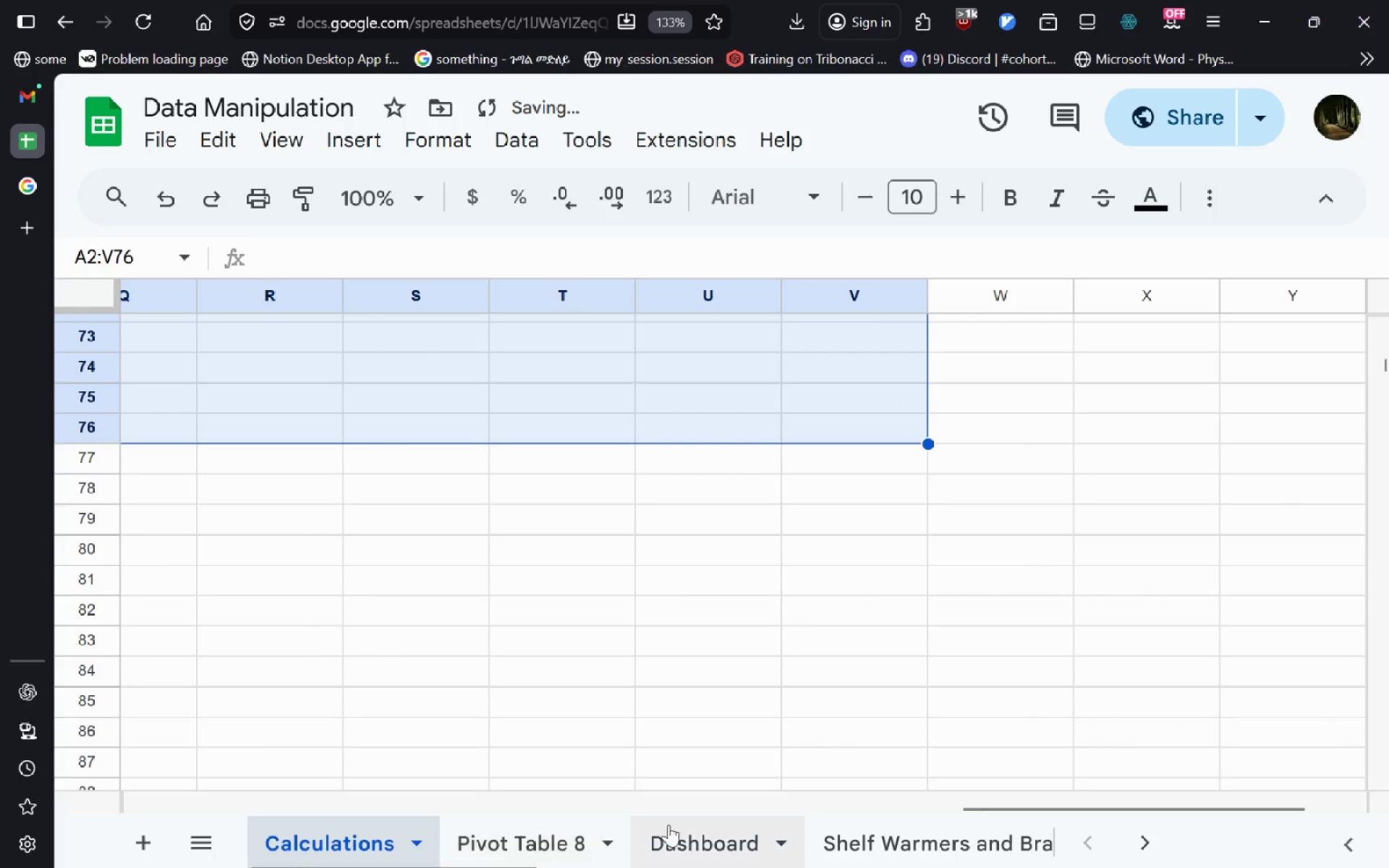 
left_click([666, 819])
 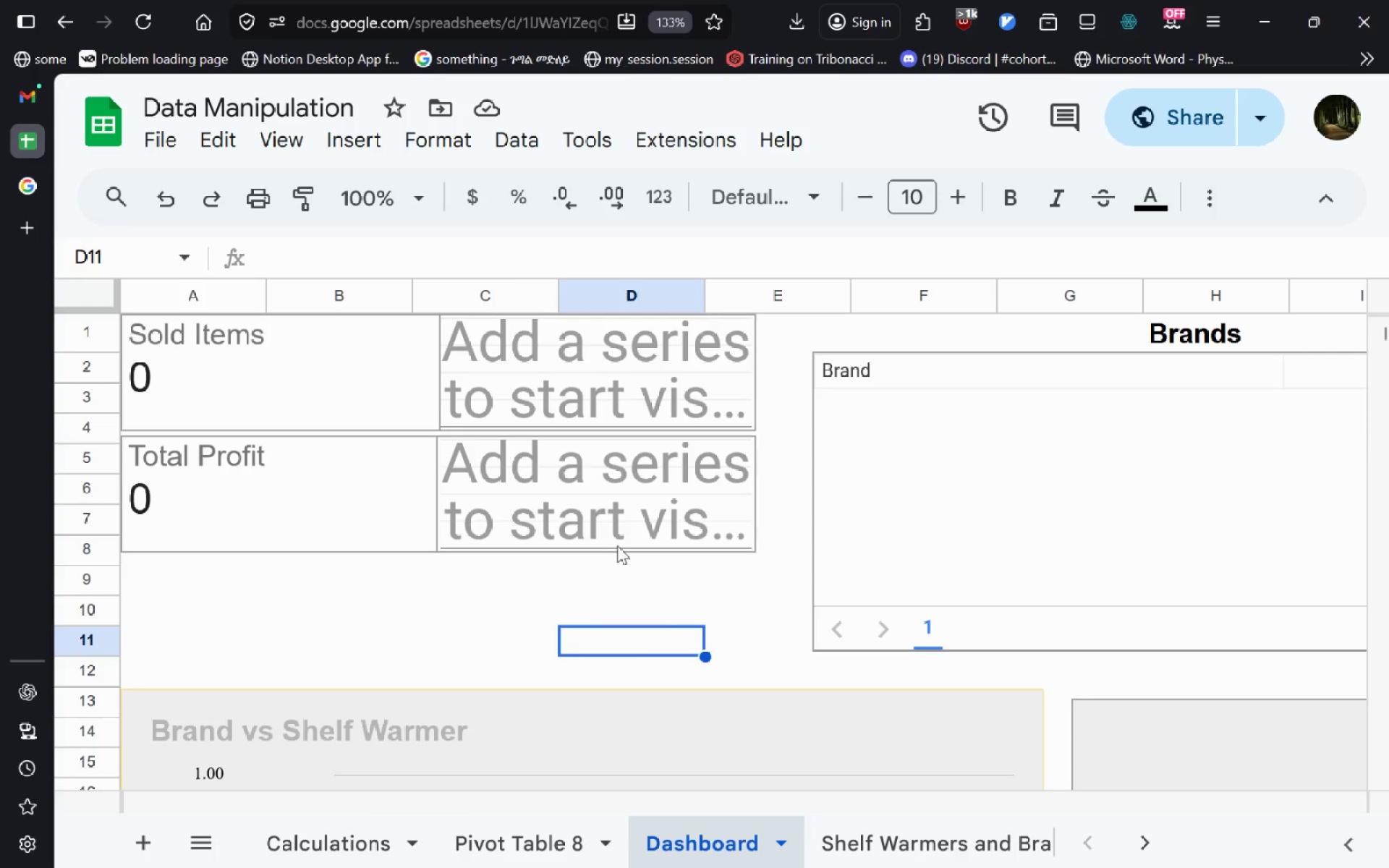 
wait(9.25)
 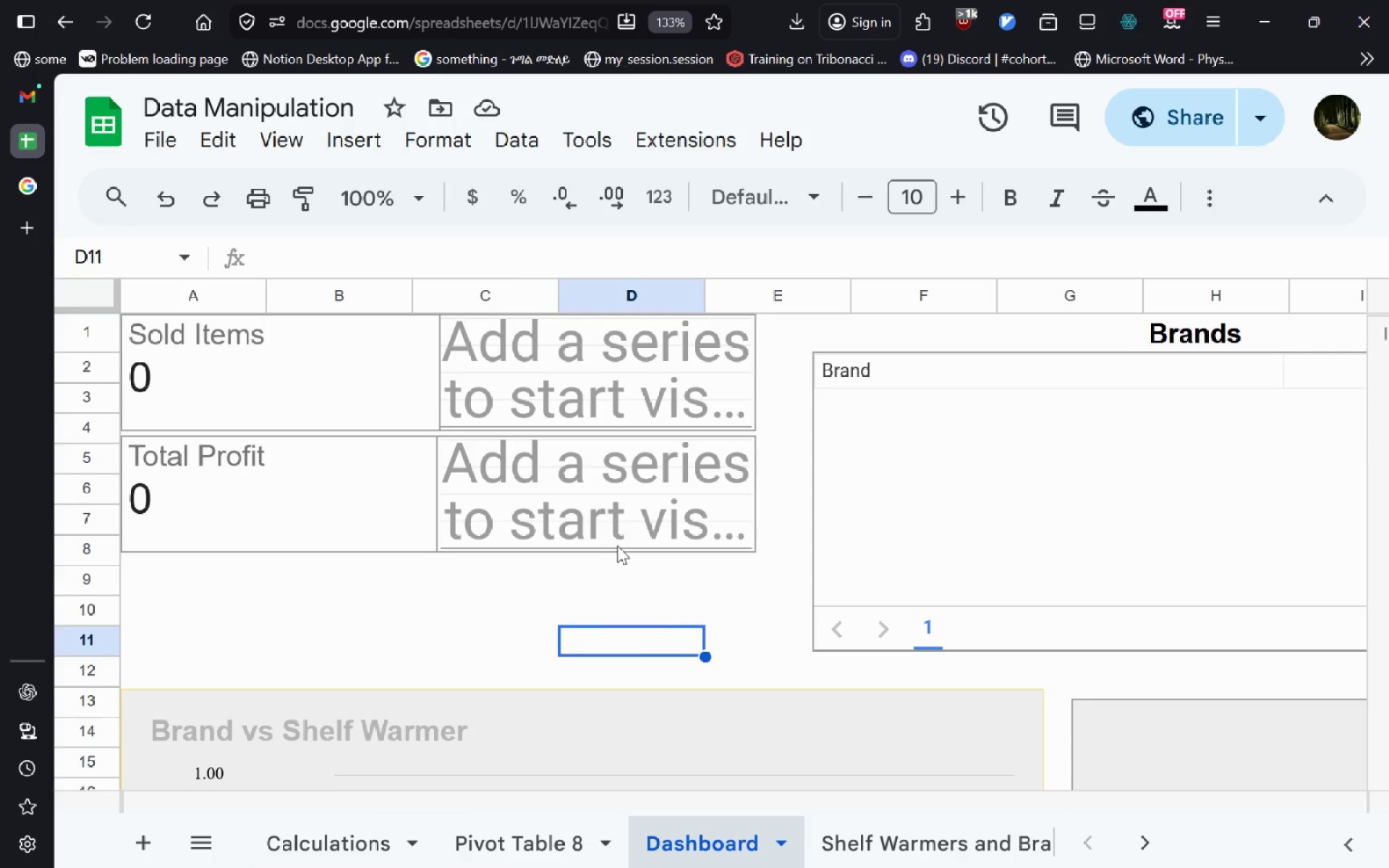 
hold_key(key=ControlLeft, duration=0.62)
 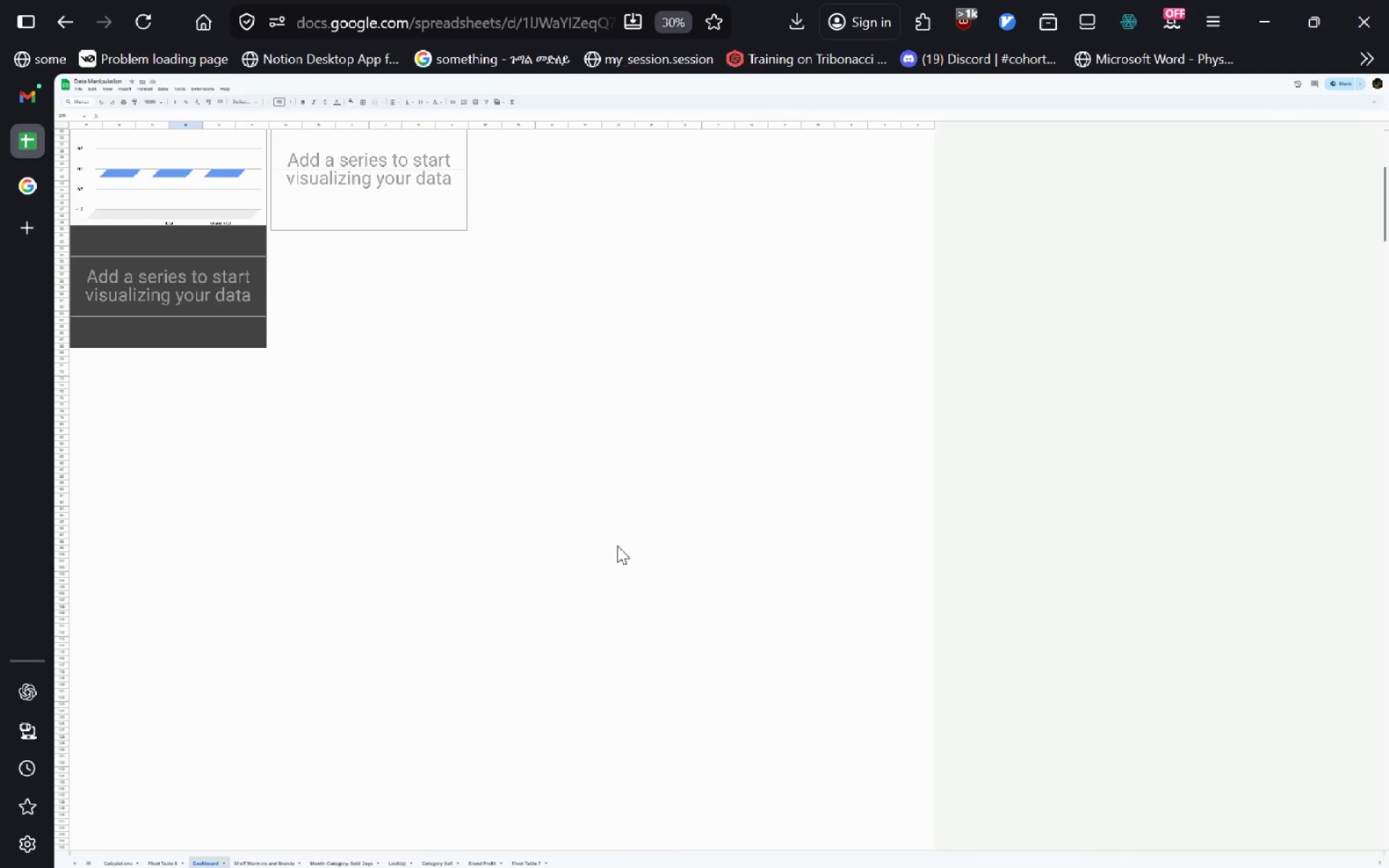 
hold_key(key=ControlLeft, duration=0.61)
 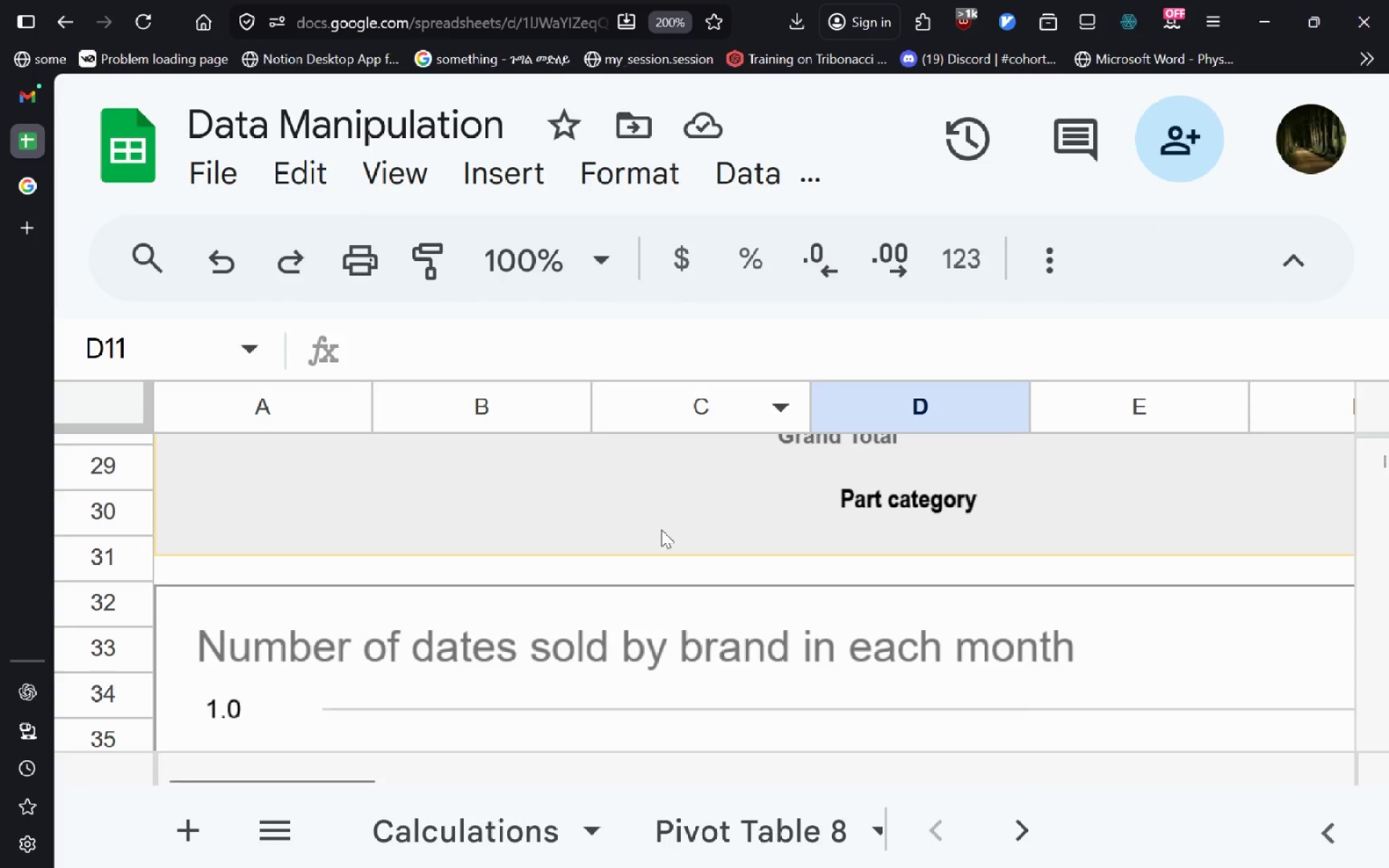 
hold_key(key=ControlLeft, duration=0.31)
 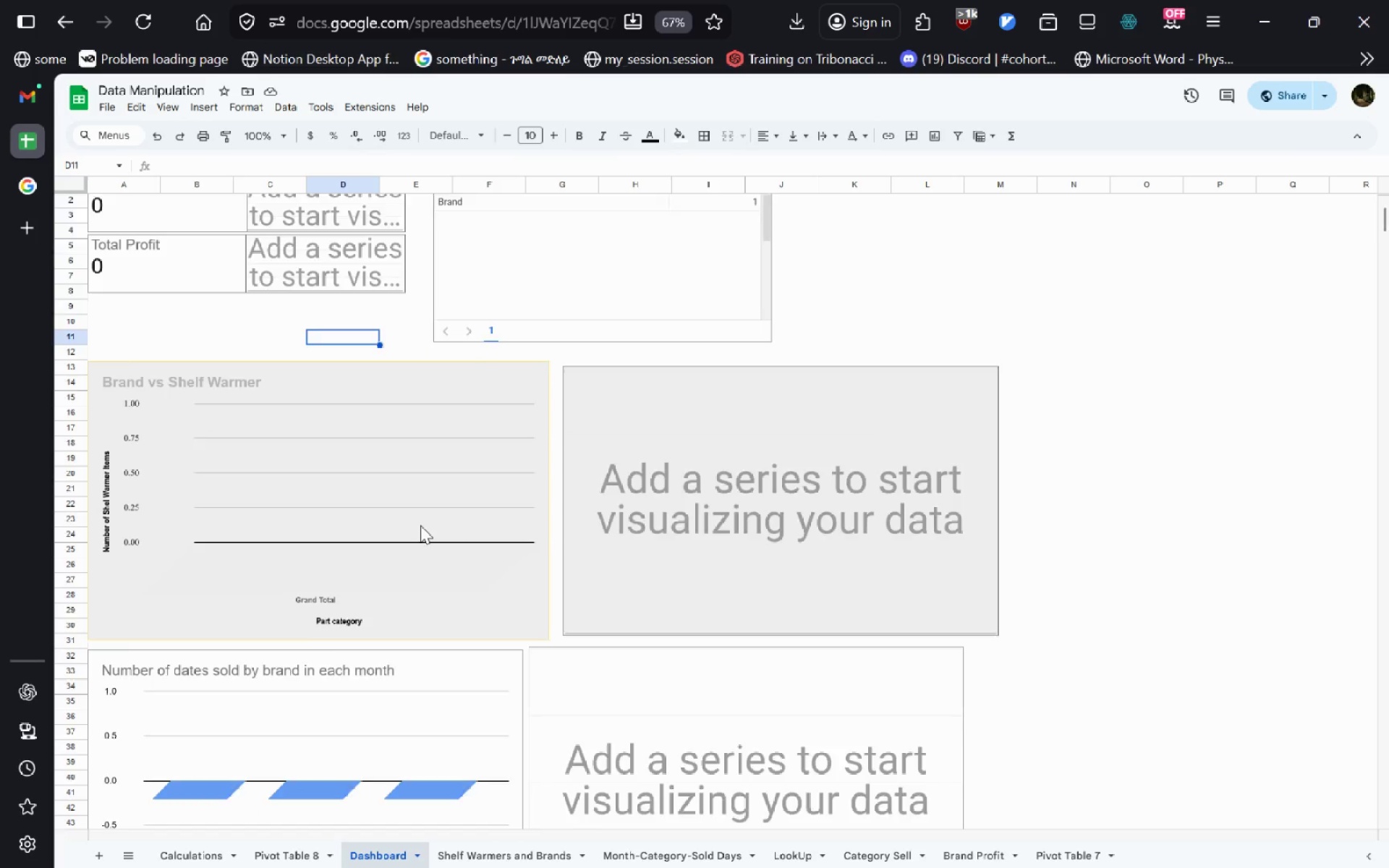 
wait(13.02)
 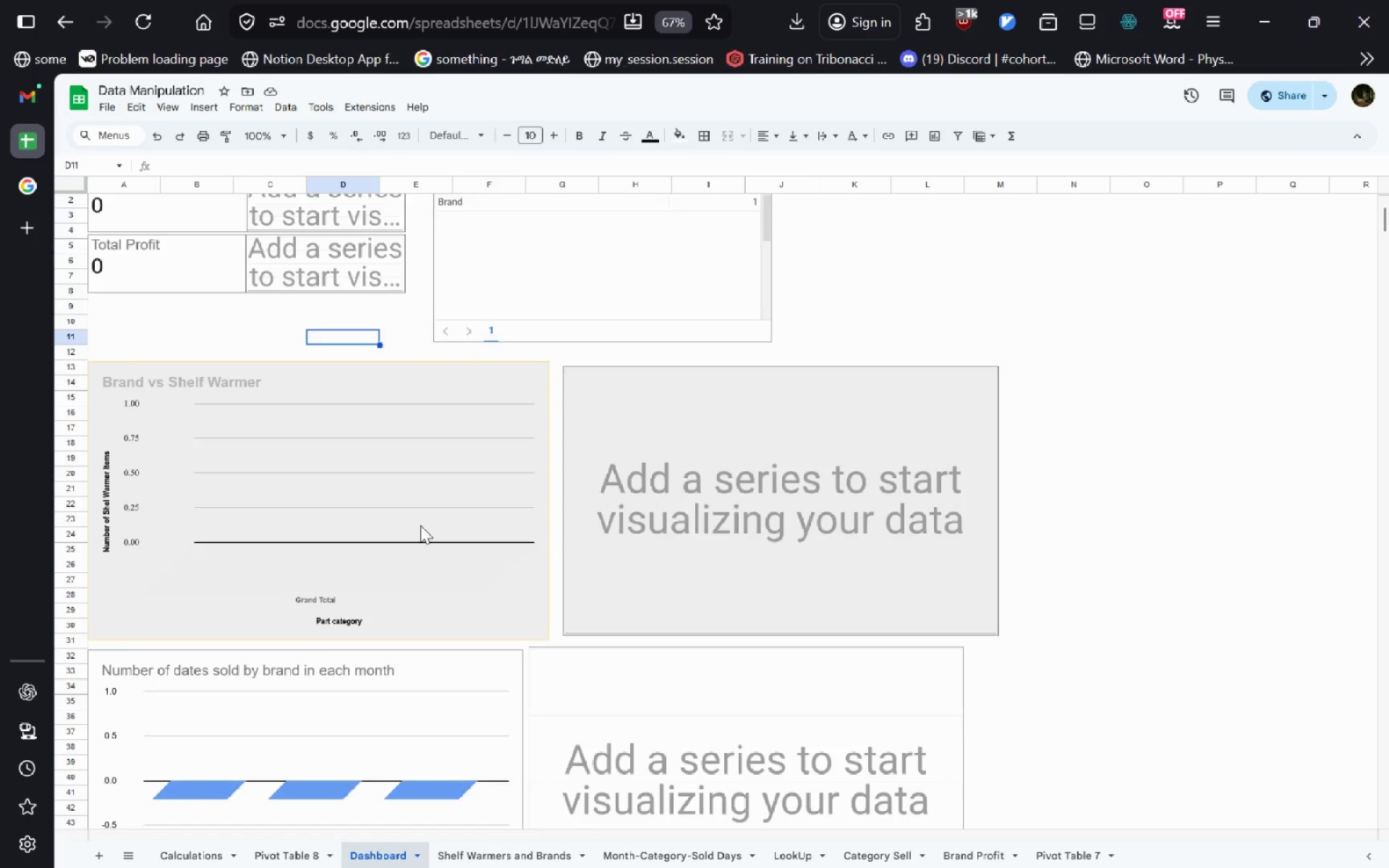 
left_click([919, 841])